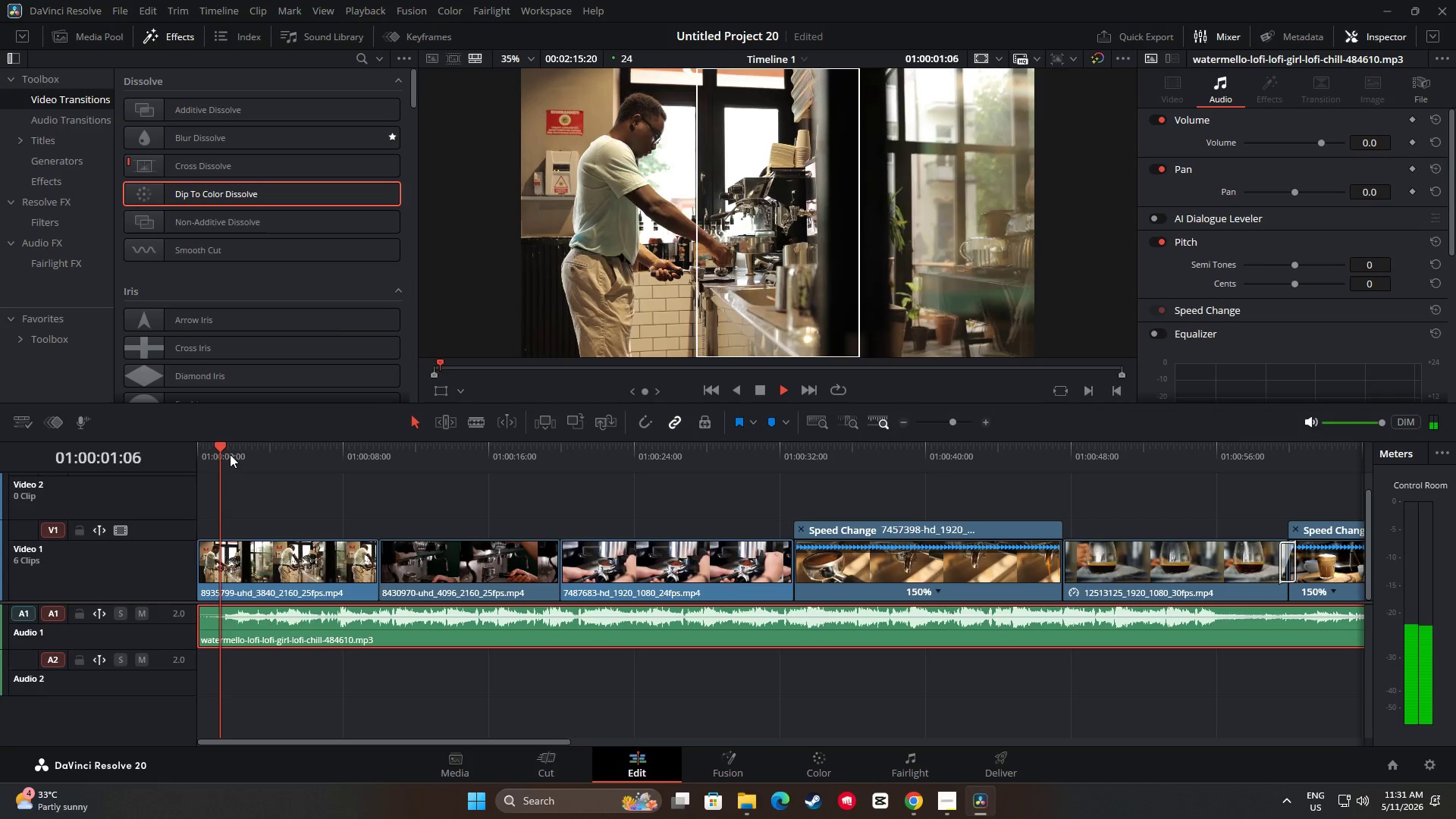 
key(Space)
 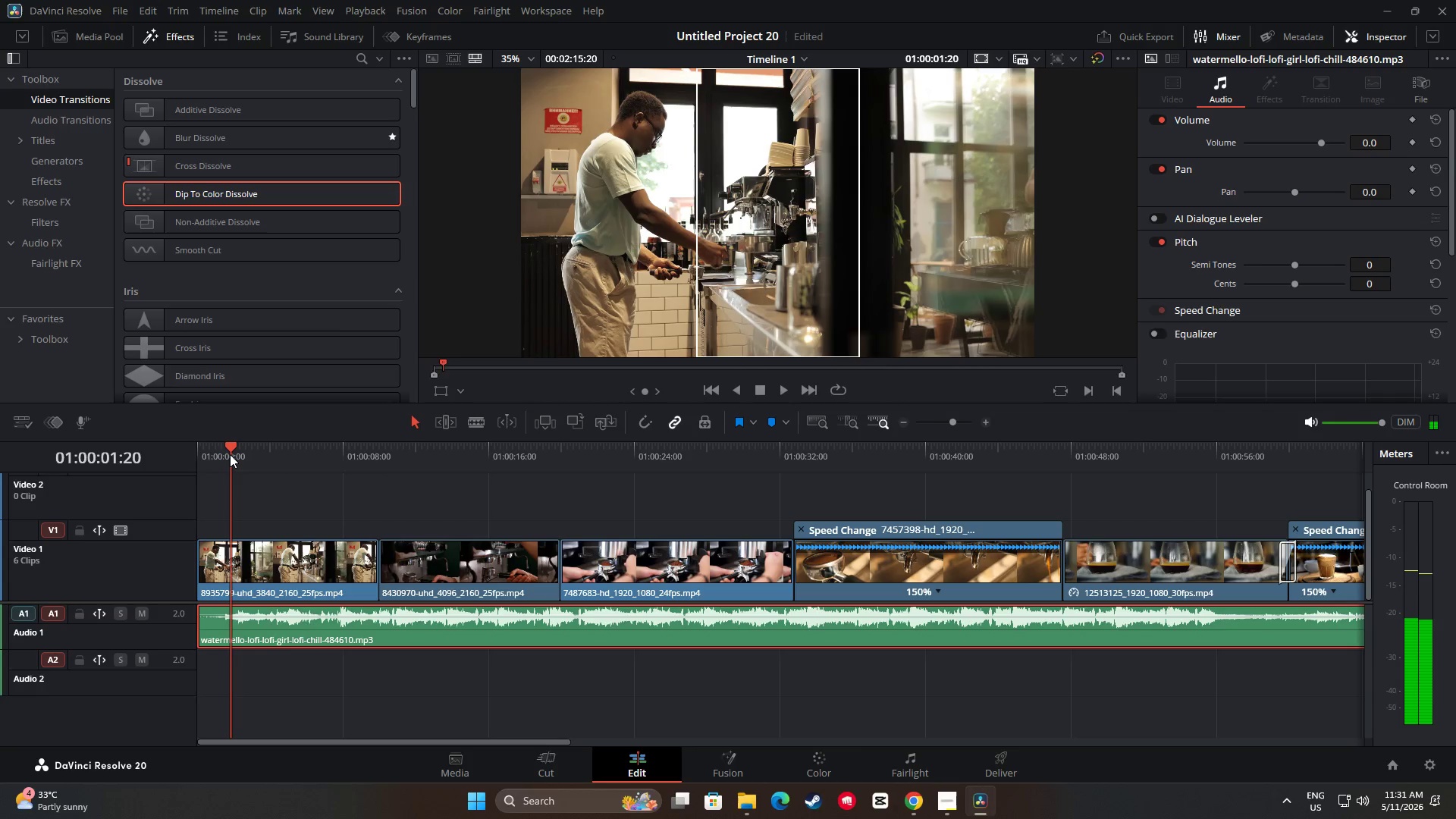 
key(Space)
 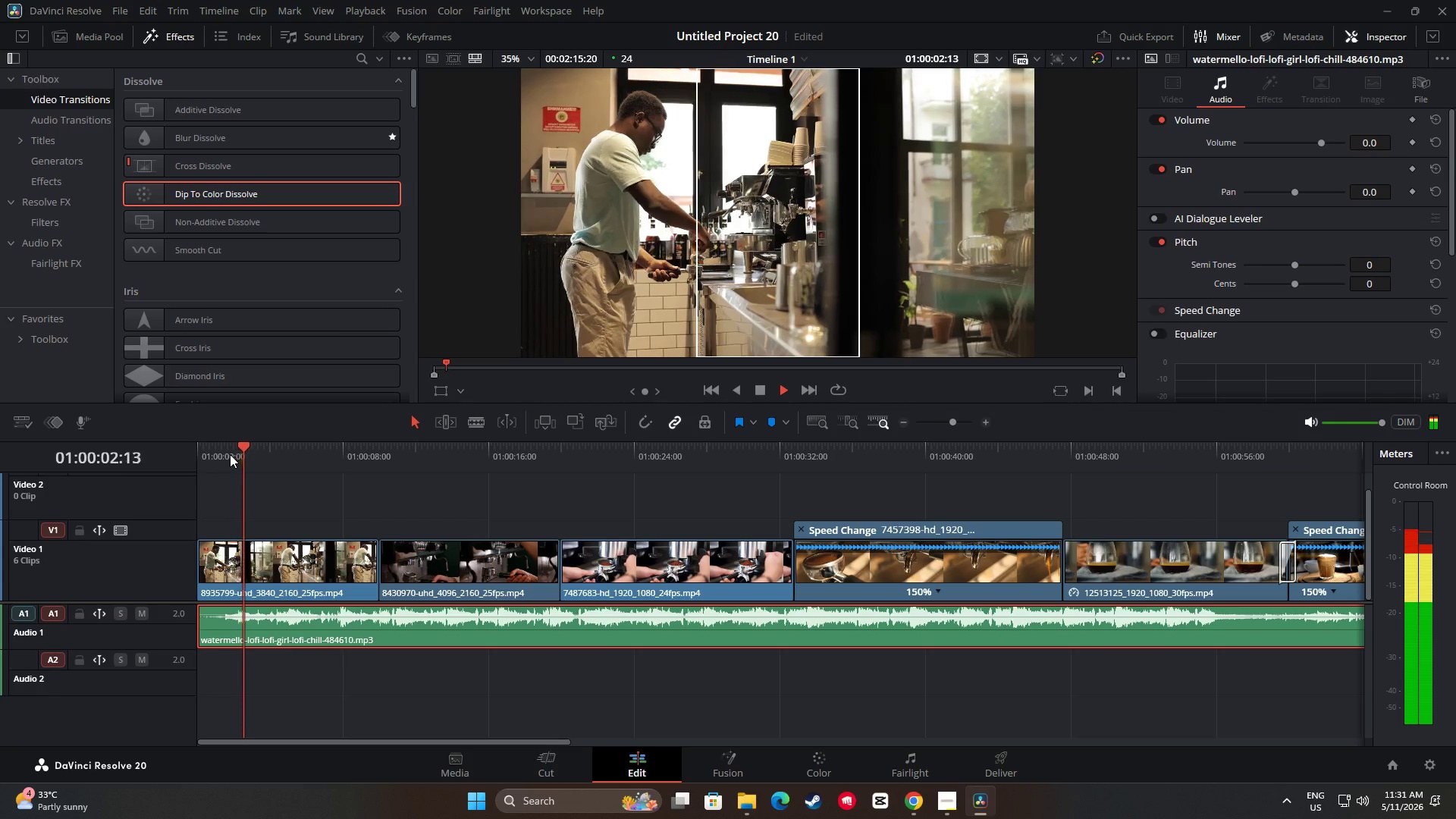 
key(Space)
 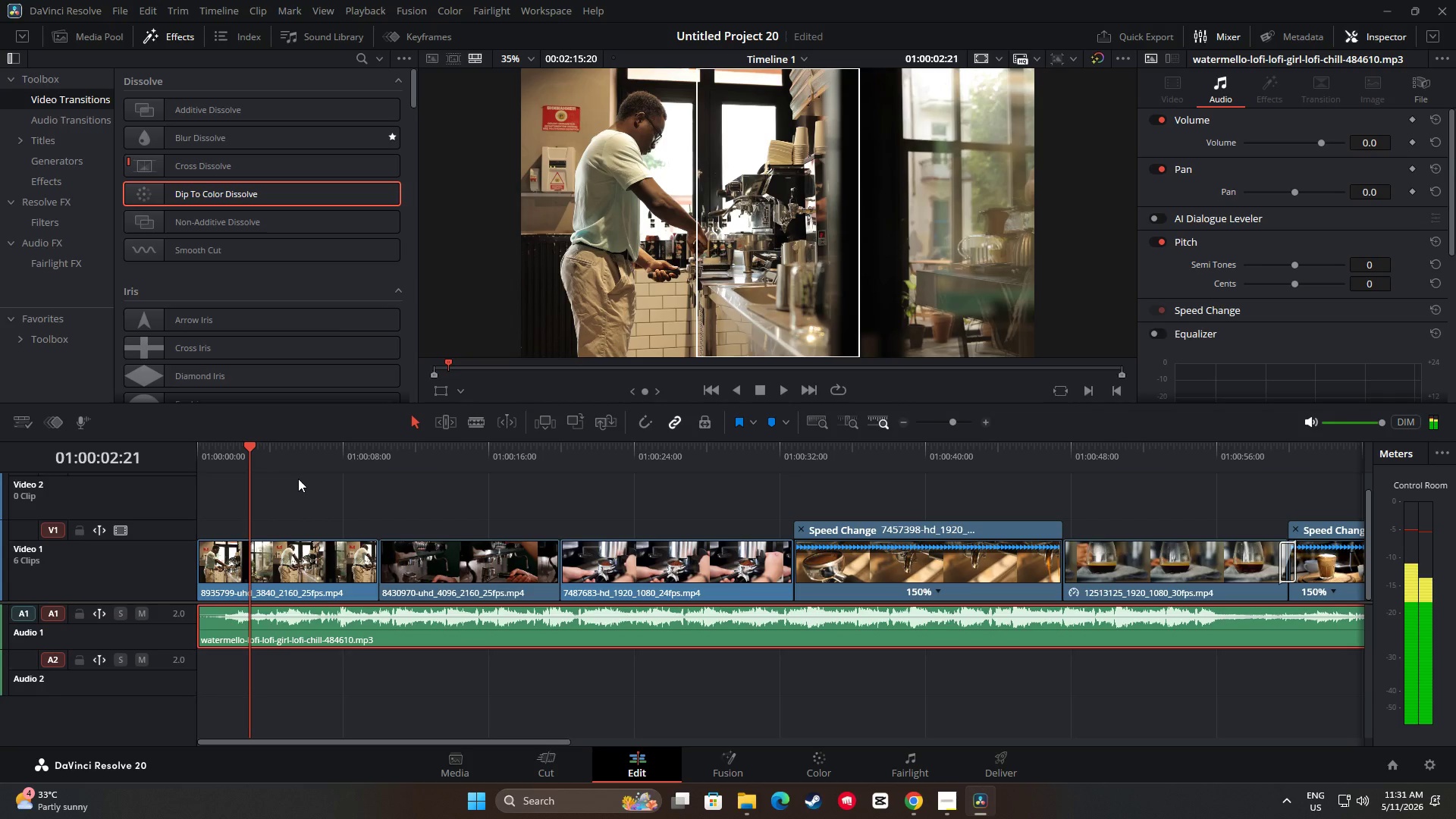 
key(Space)
 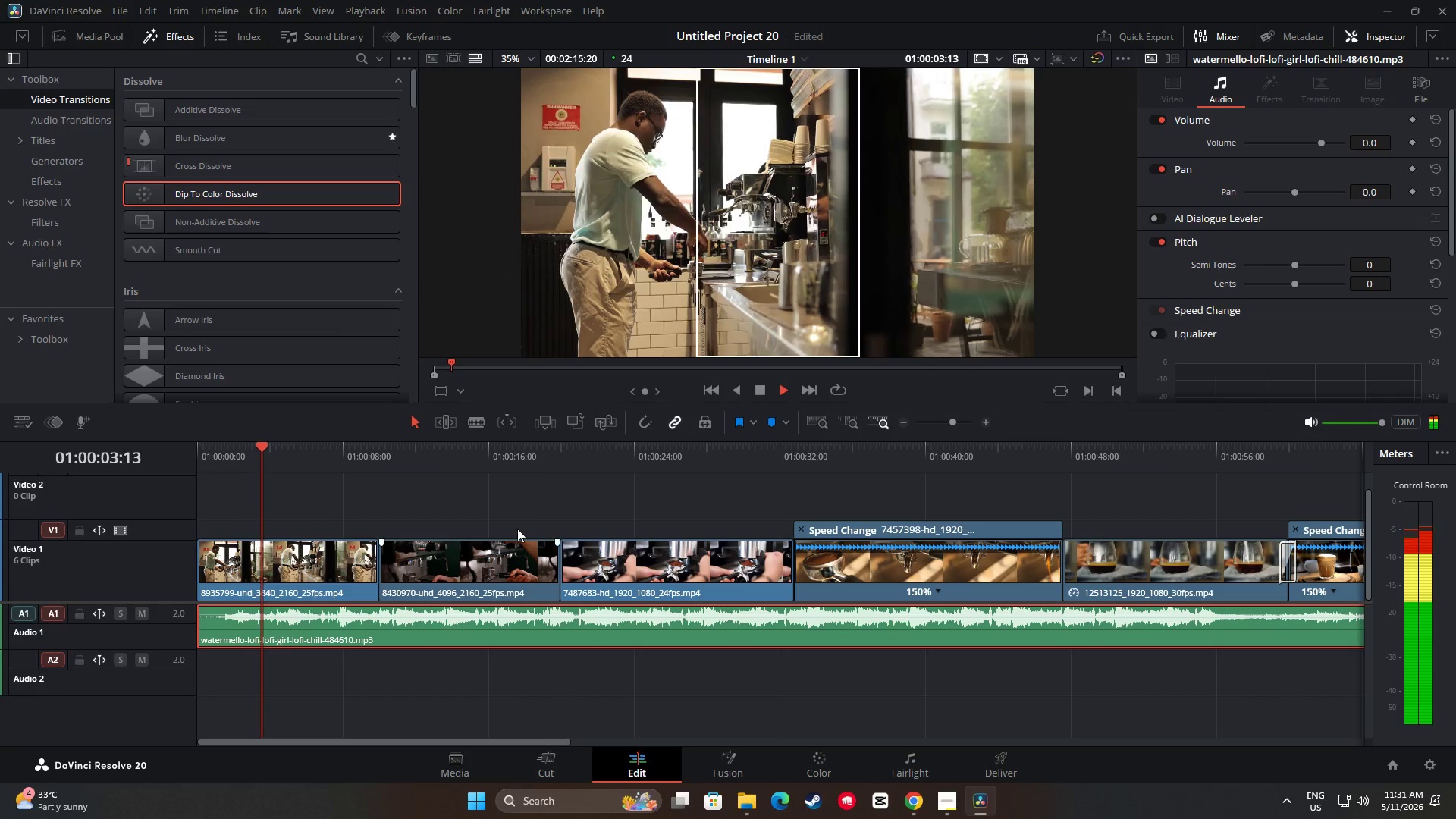 
key(Space)
 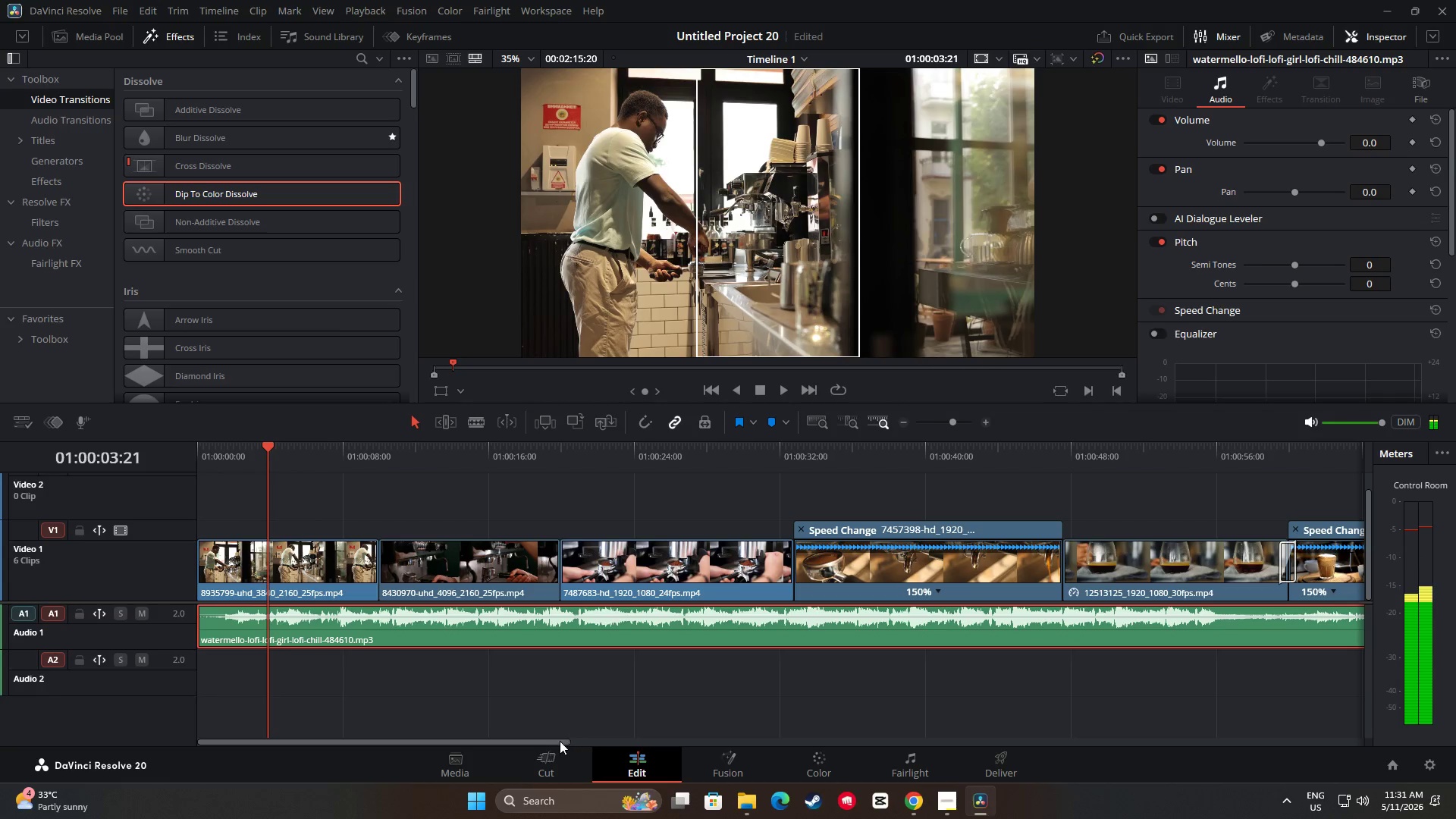 
left_click_drag(start_coordinate=[560, 741], to_coordinate=[673, 747])
 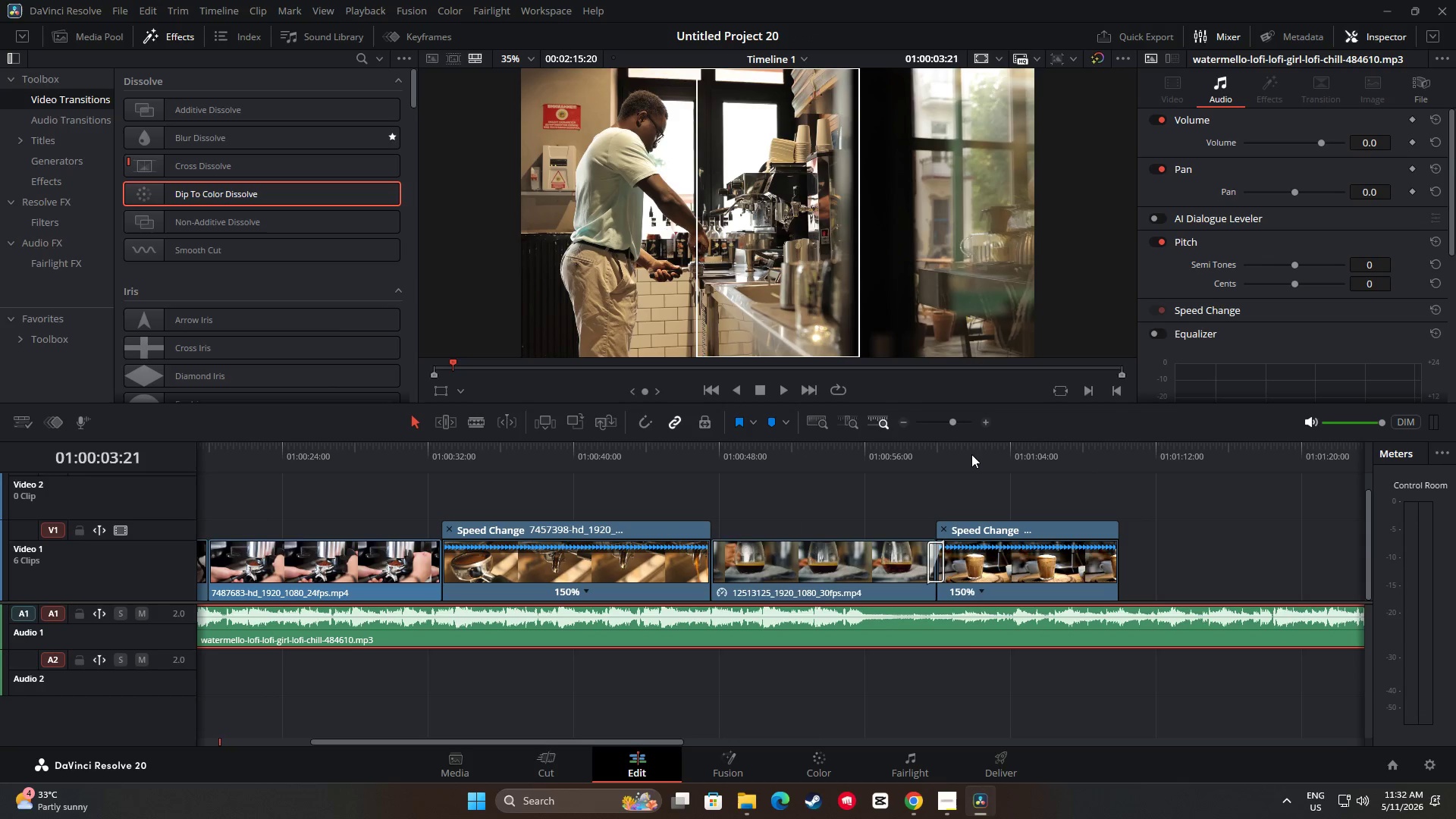 
key(Space)
 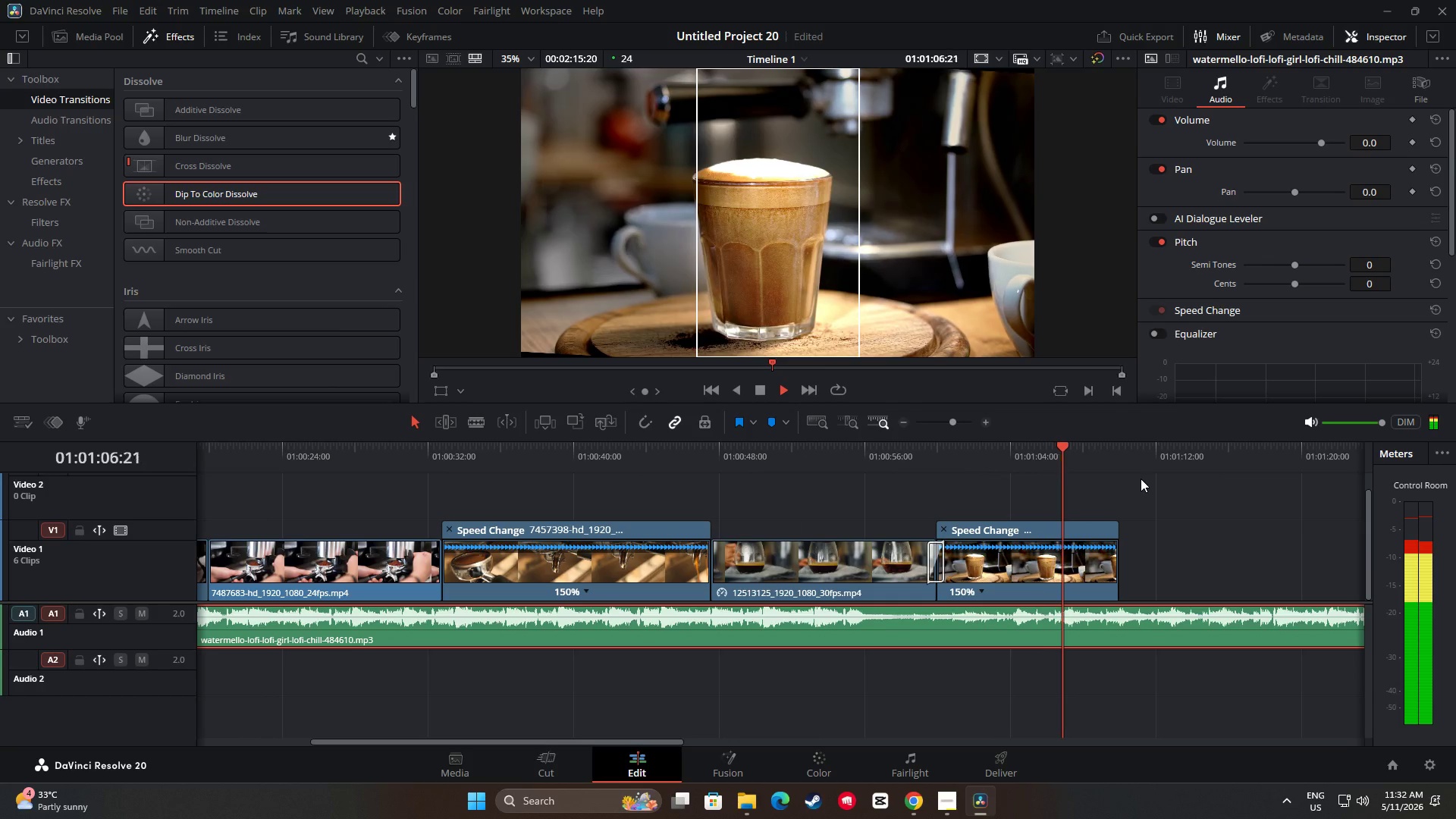 
wait(6.95)
 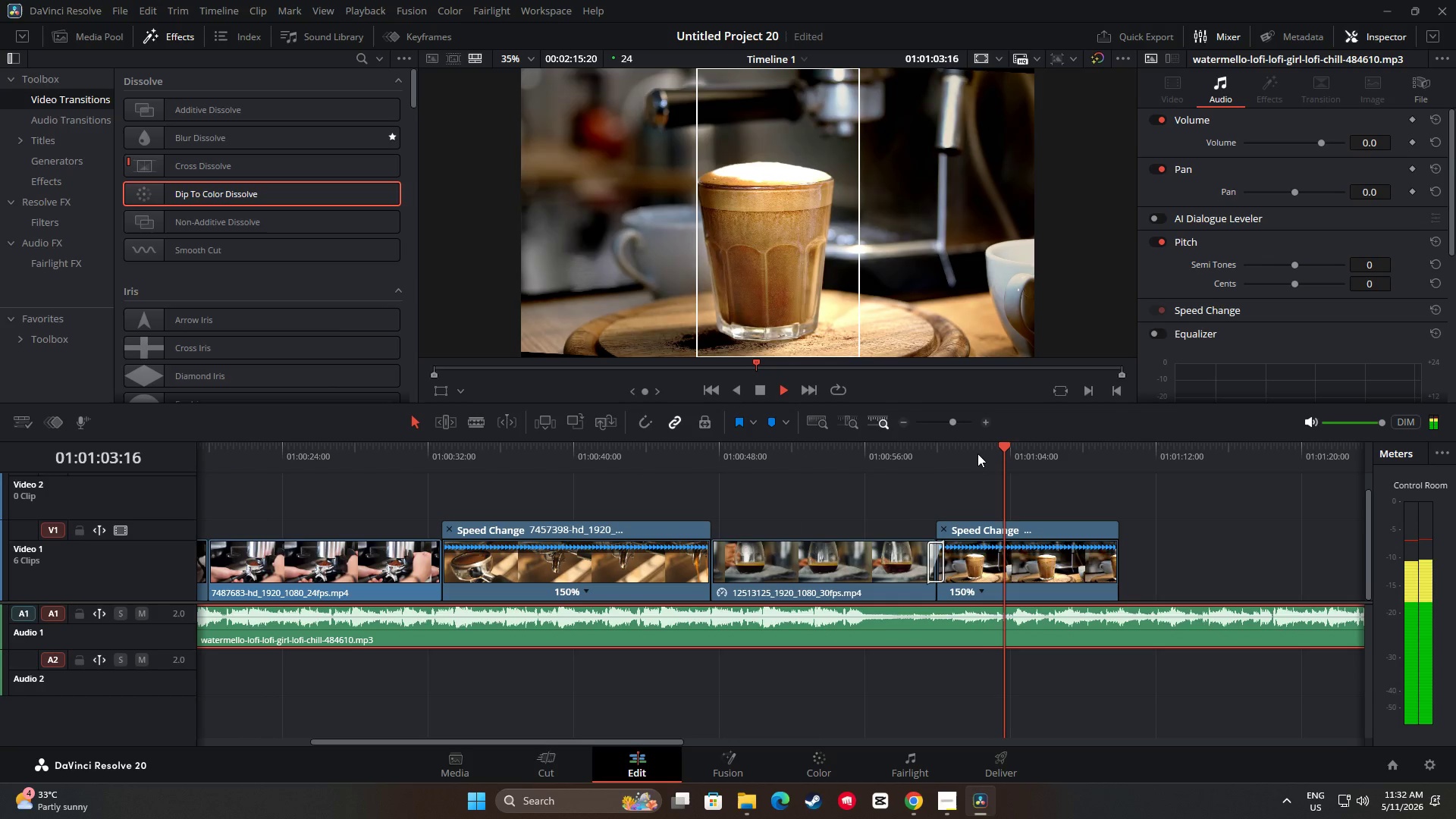 
key(Space)
 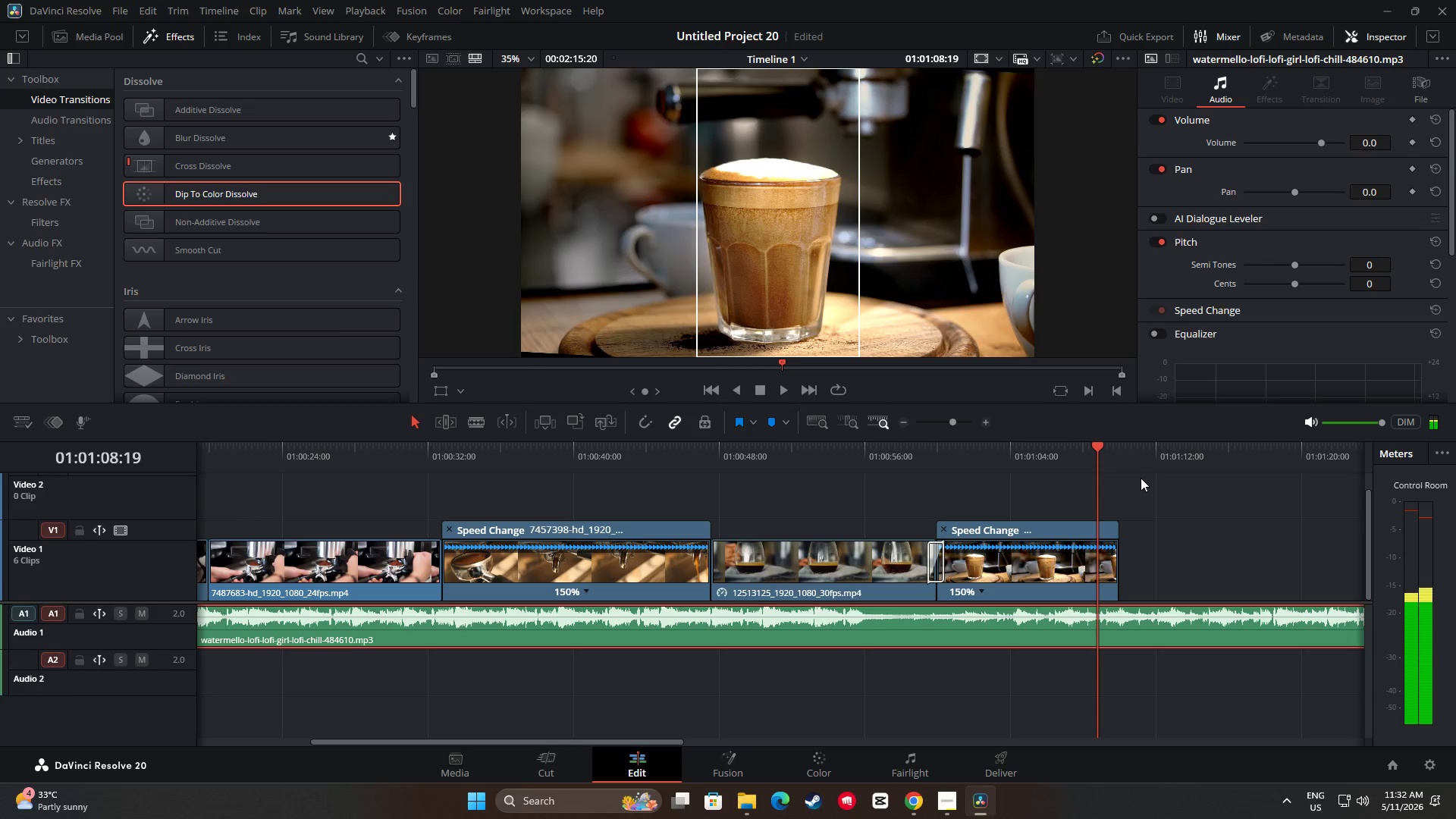 
key(Space)
 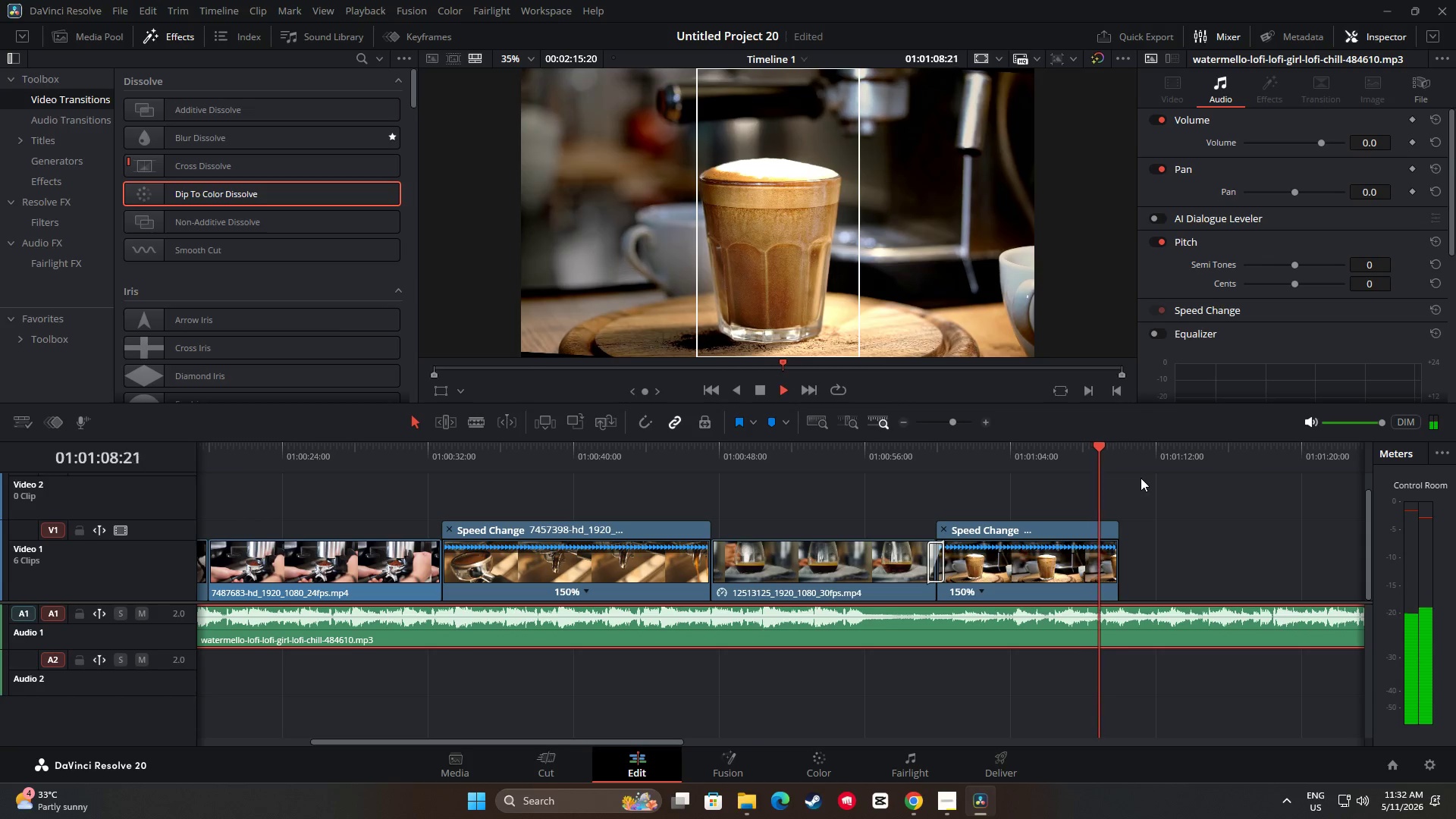 
key(Space)
 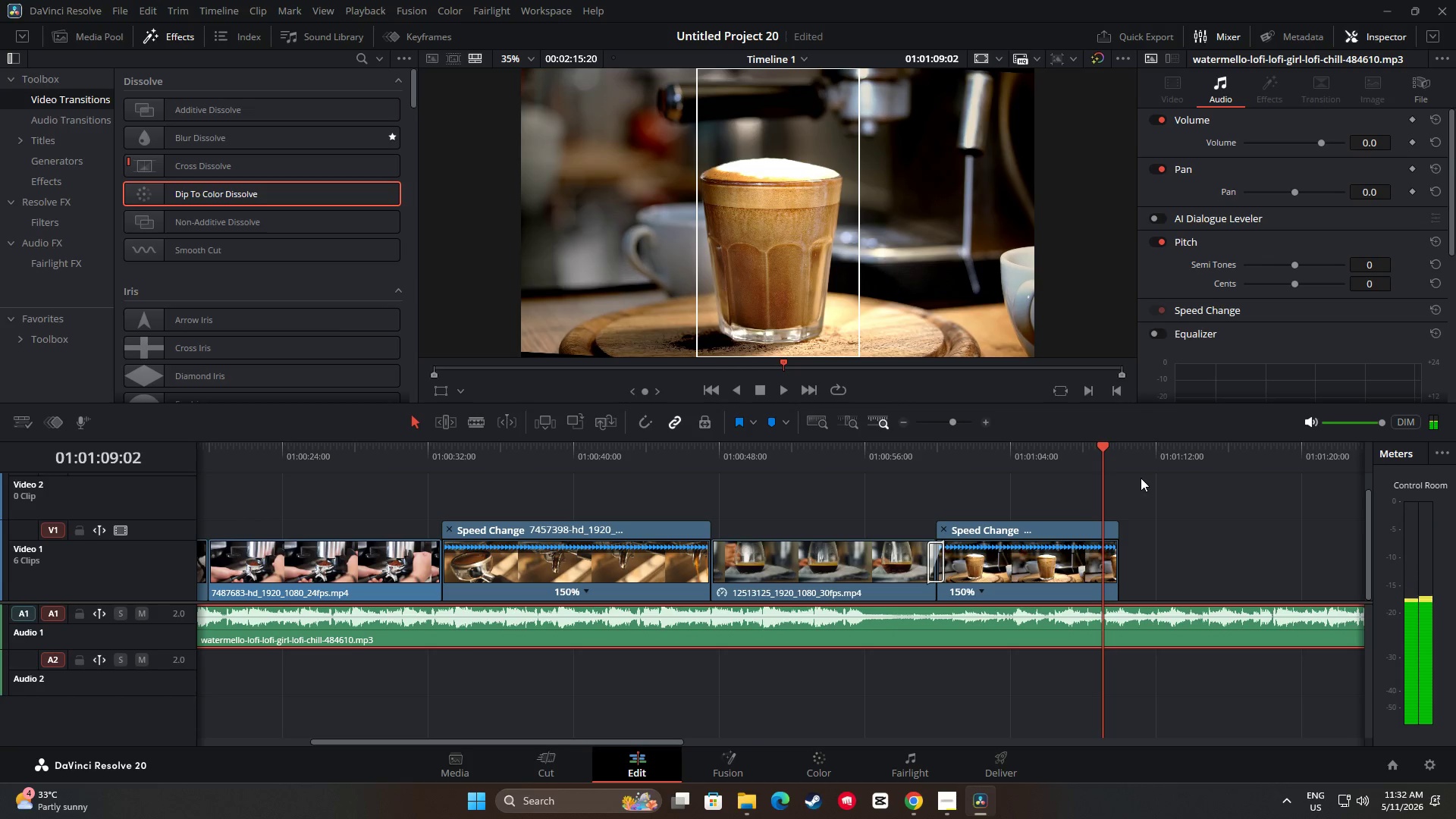 
key(Space)
 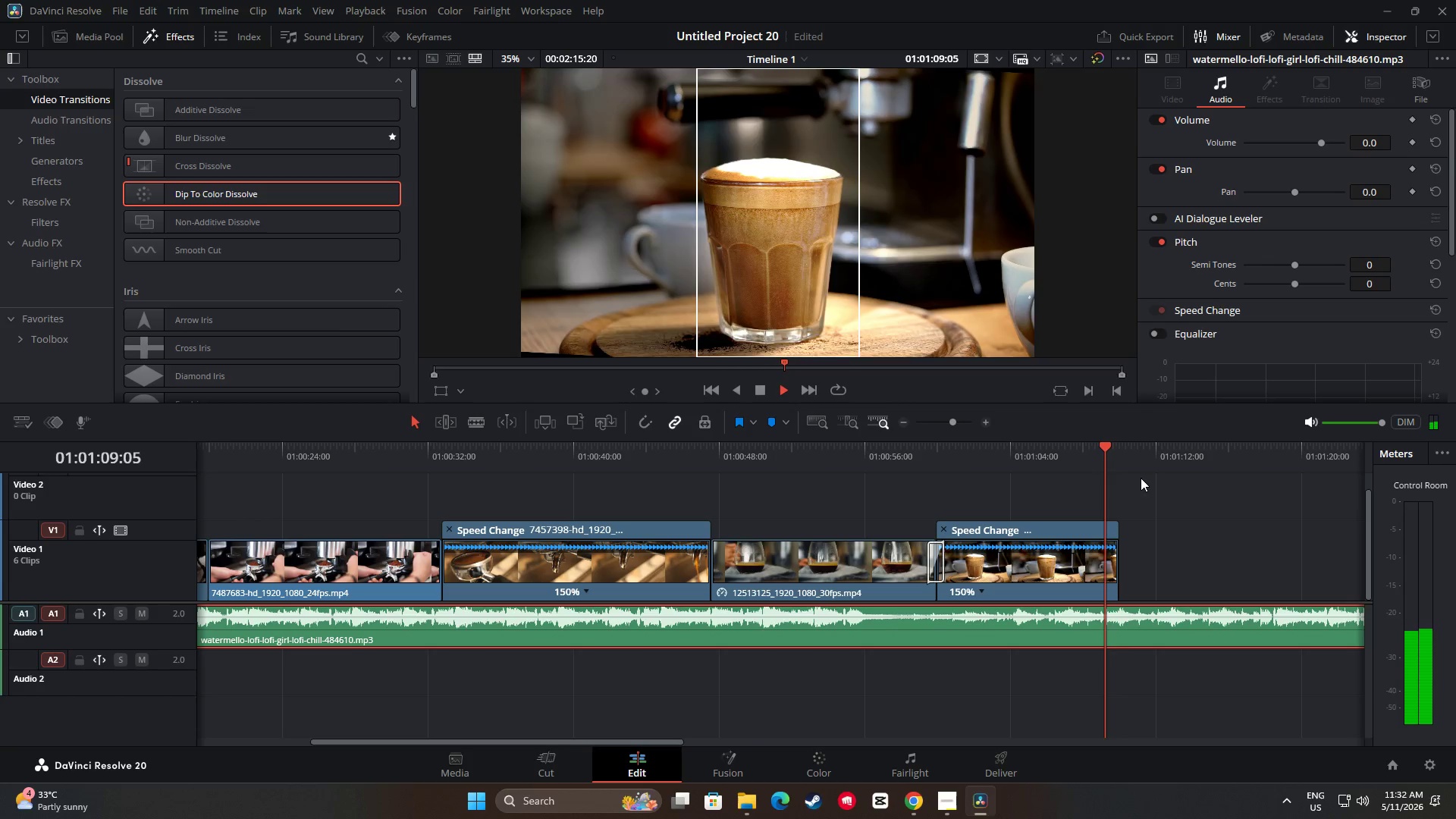 
key(Space)
 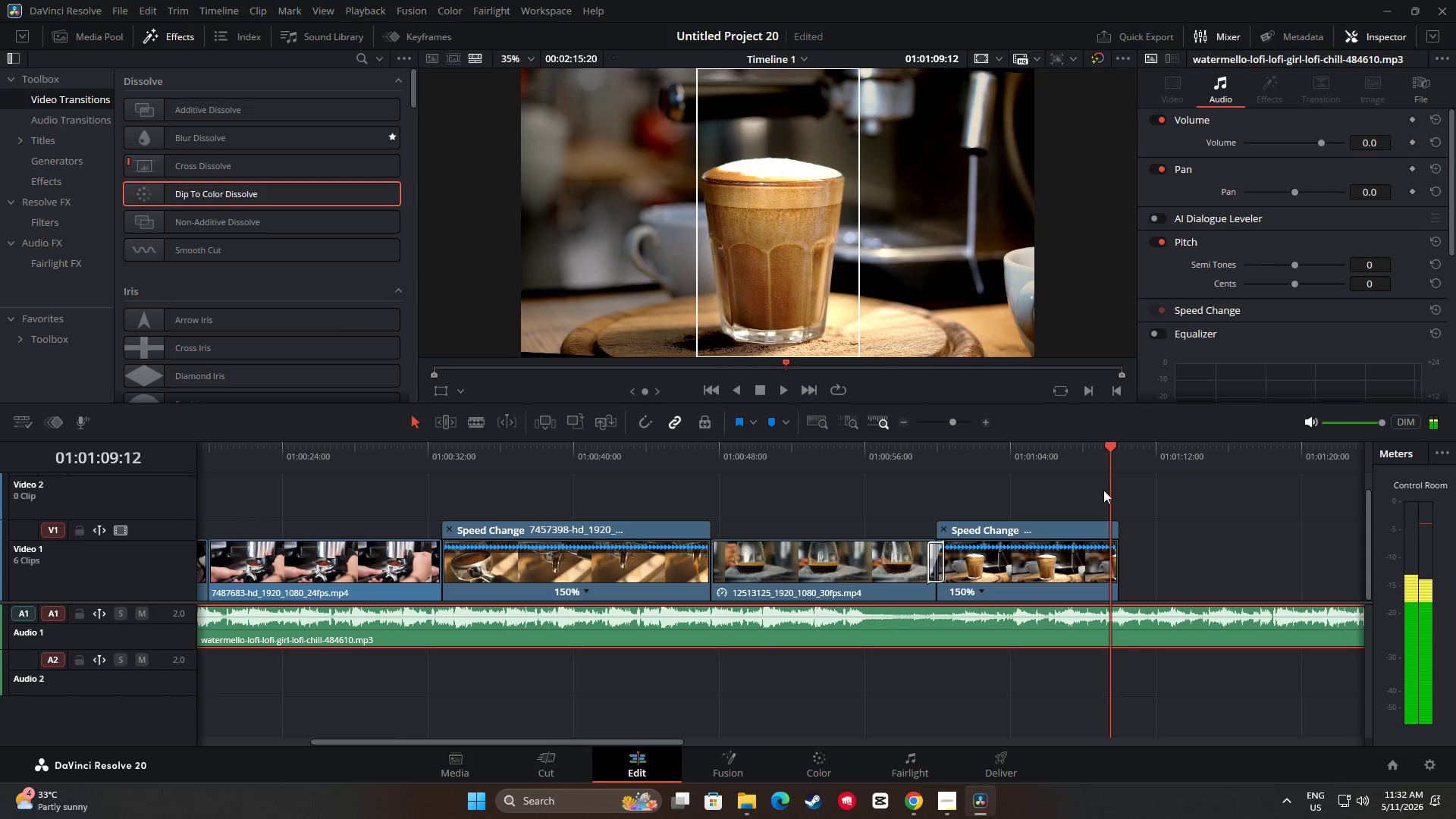 
left_click_drag(start_coordinate=[1109, 447], to_coordinate=[786, 484])
 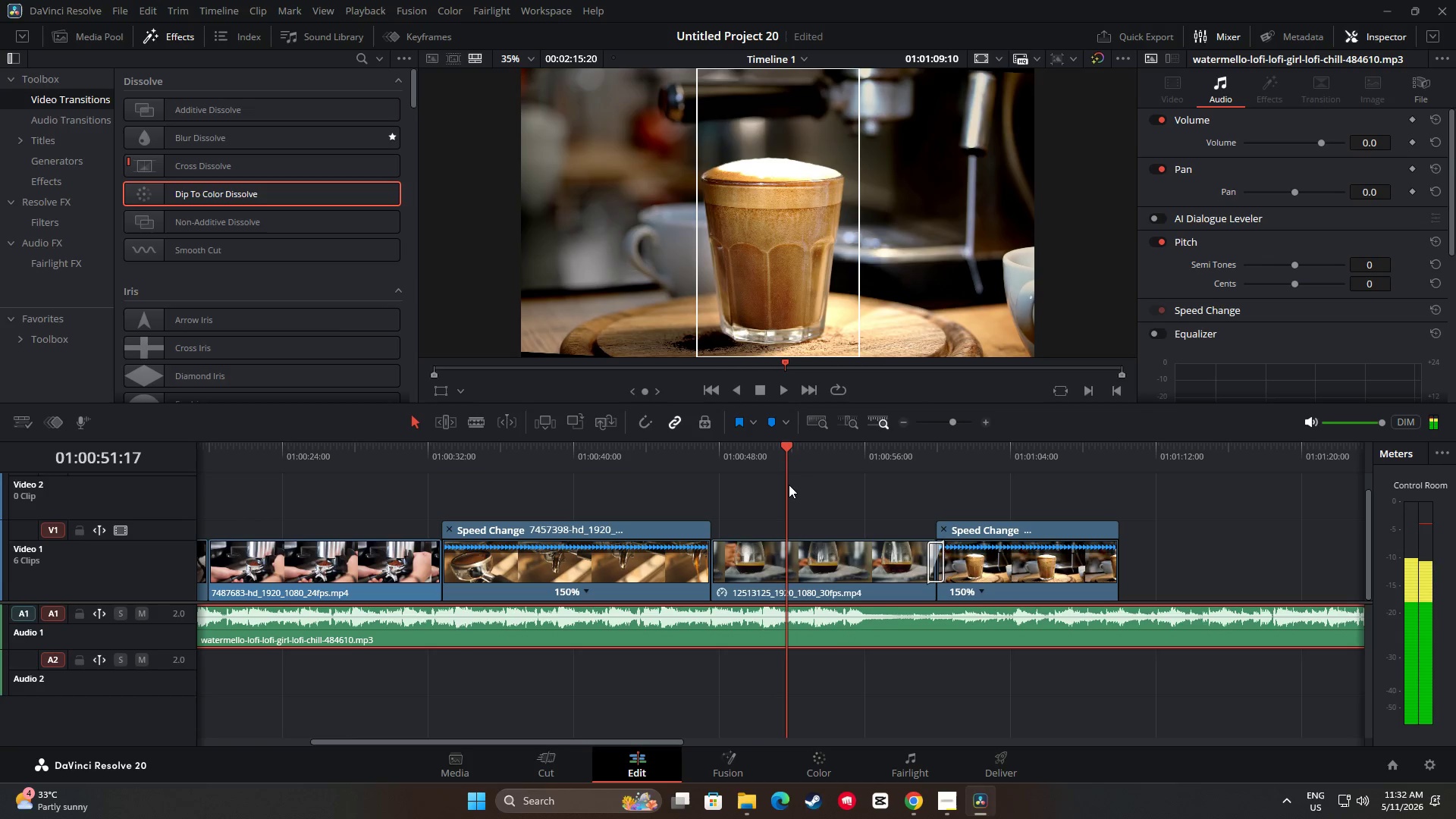 
key(Space)
 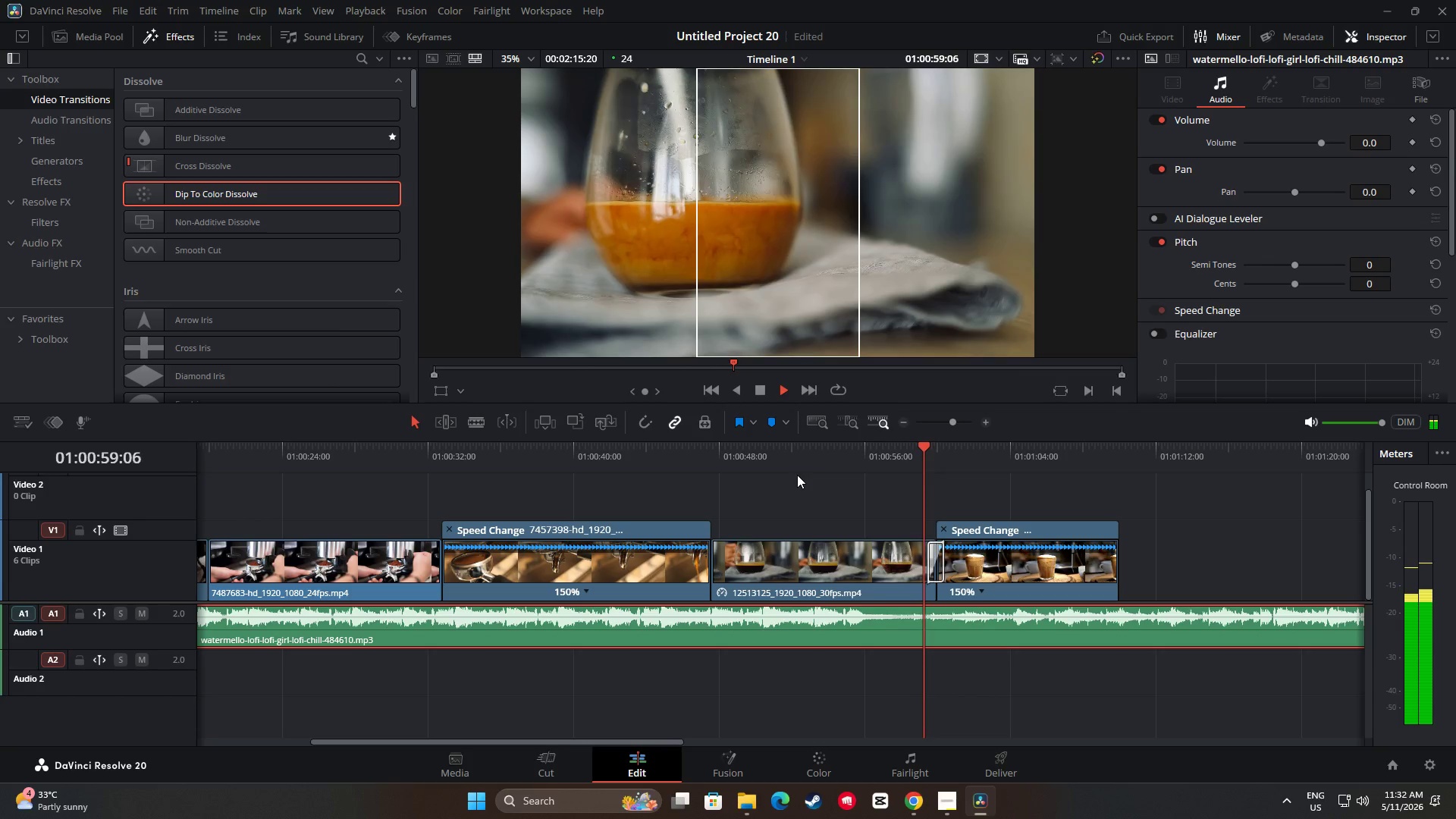 
wait(12.83)
 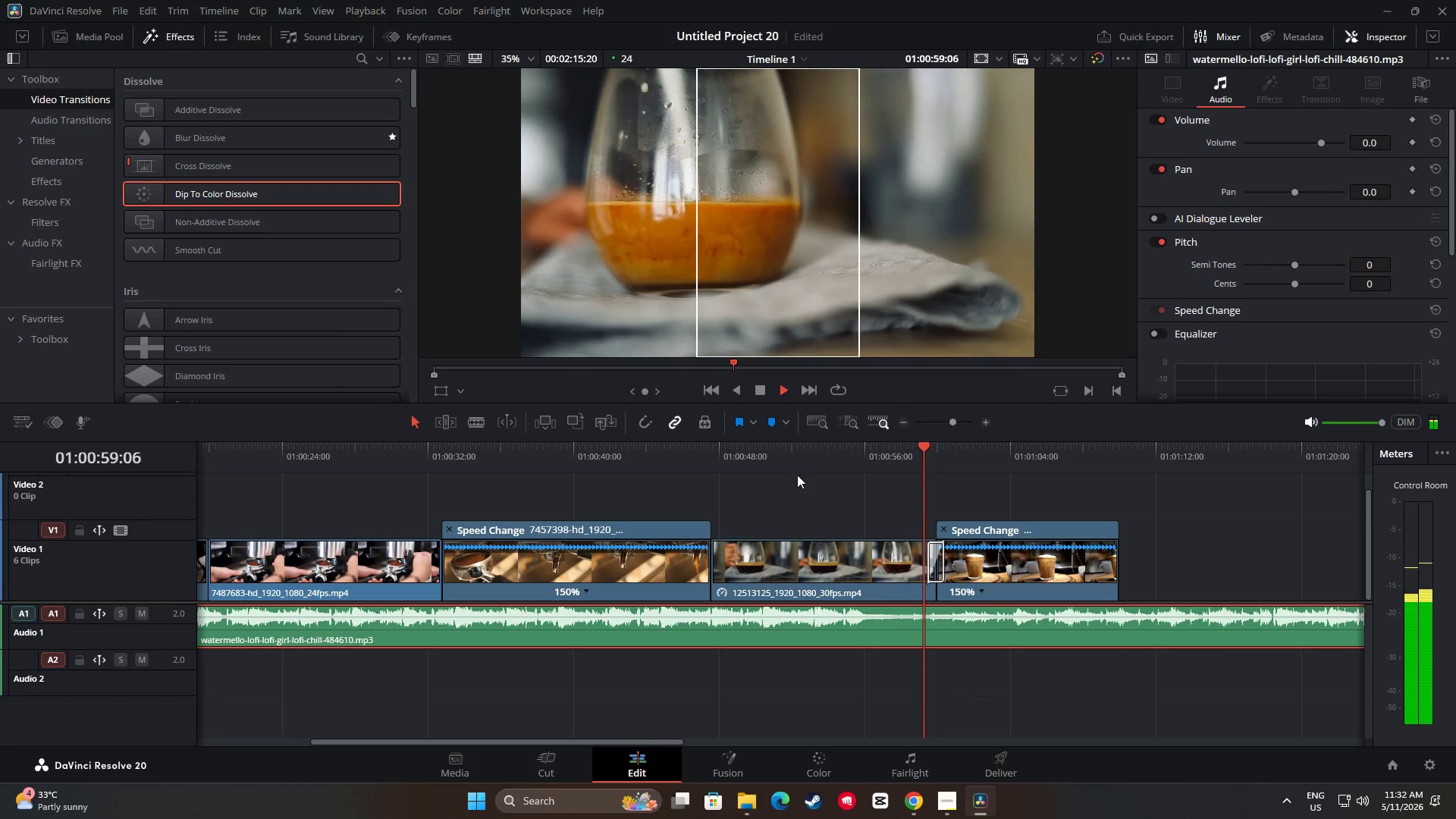 
left_click_drag(start_coordinate=[677, 742], to_coordinate=[708, 742])
 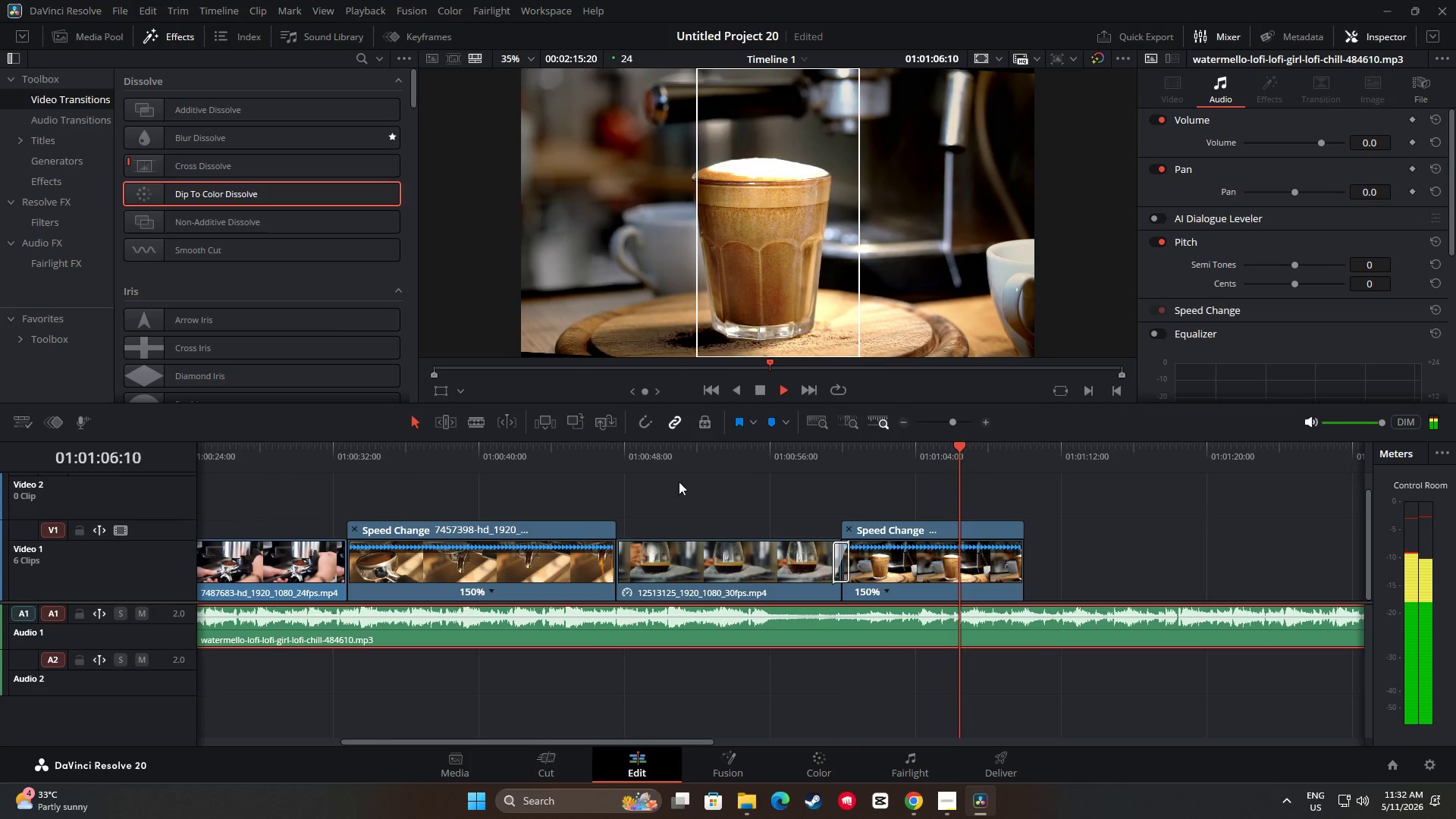 
left_click([669, 453])
 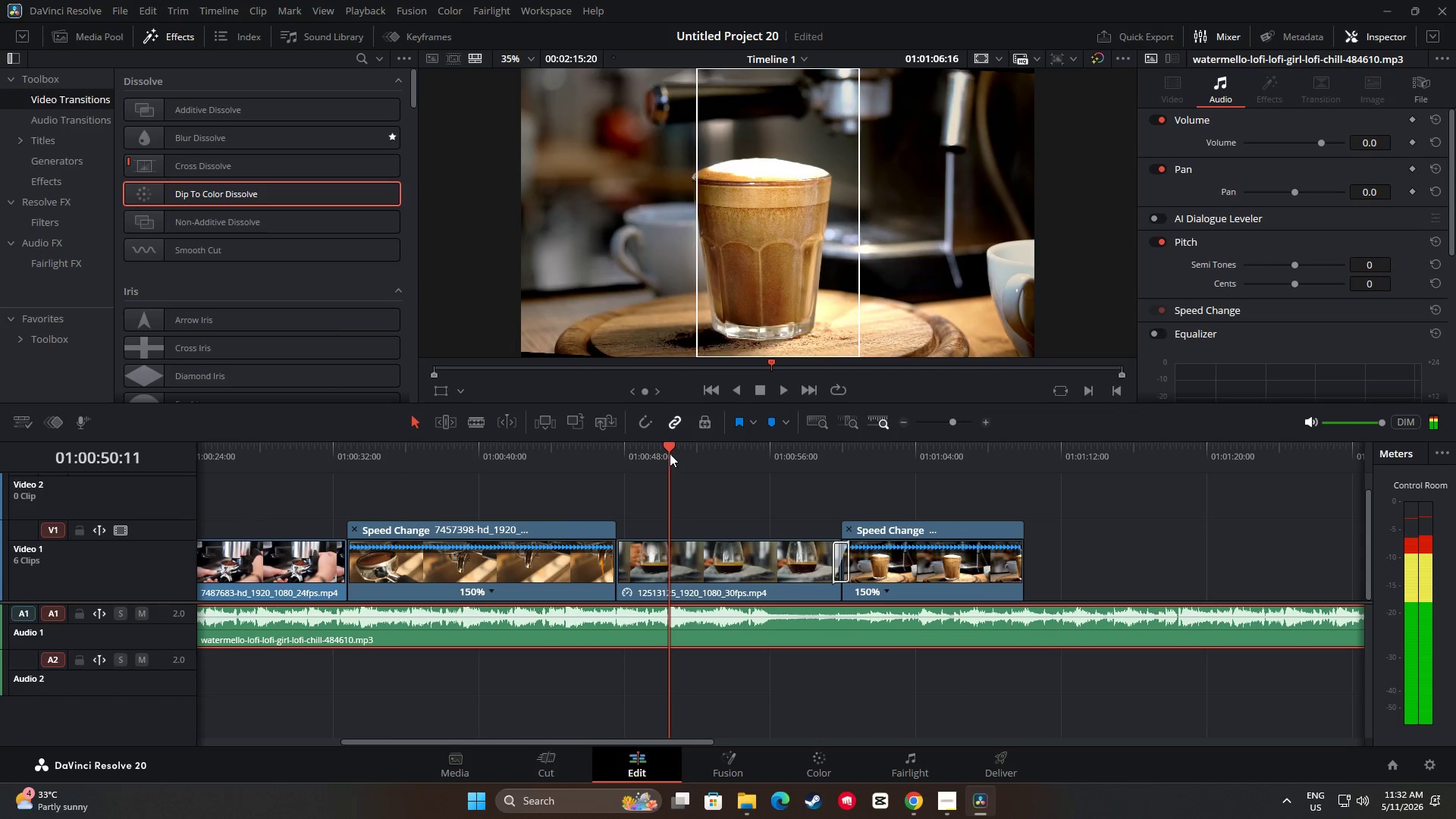 
key(Space)
 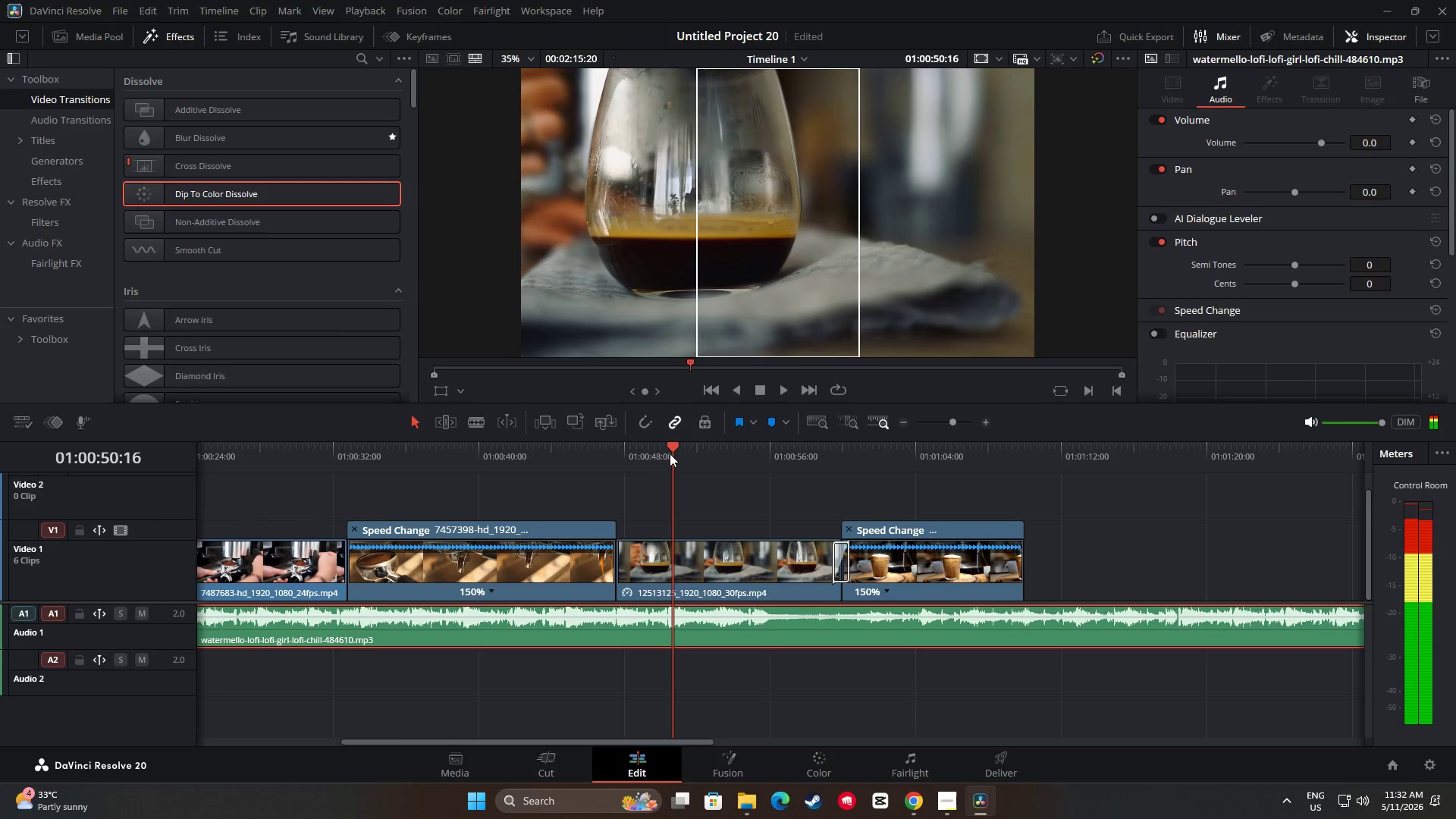 
key(Space)
 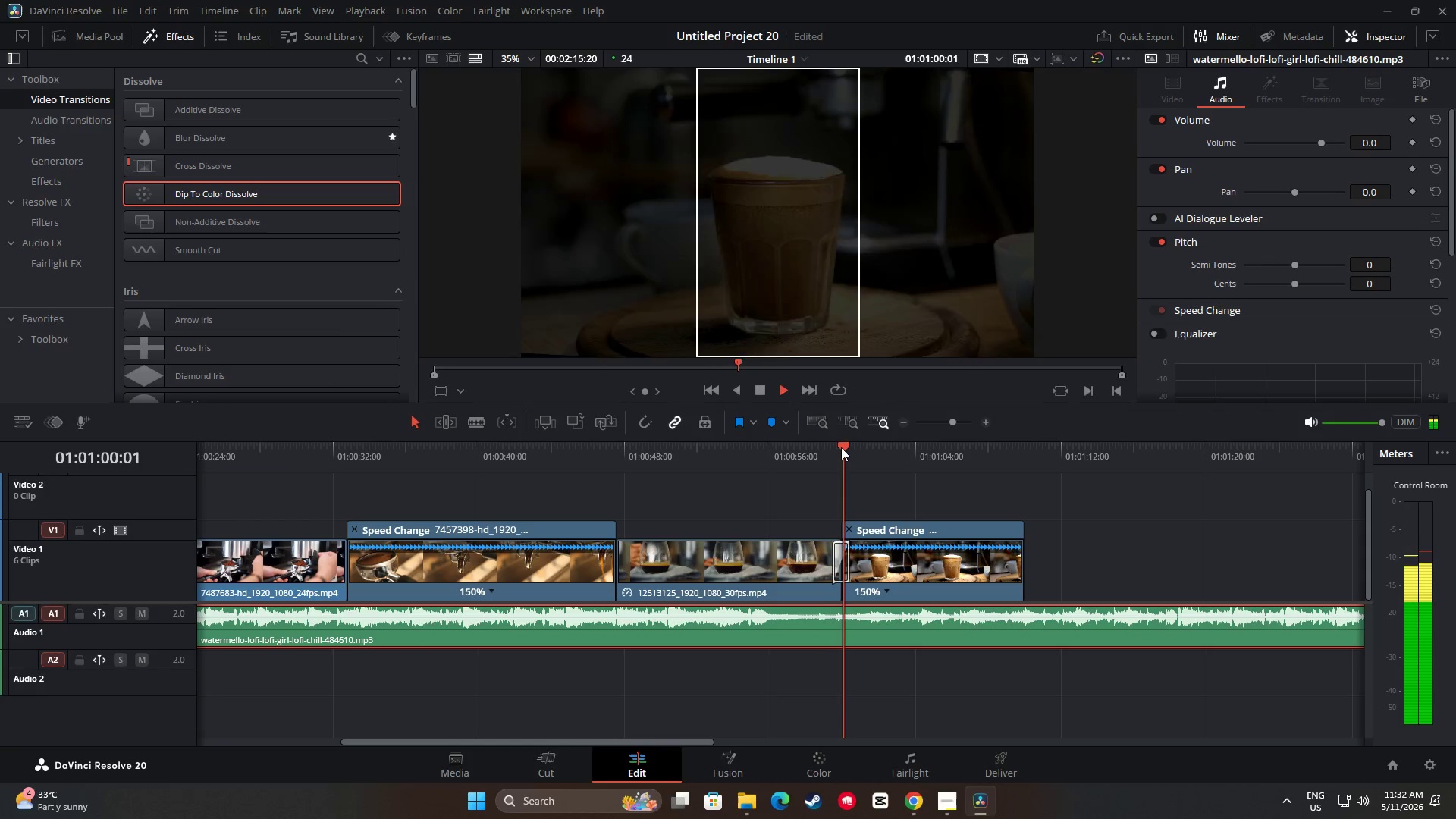 
wait(14.45)
 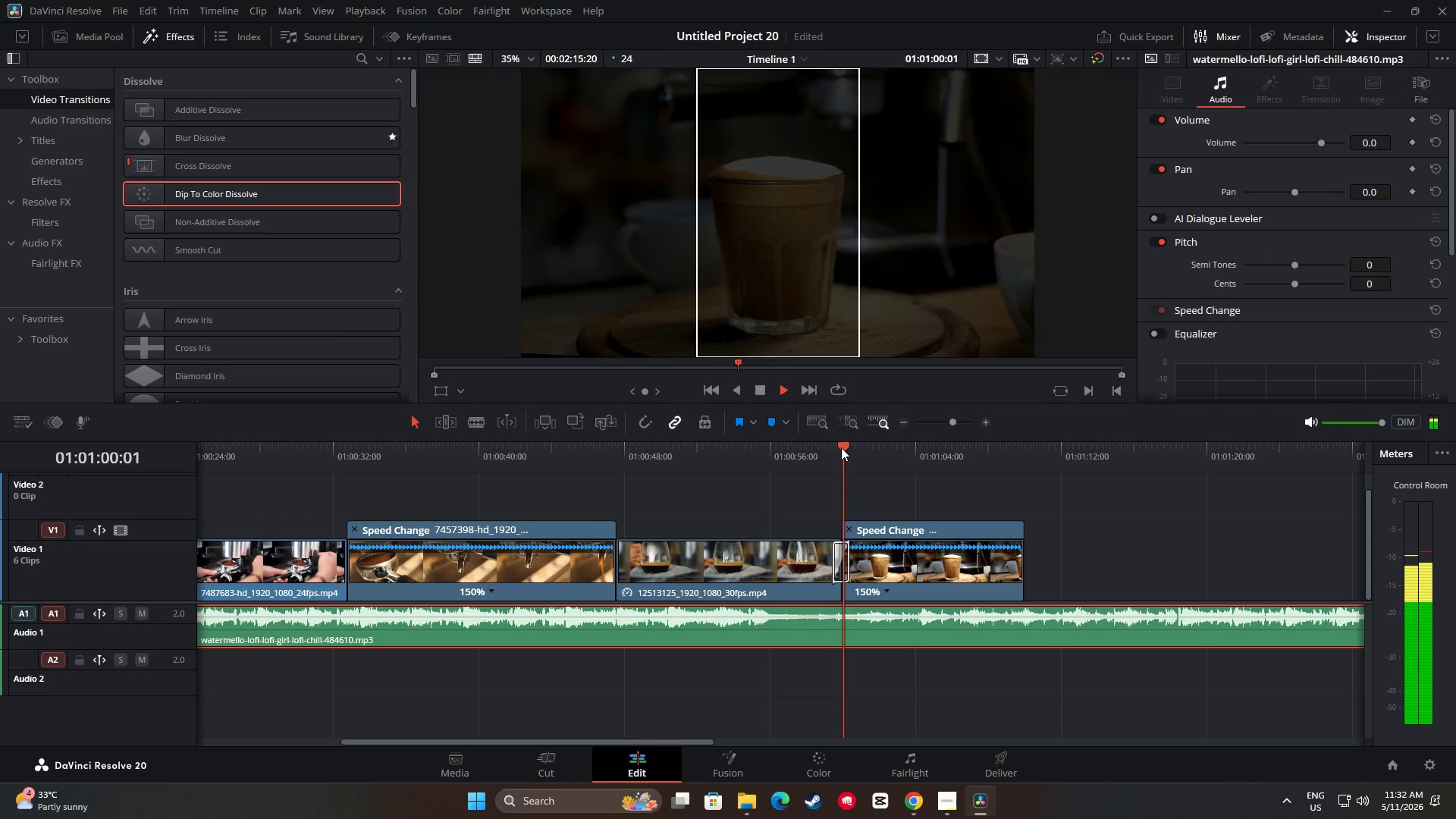 
key(Space)
 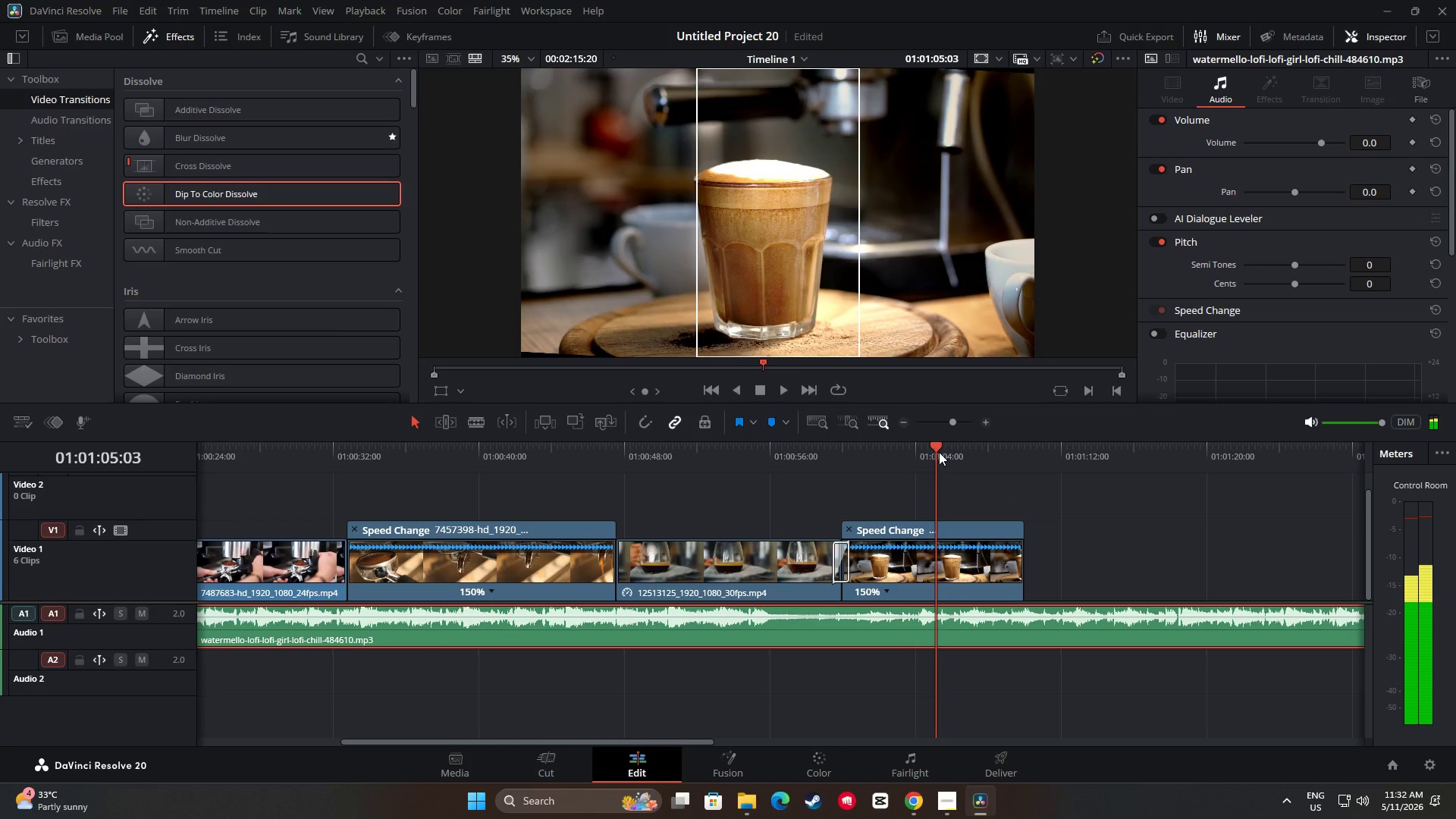 
left_click_drag(start_coordinate=[937, 451], to_coordinate=[799, 460])
 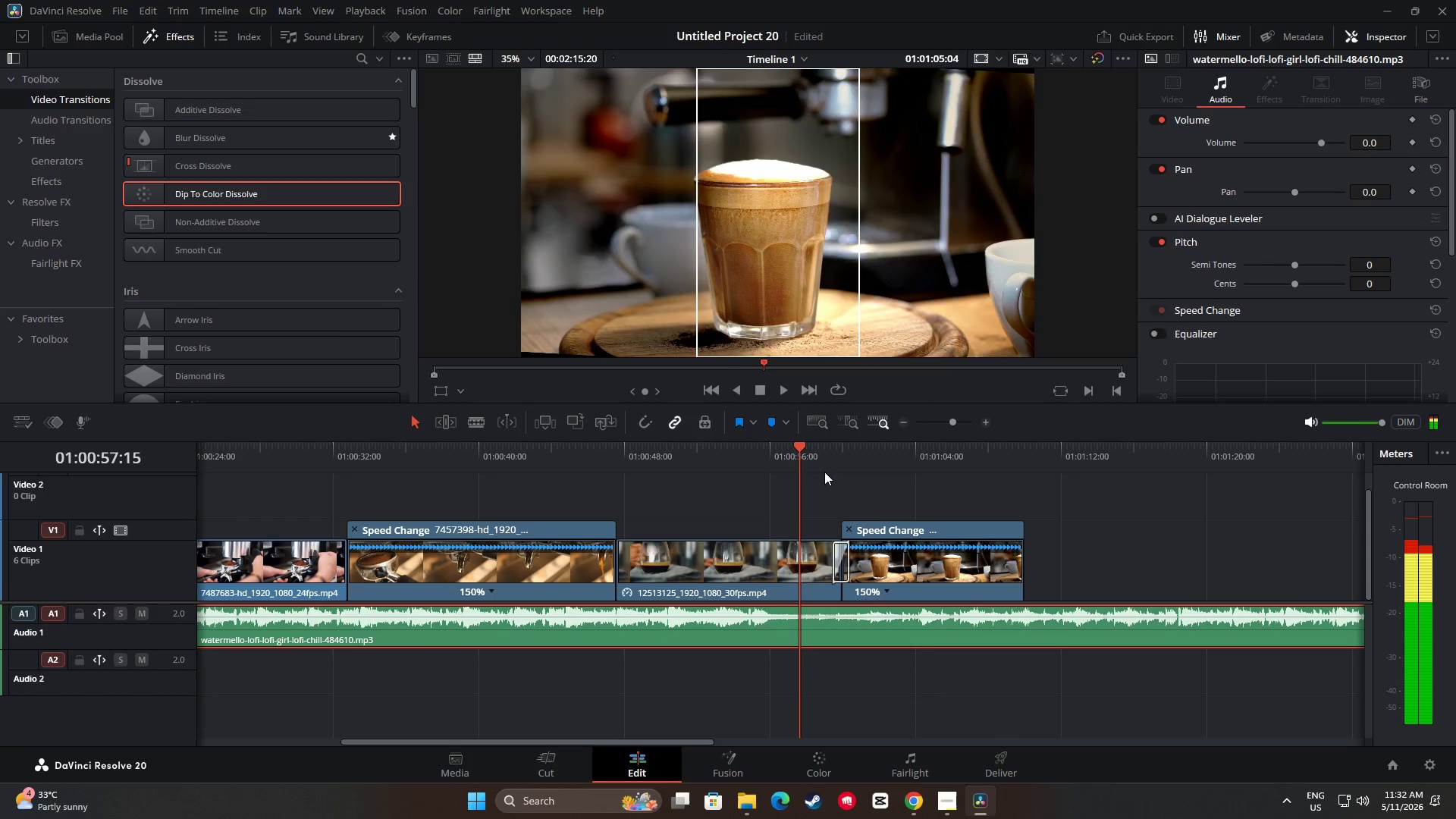 
key(Space)
 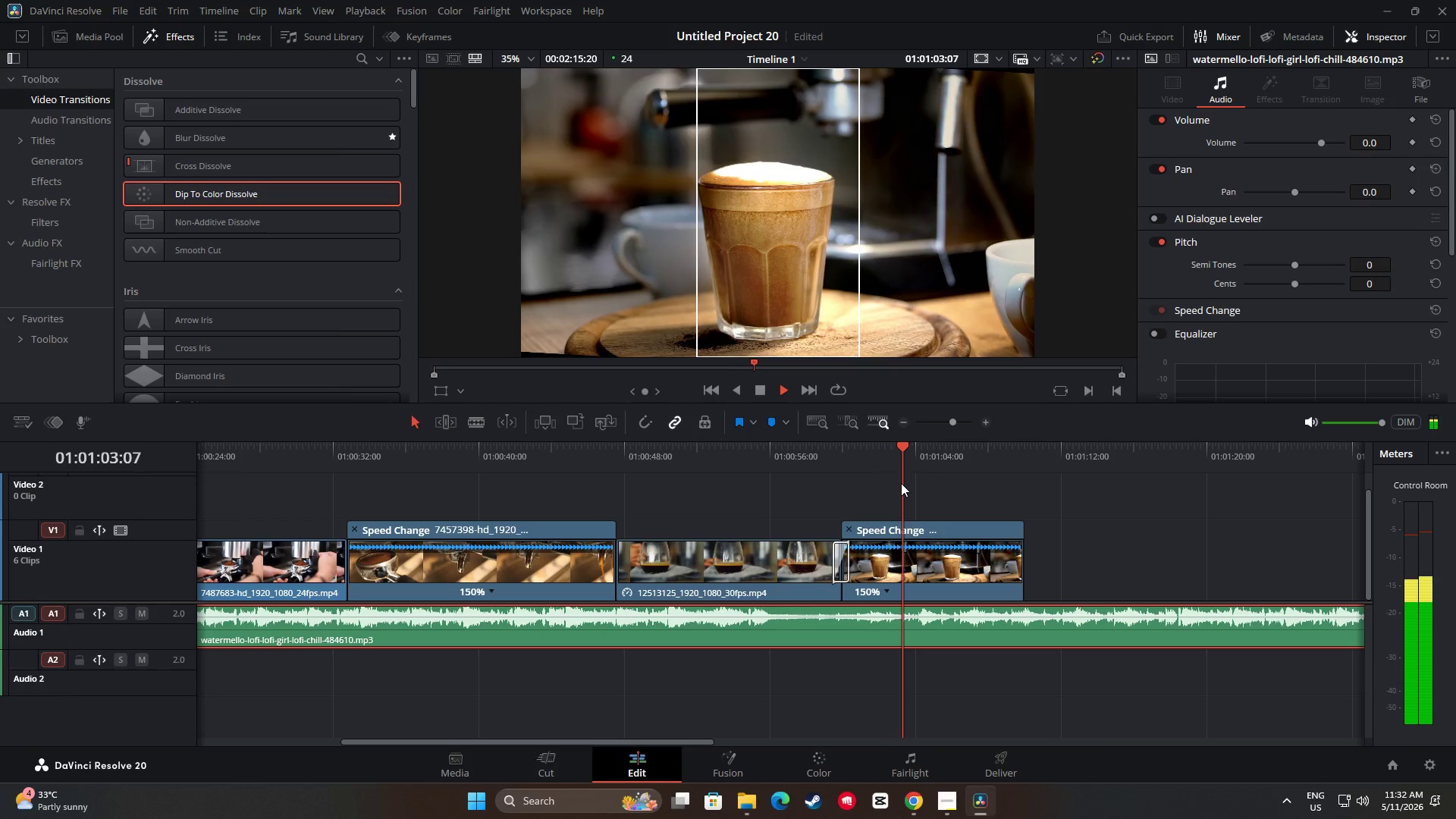 
wait(7.74)
 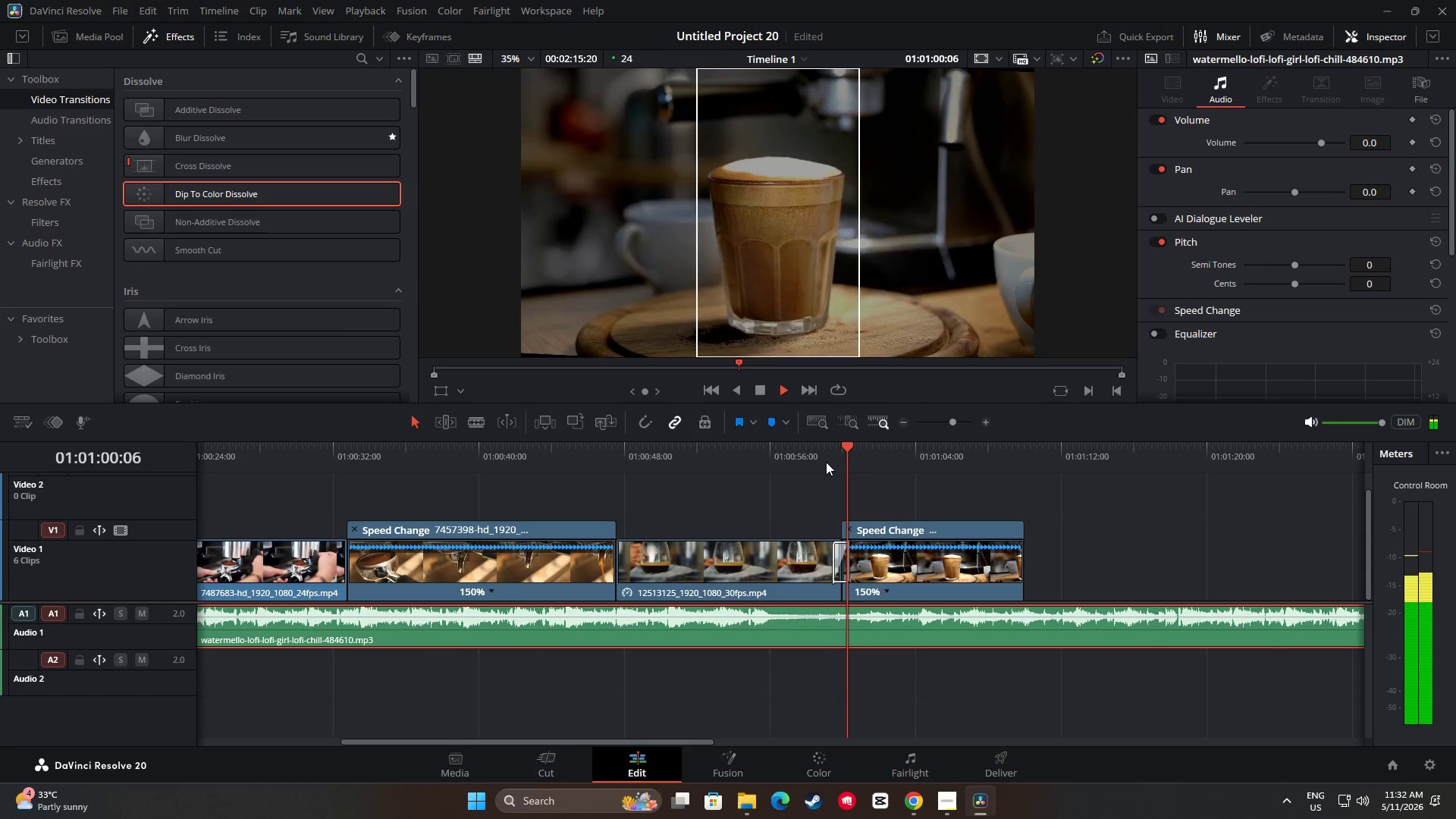 
left_click_drag(start_coordinate=[934, 454], to_coordinate=[795, 469])
 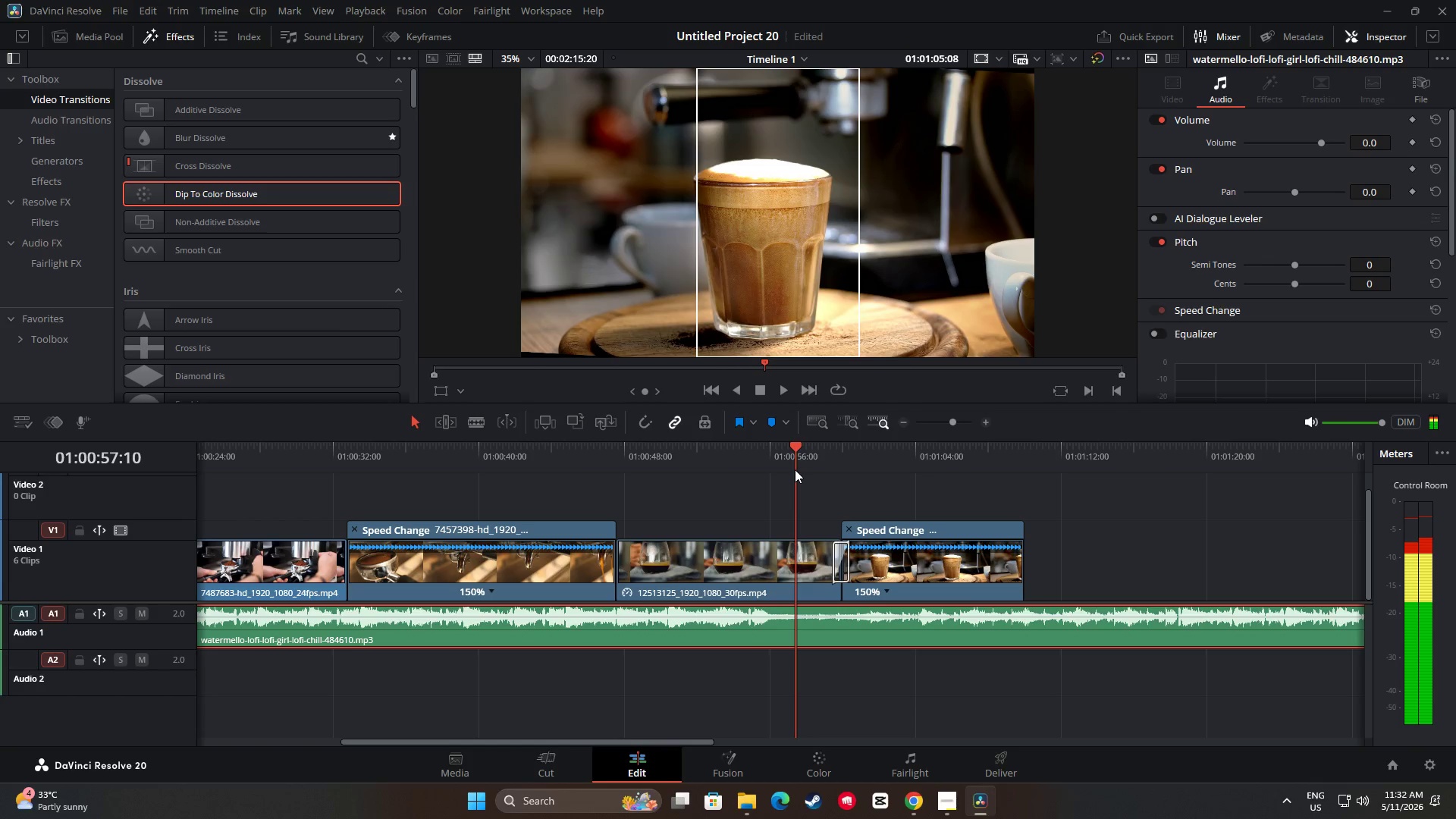 
key(Space)
 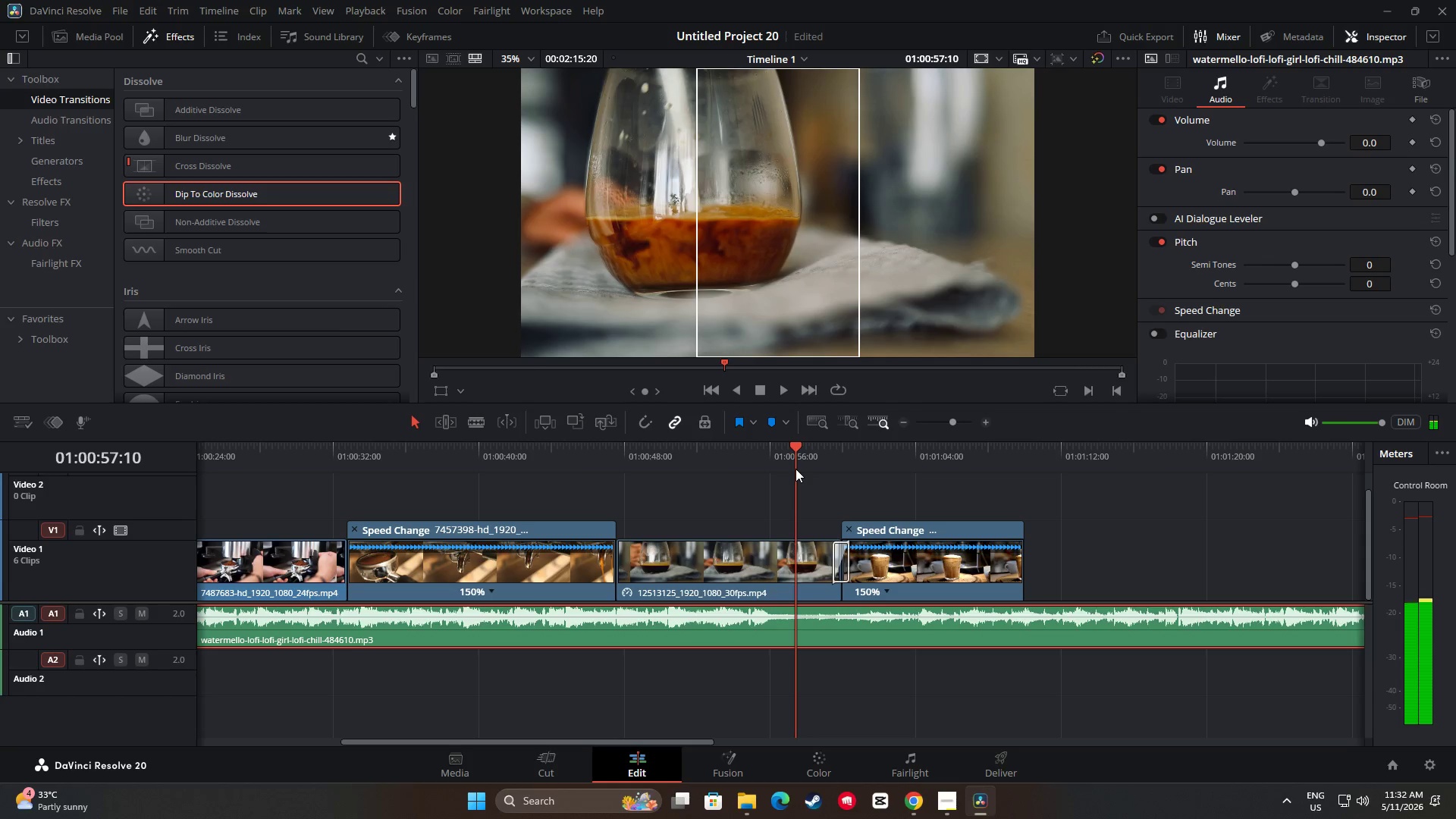 
key(Space)
 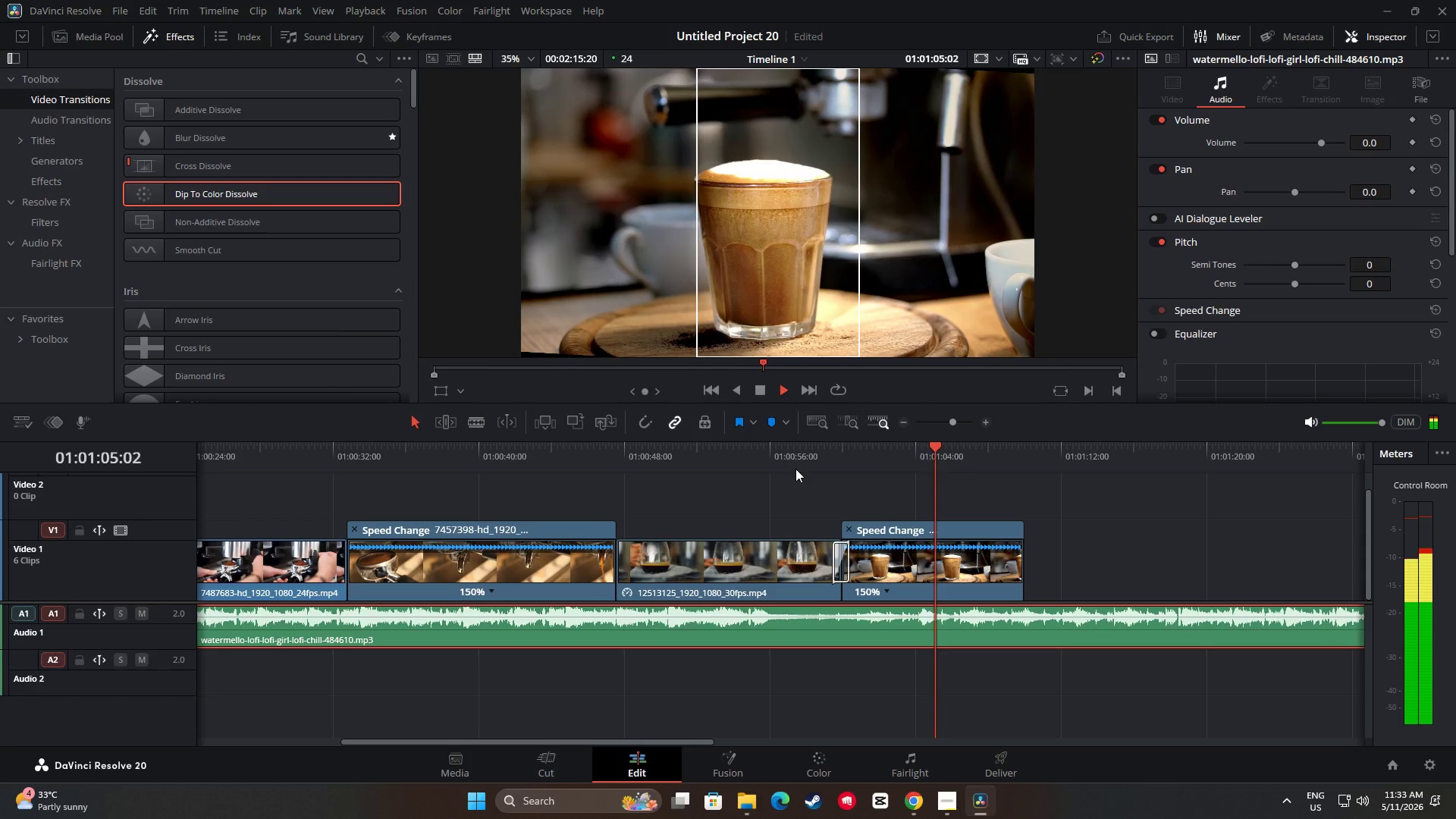 
wait(12.75)
 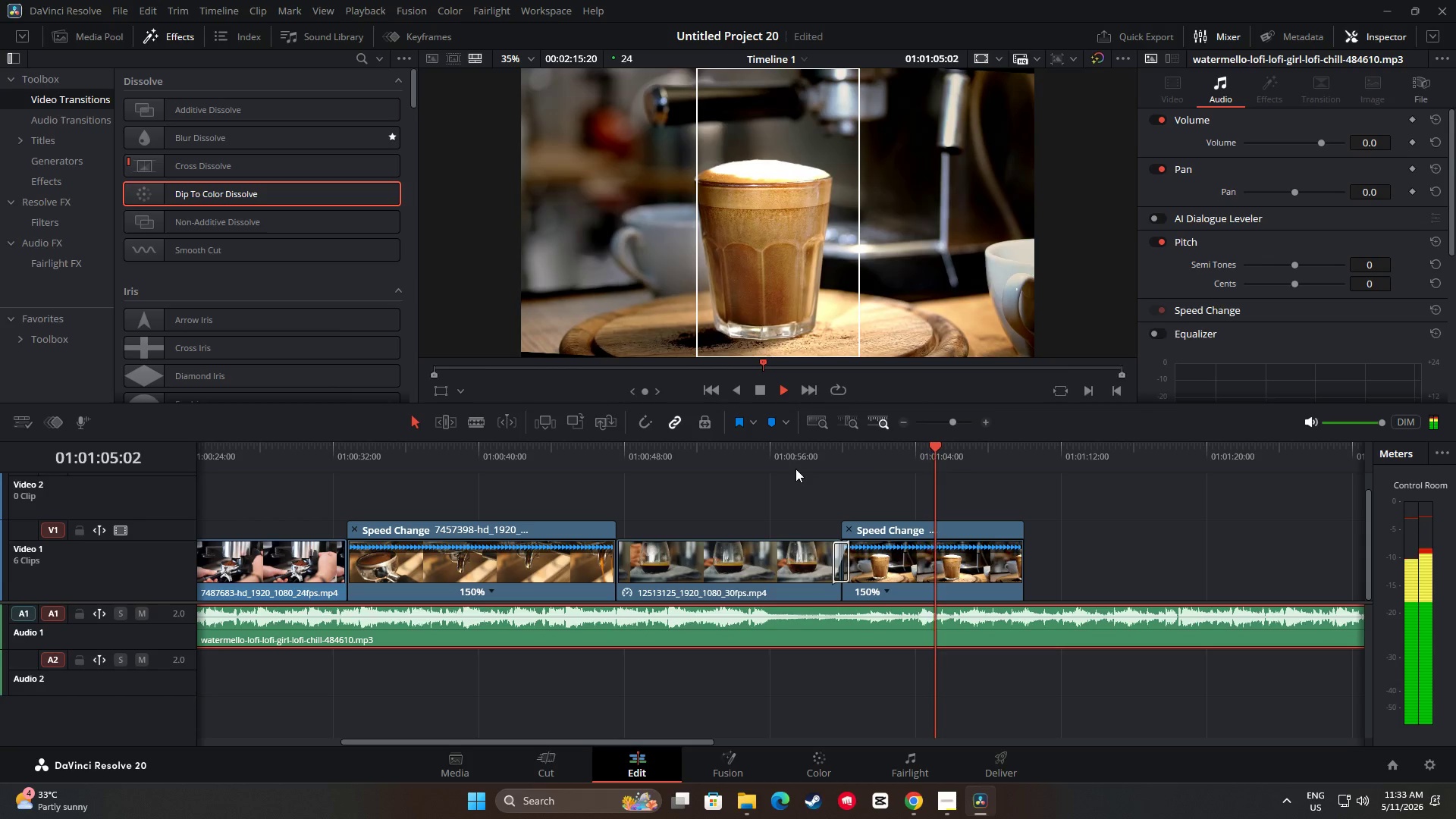 
key(Space)
 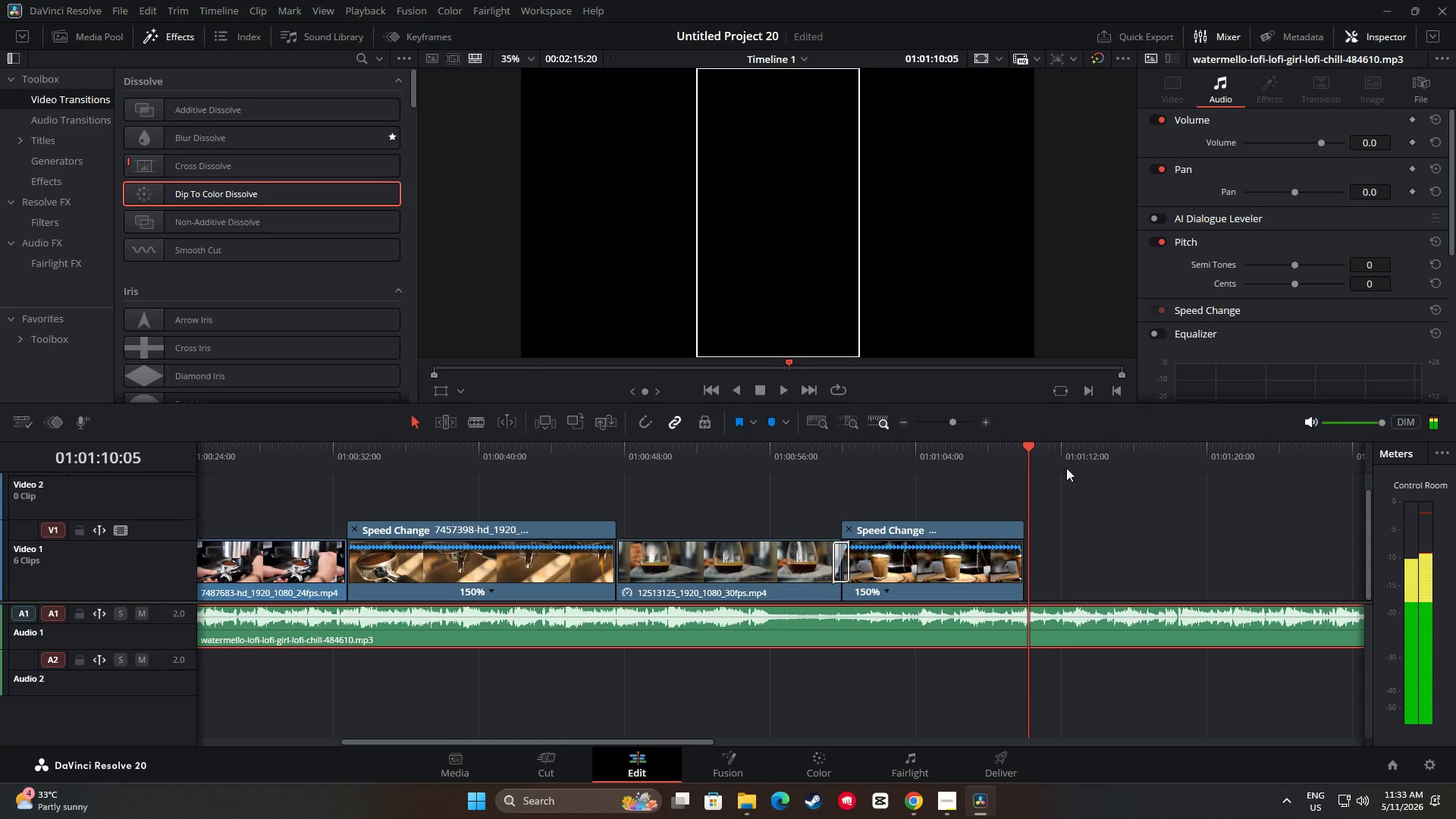 
left_click_drag(start_coordinate=[1028, 451], to_coordinate=[1023, 470])
 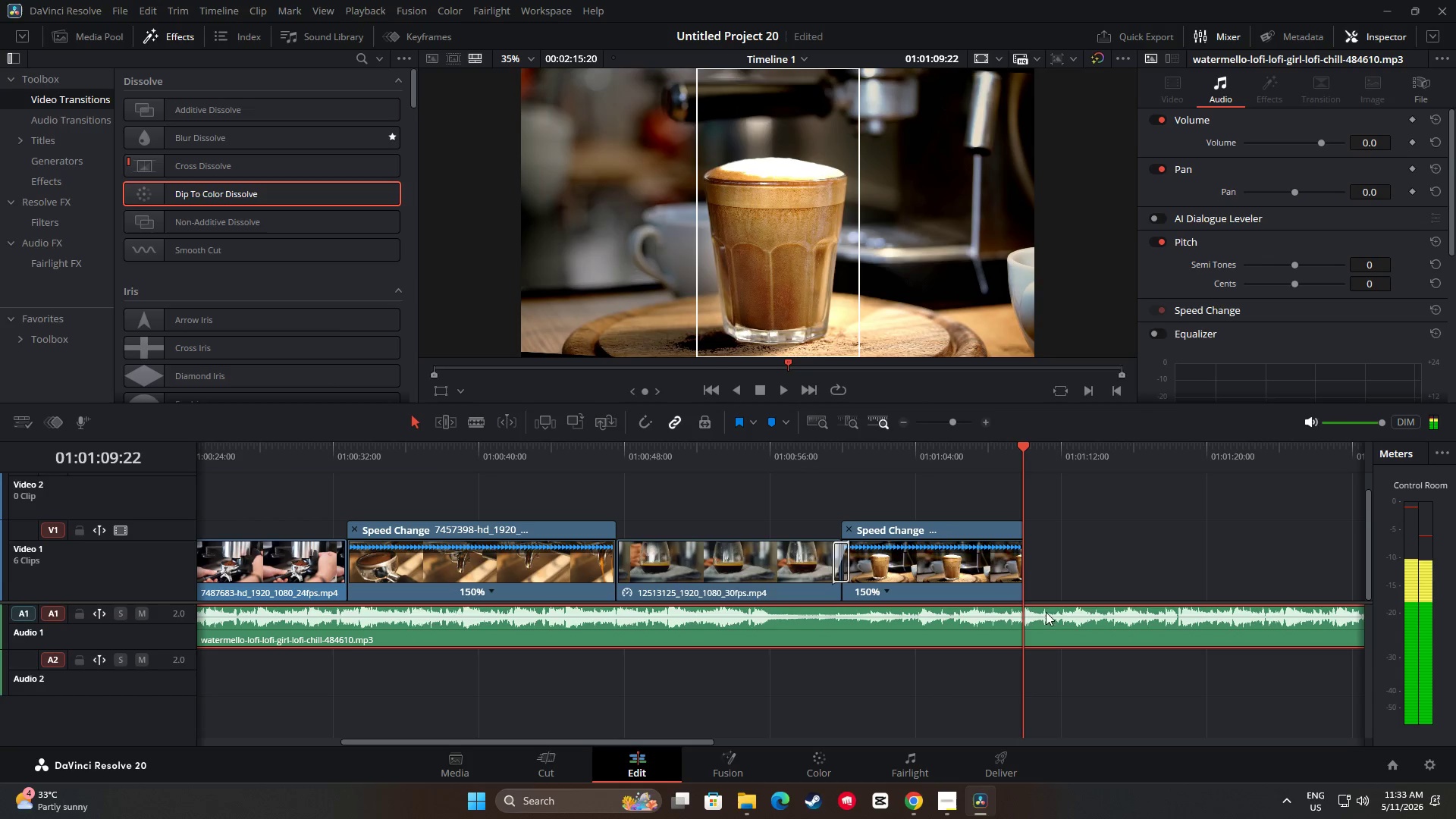 
left_click([1054, 632])
 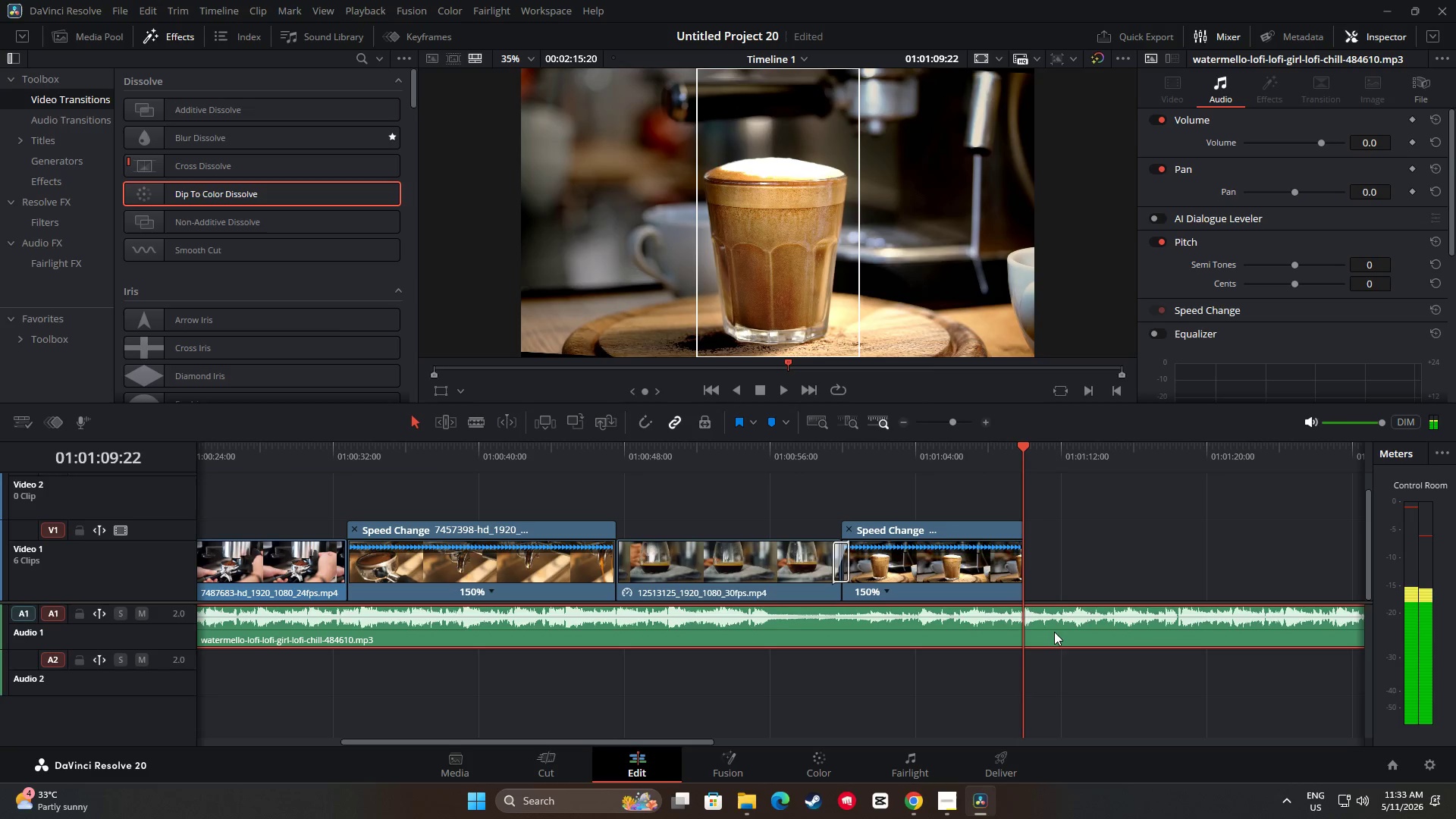 
key(Control+B)
 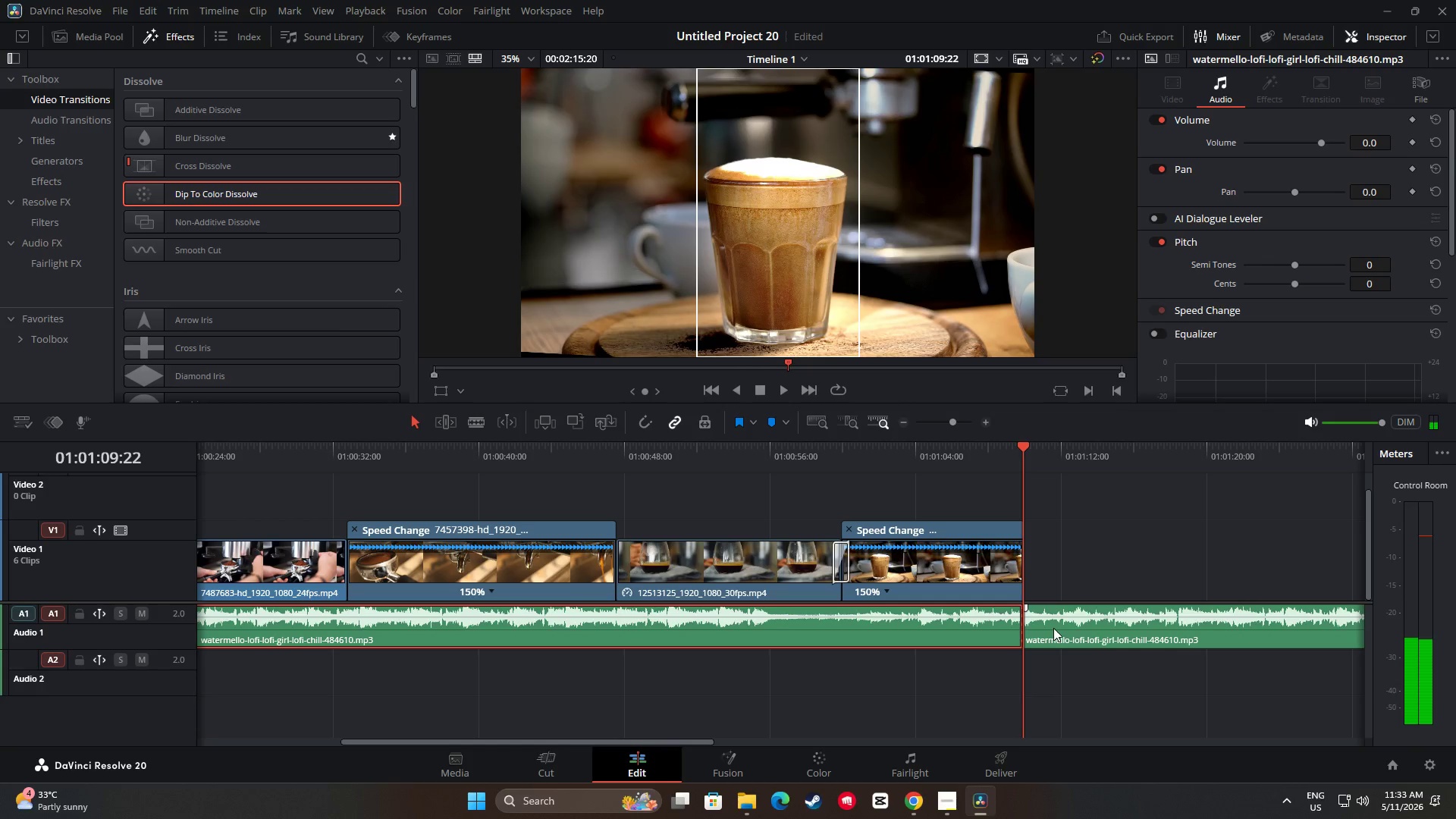 
left_click([1059, 625])
 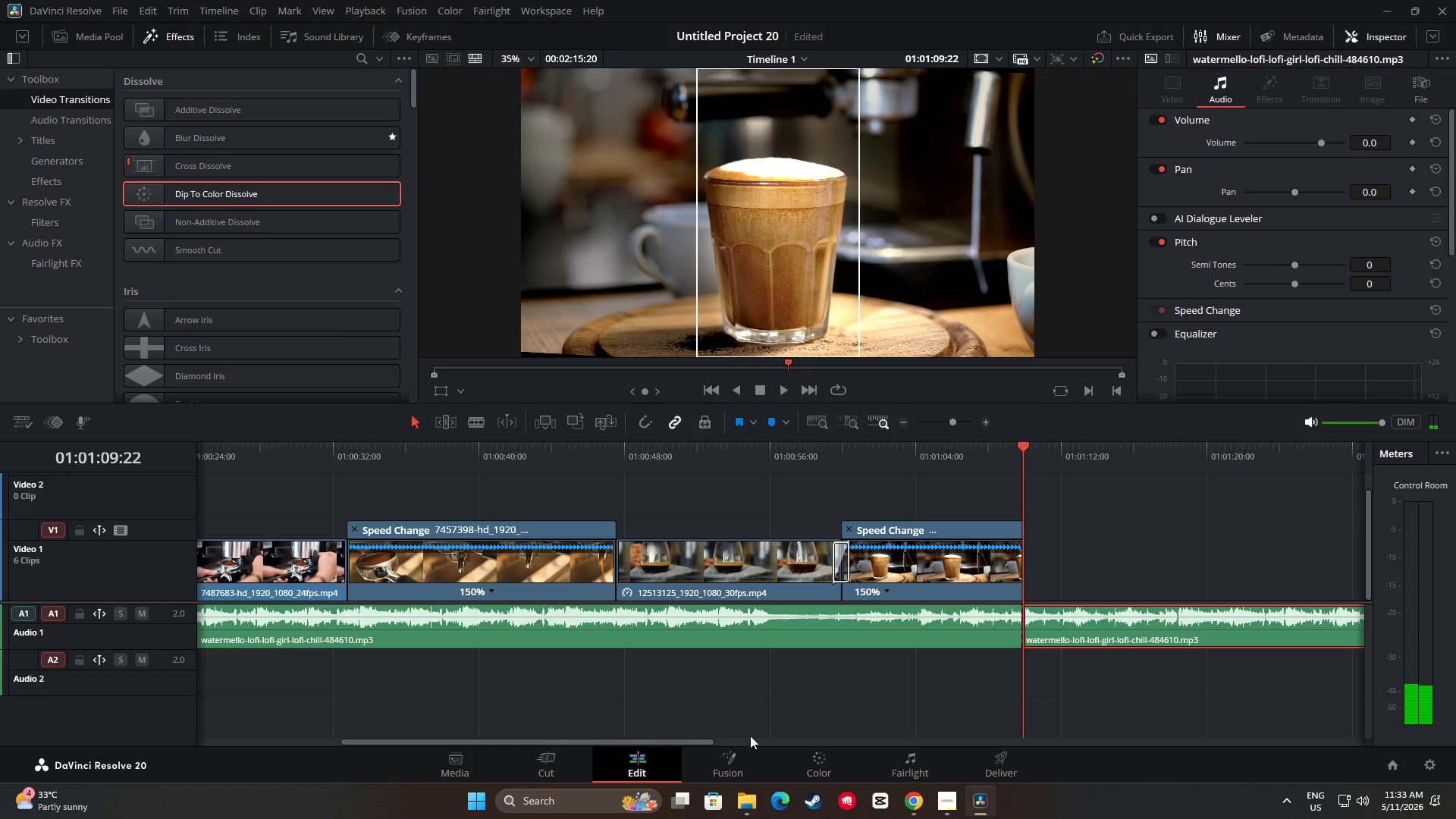 
left_click_drag(start_coordinate=[696, 739], to_coordinate=[763, 701])
 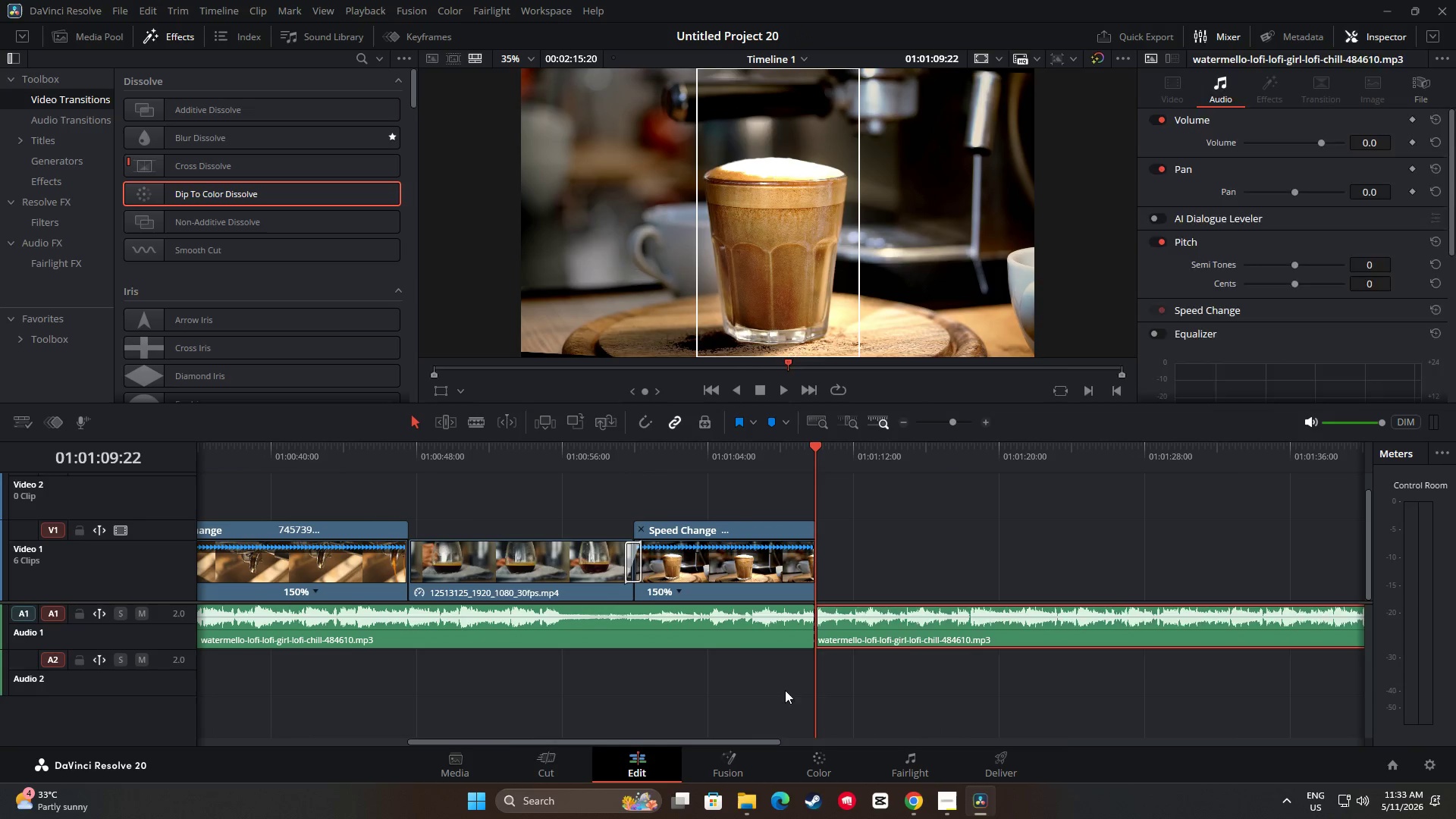 
key(Backspace)
 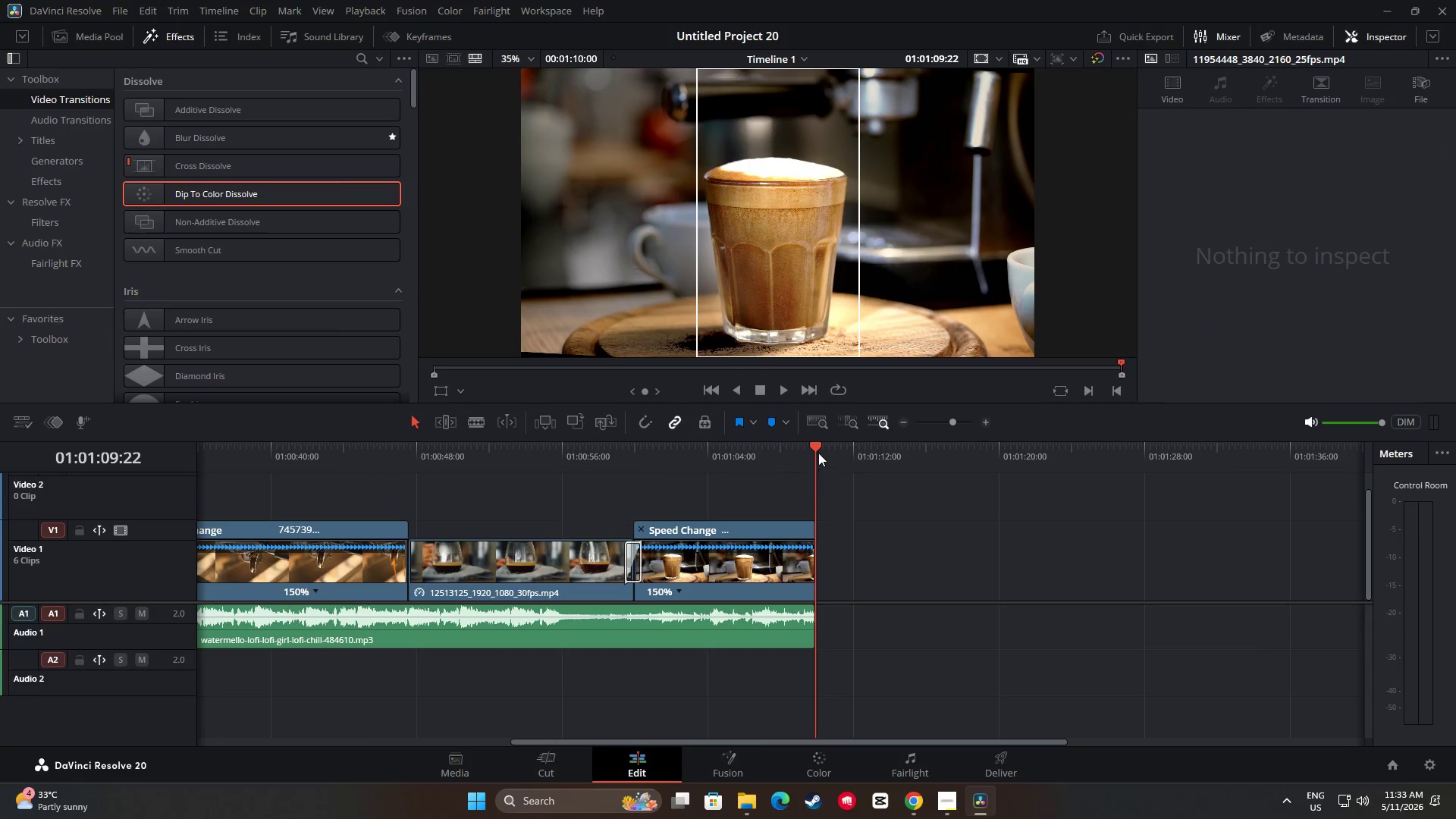 
left_click_drag(start_coordinate=[812, 451], to_coordinate=[109, 472])
 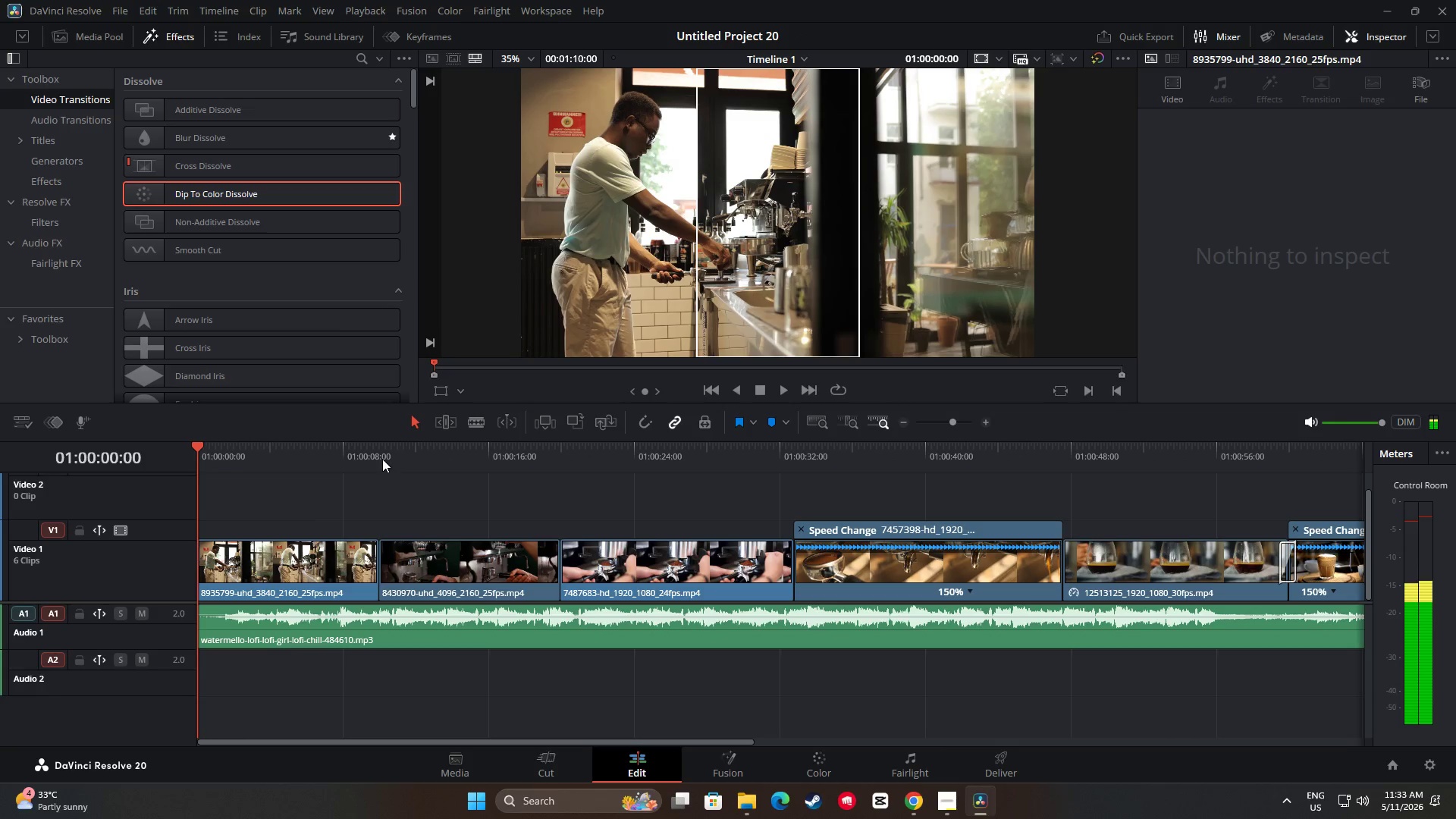 
key(Space)
 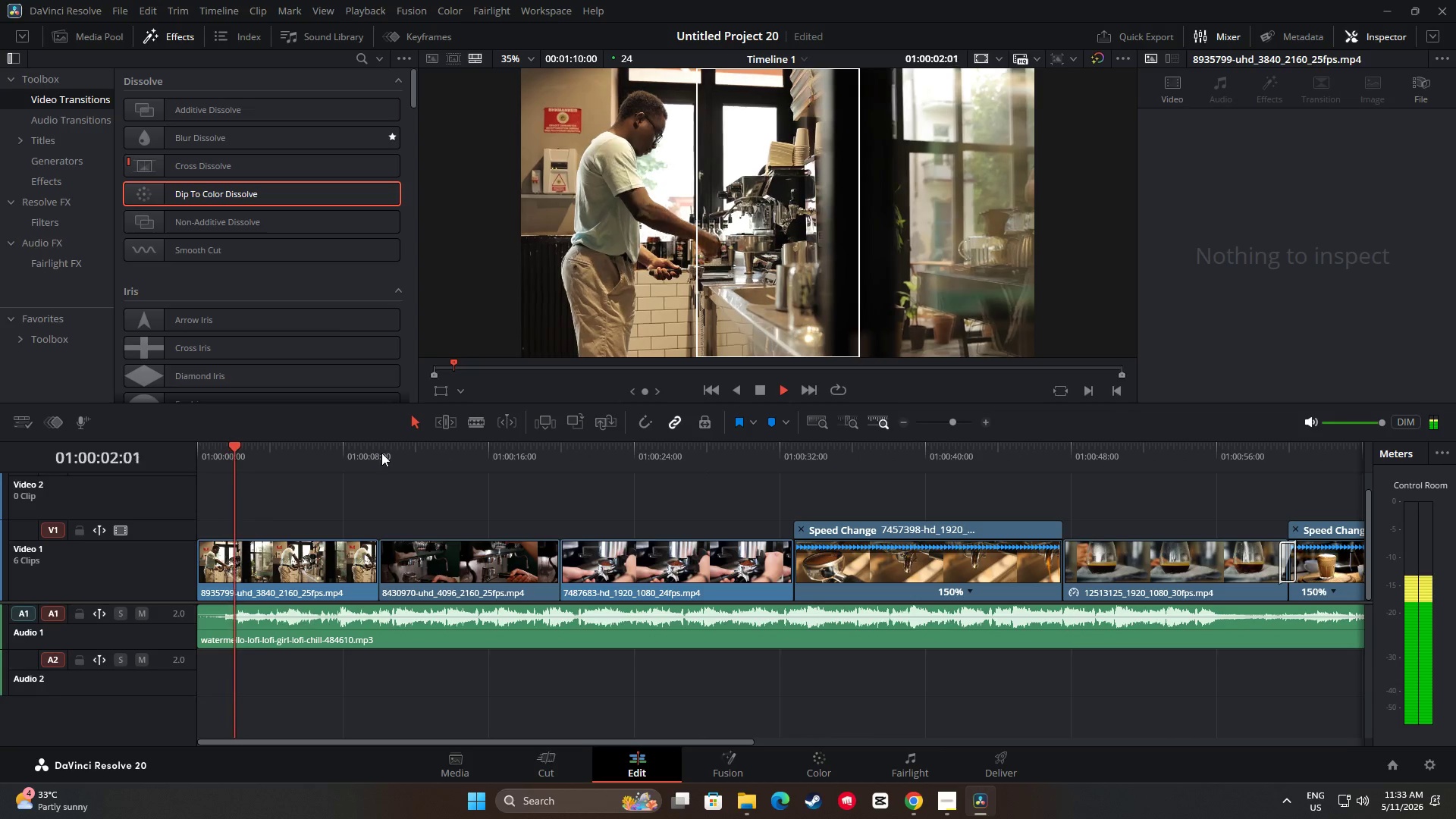 
key(Space)
 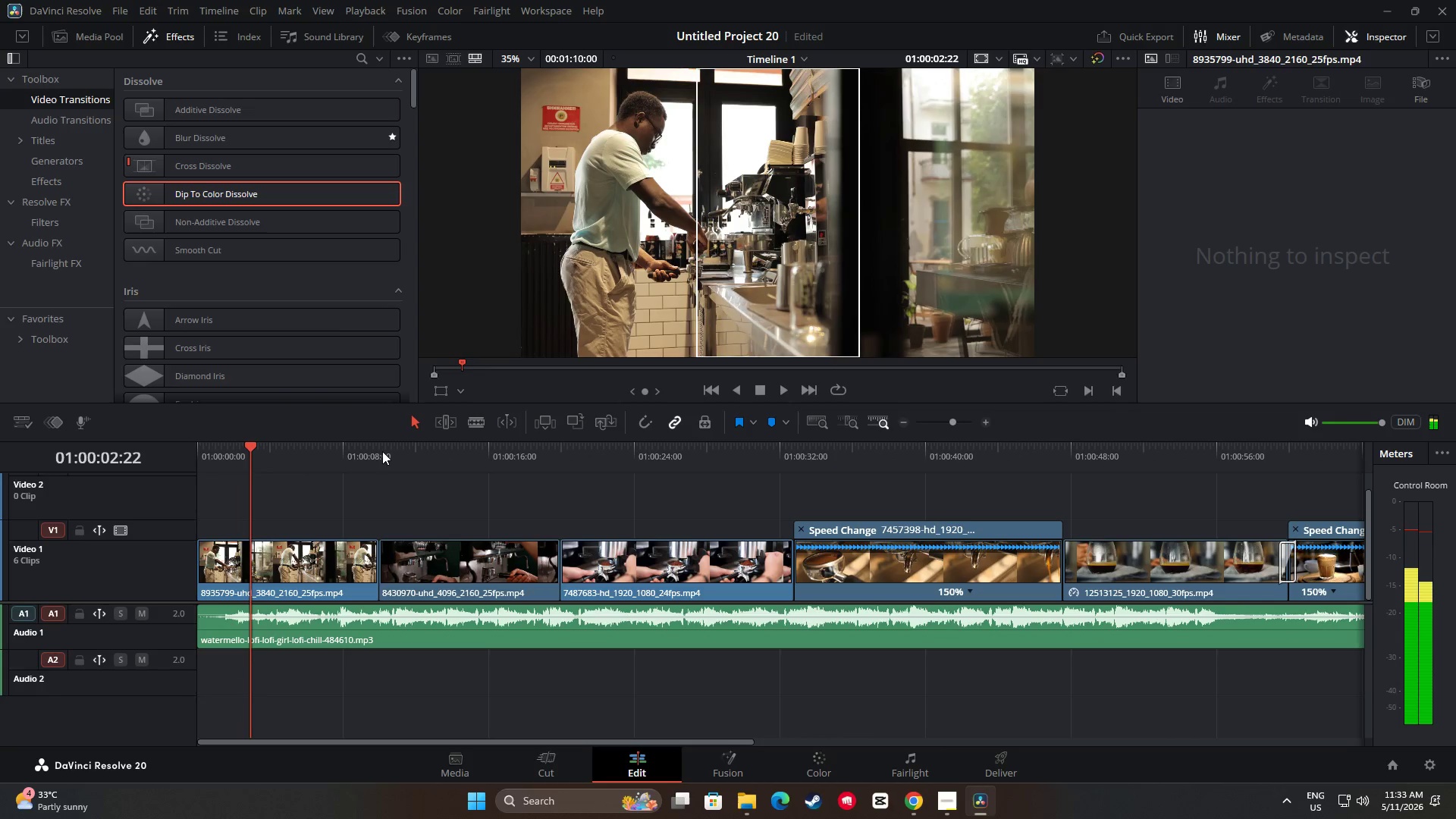 
key(Space)
 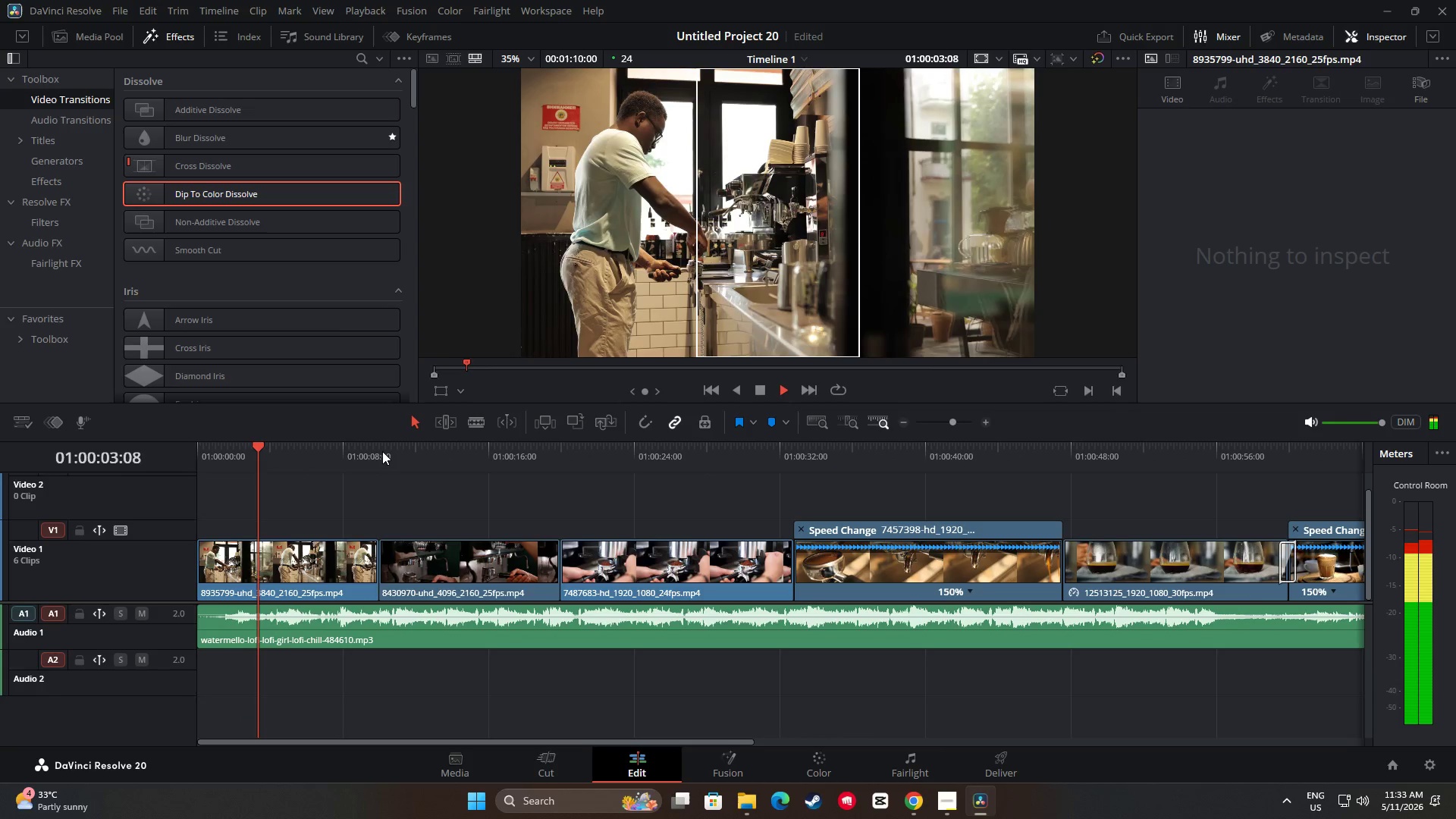 
key(Space)
 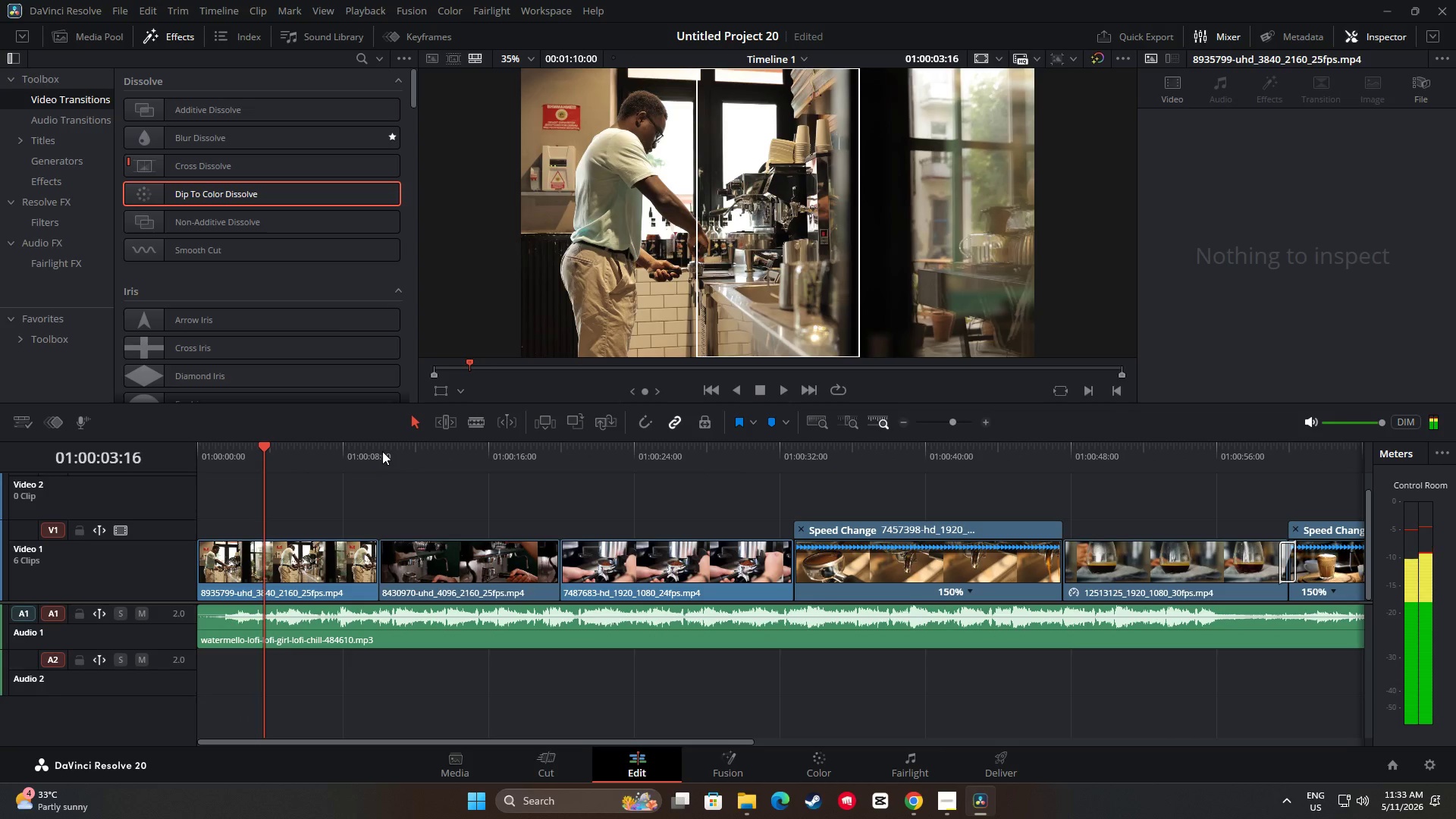 
key(Space)
 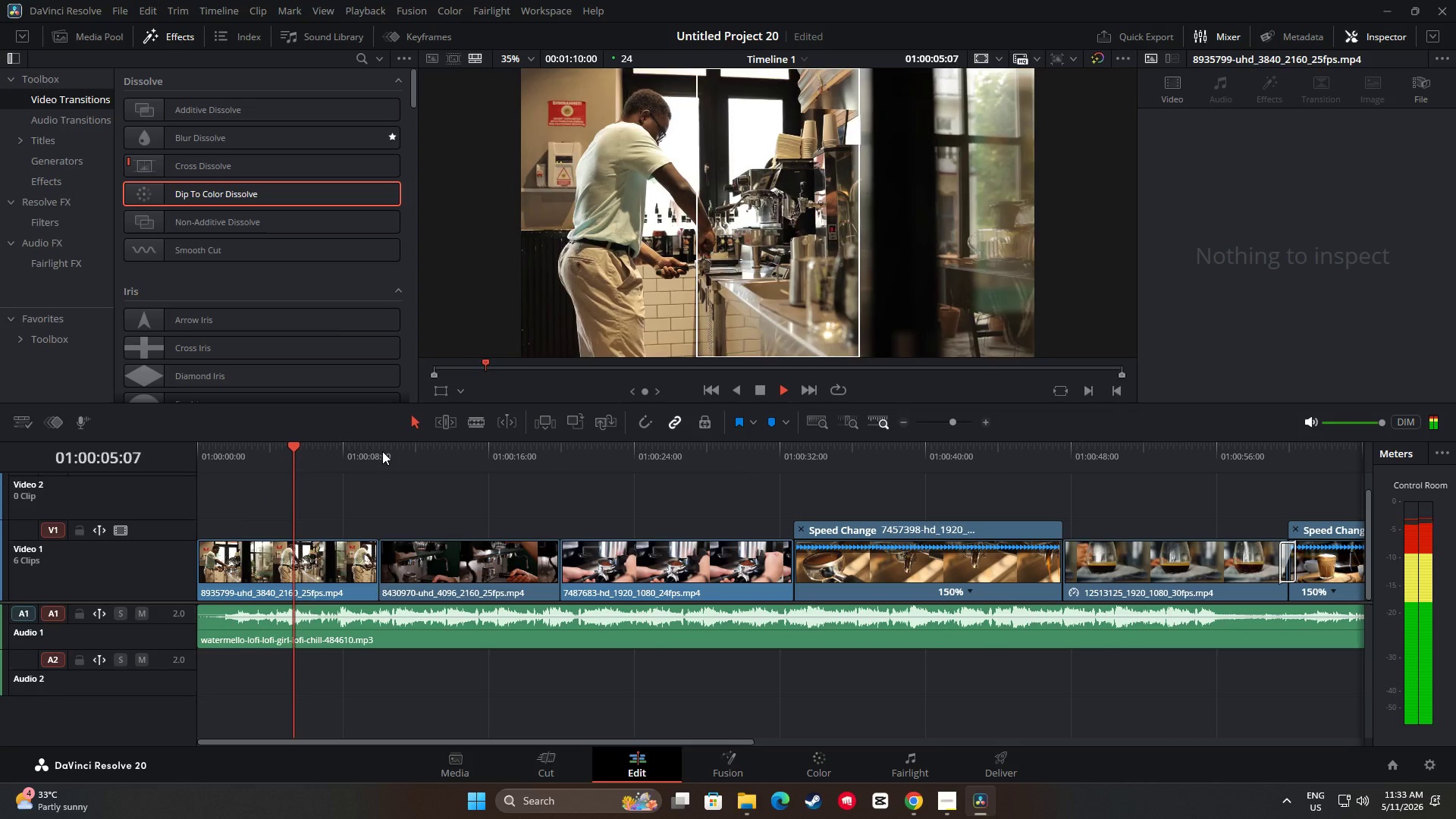 
key(Space)
 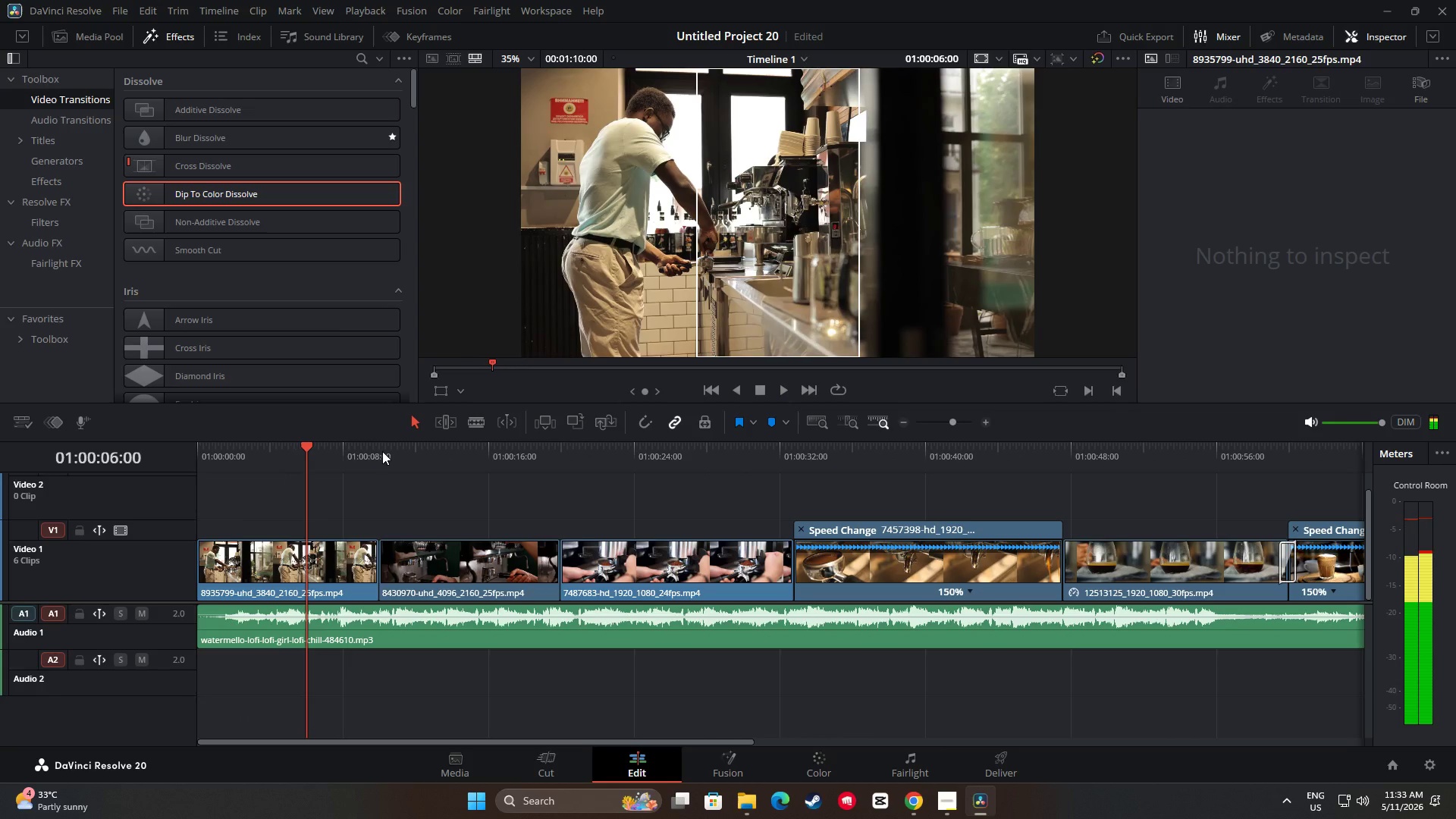 
key(Space)
 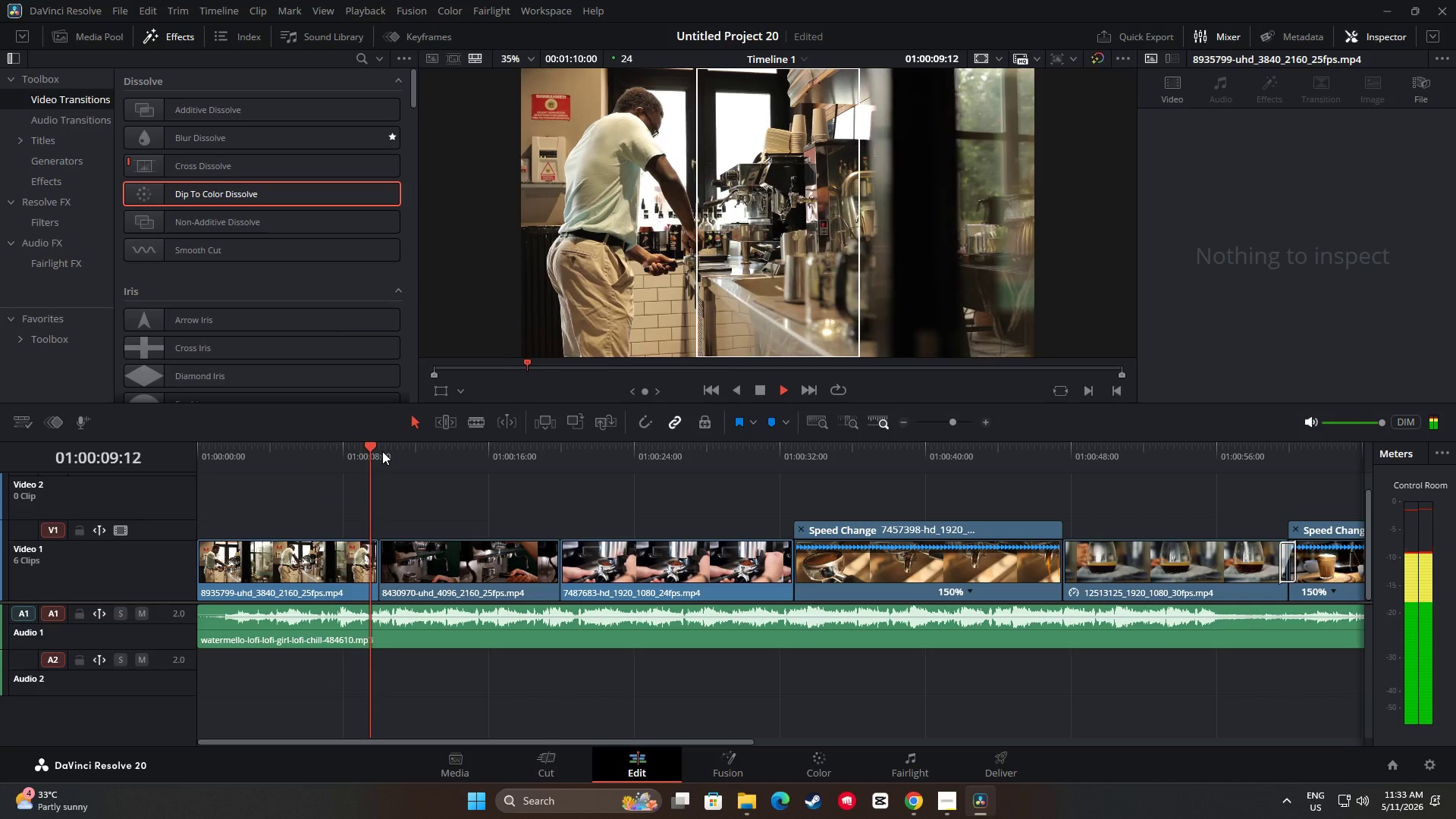 
key(Space)
 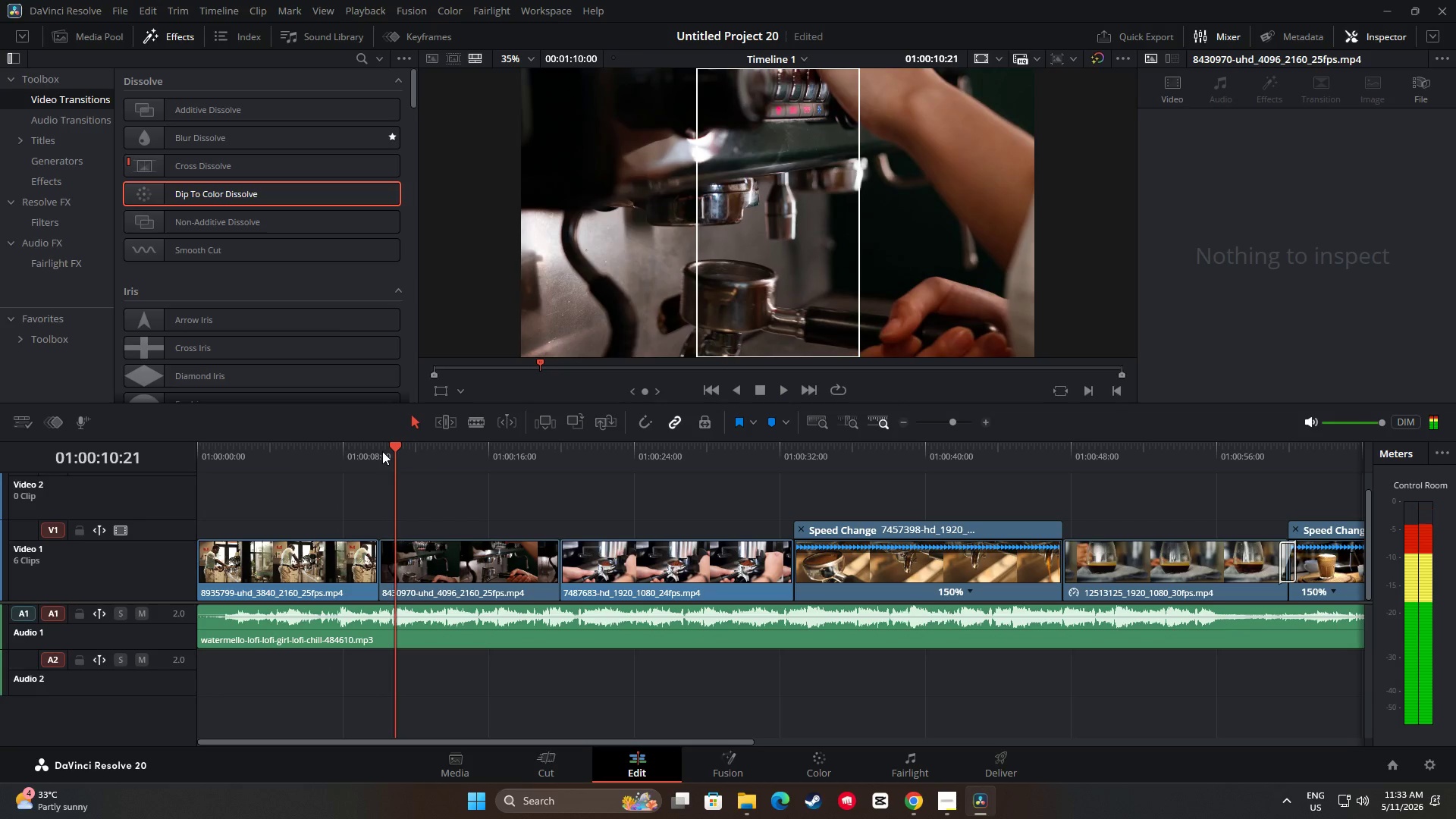 
key(Space)
 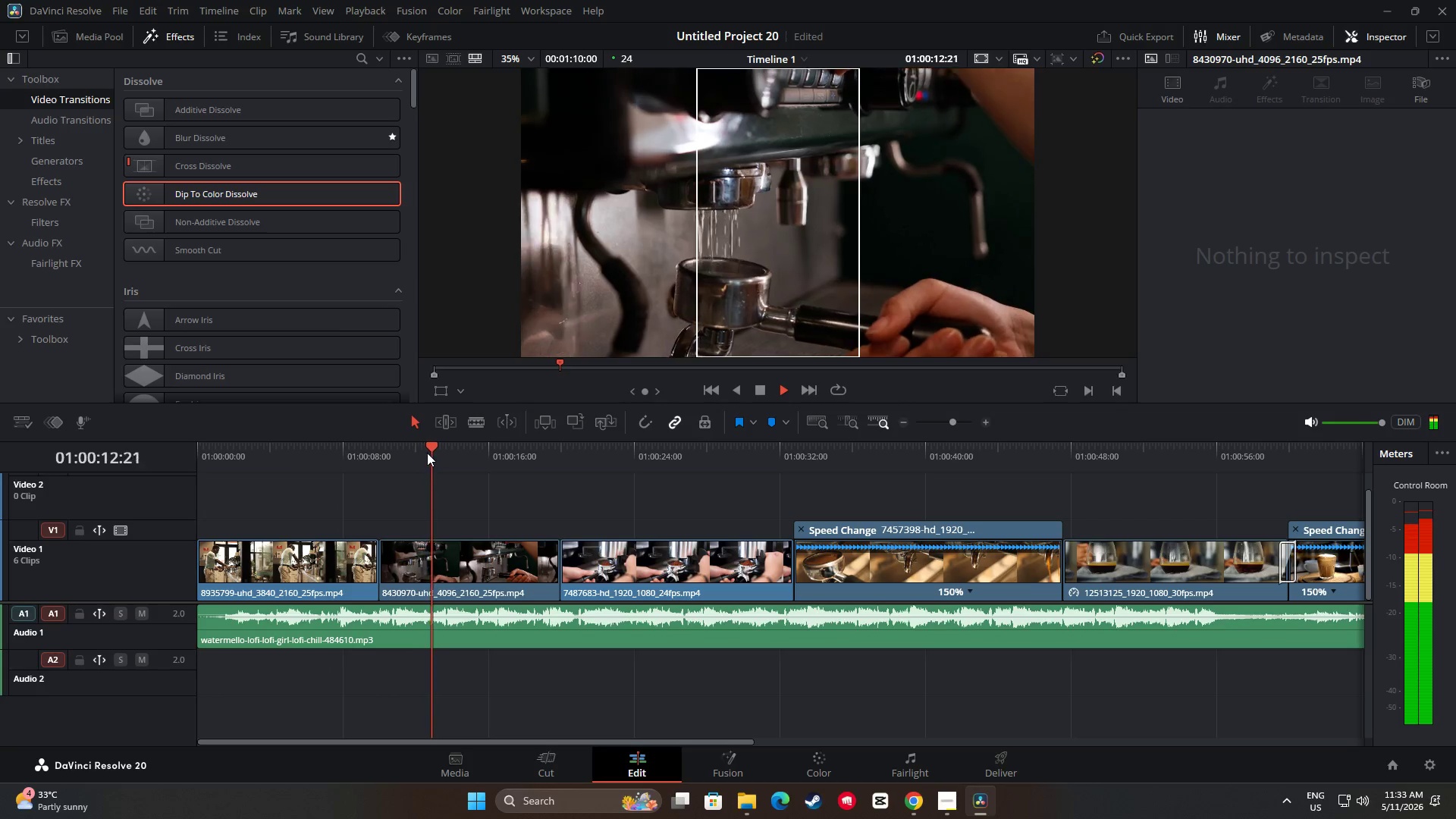 
key(Space)
 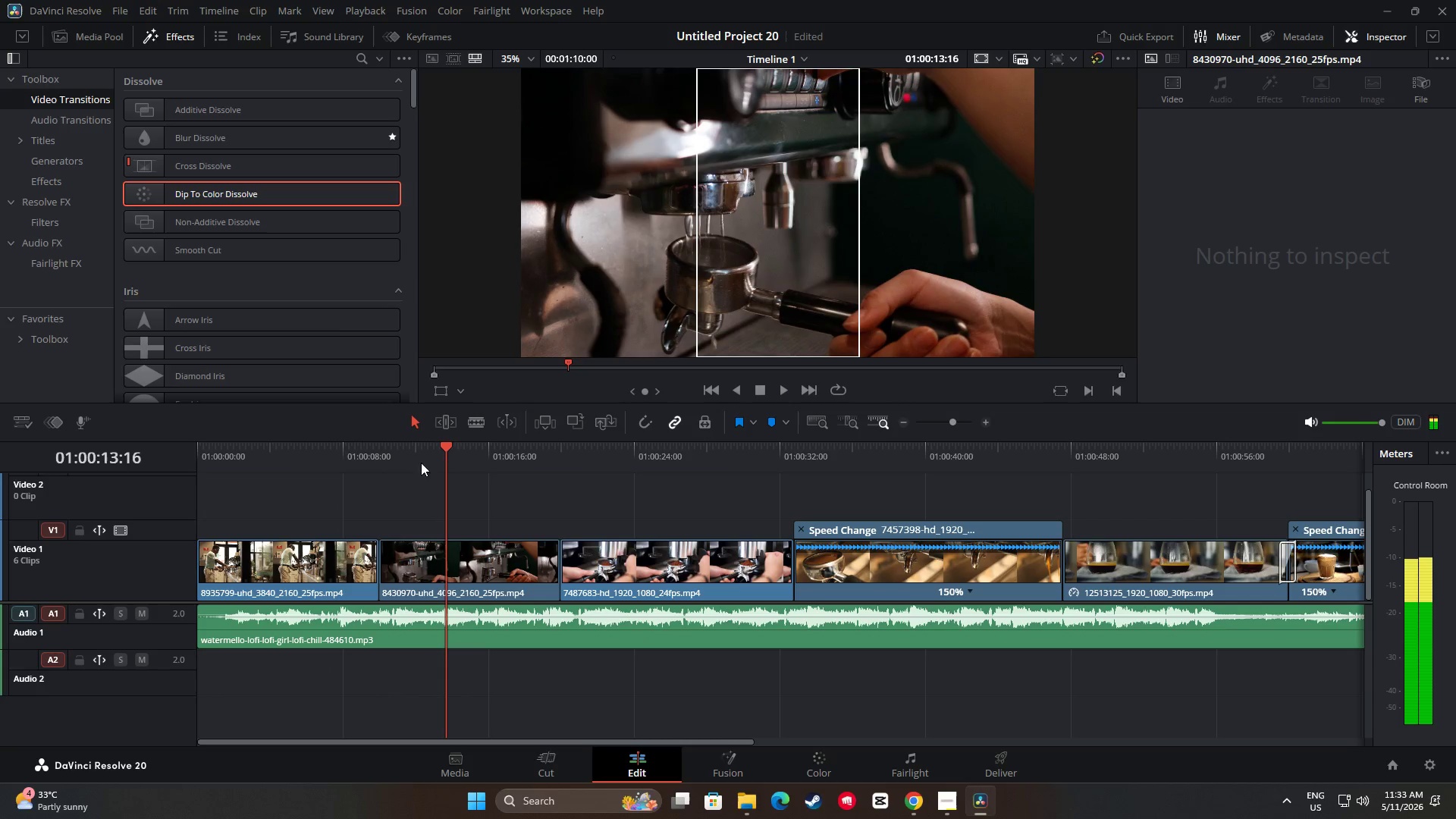 
left_click_drag(start_coordinate=[448, 446], to_coordinate=[344, 450])
 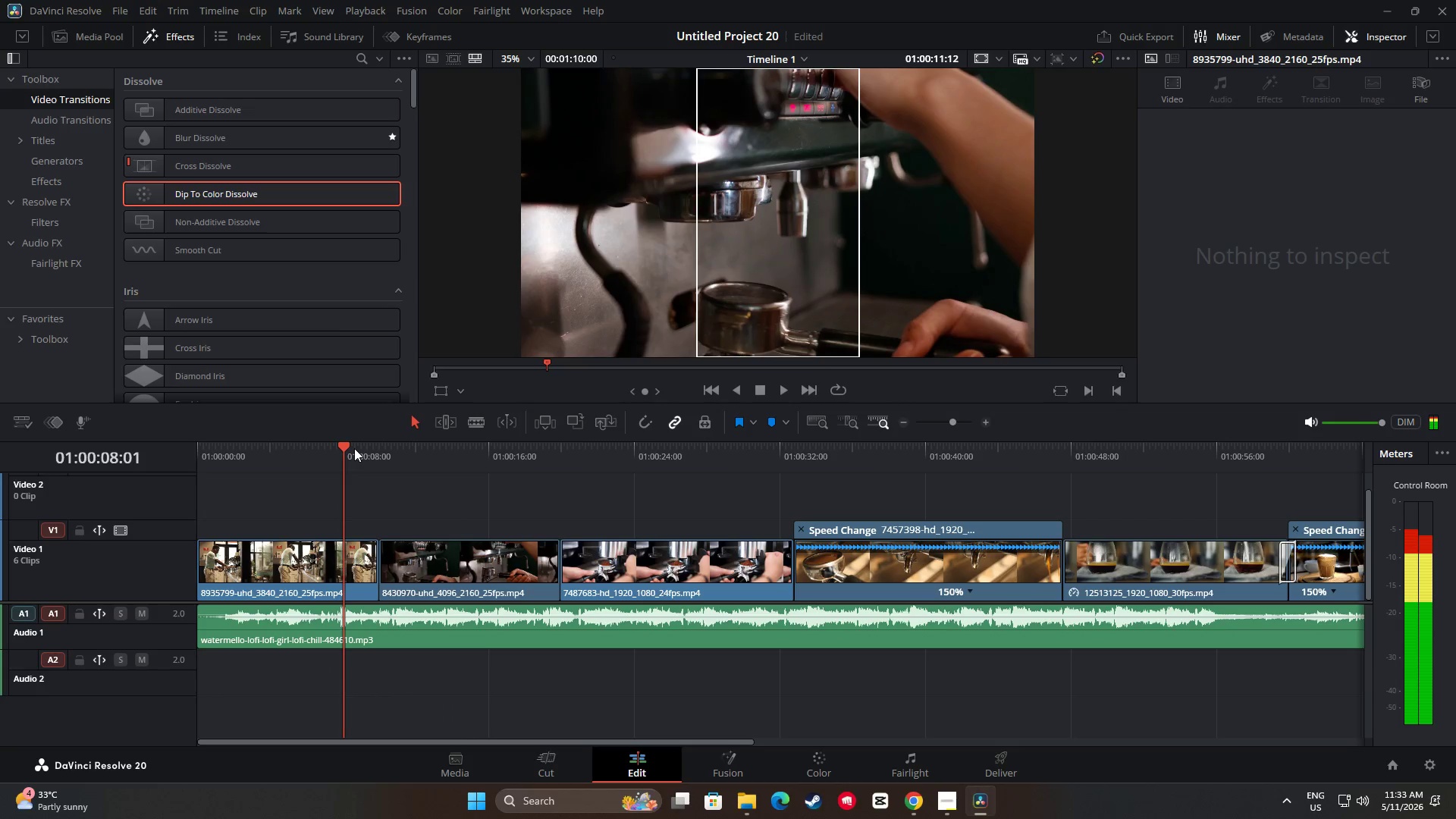 
key(Space)
 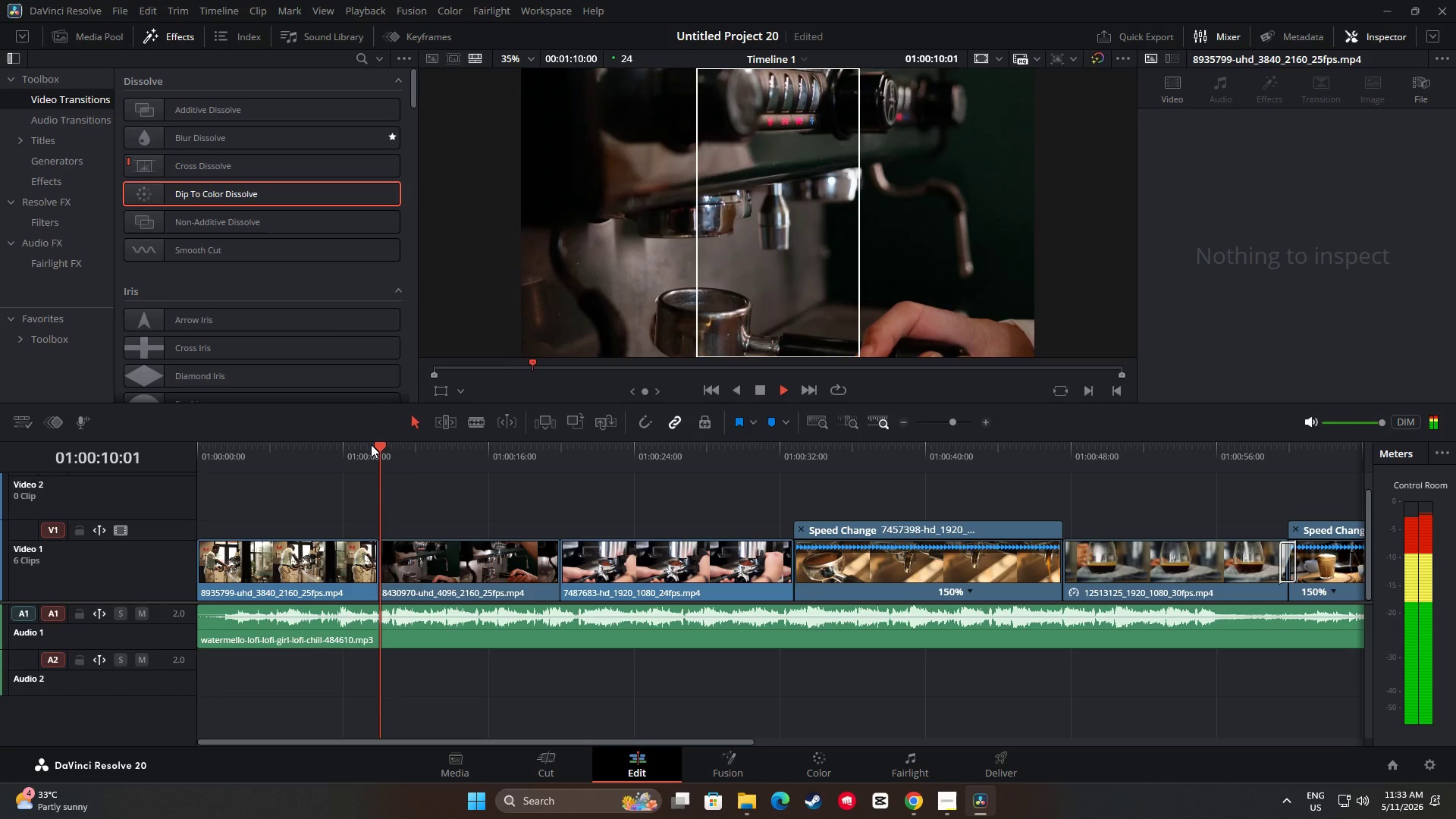 
key(Space)
 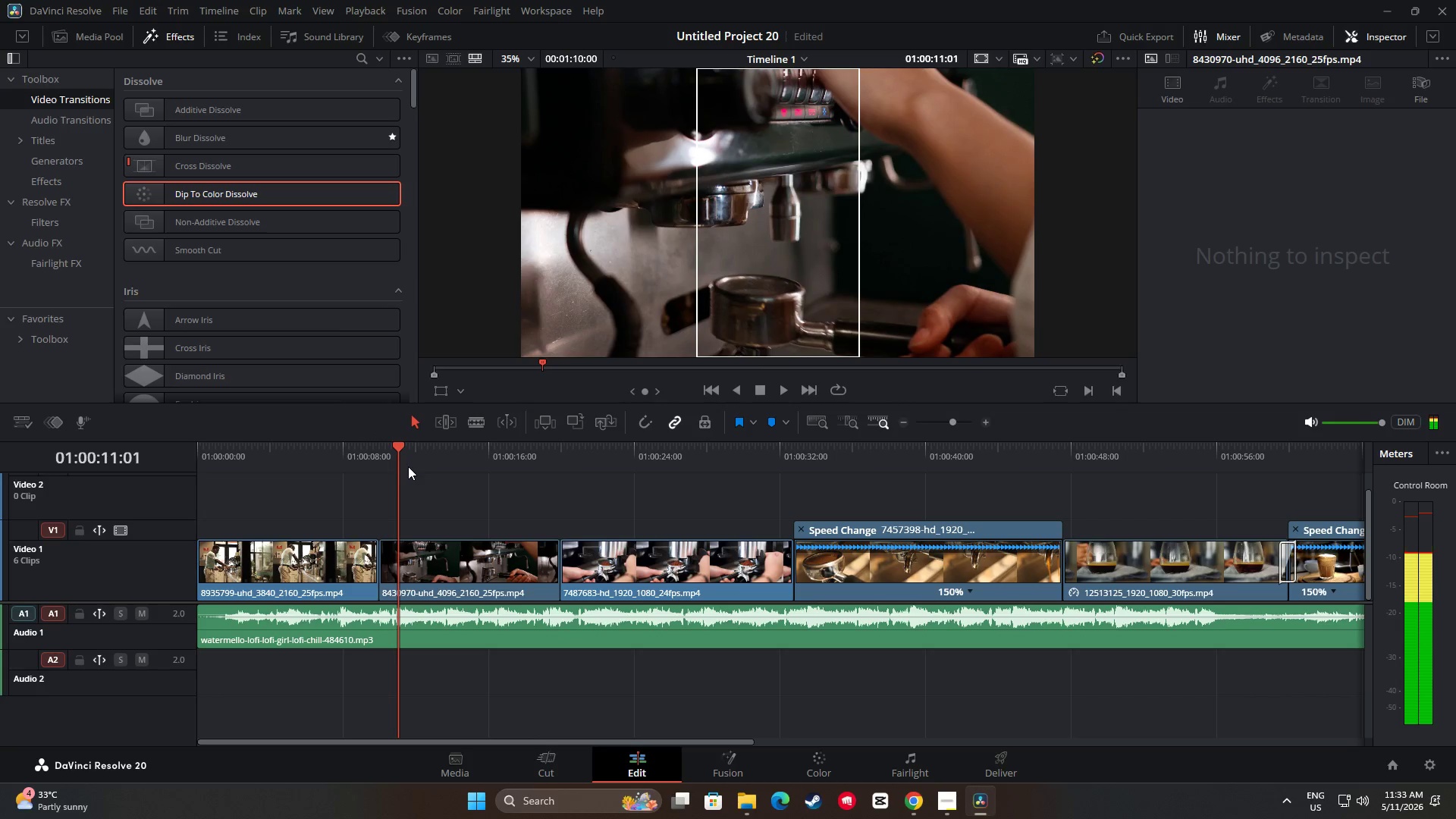 
key(Space)
 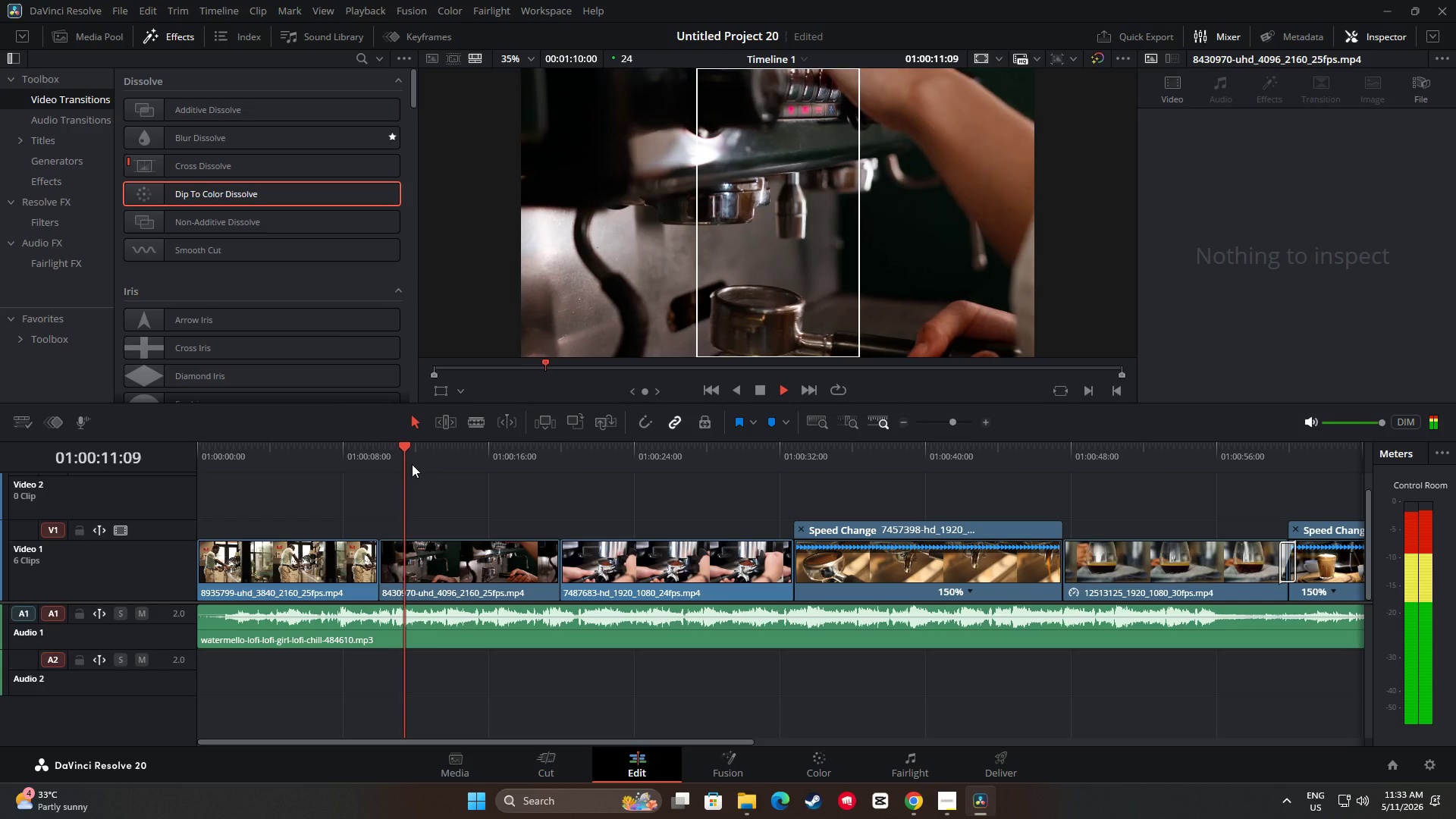 
key(Space)
 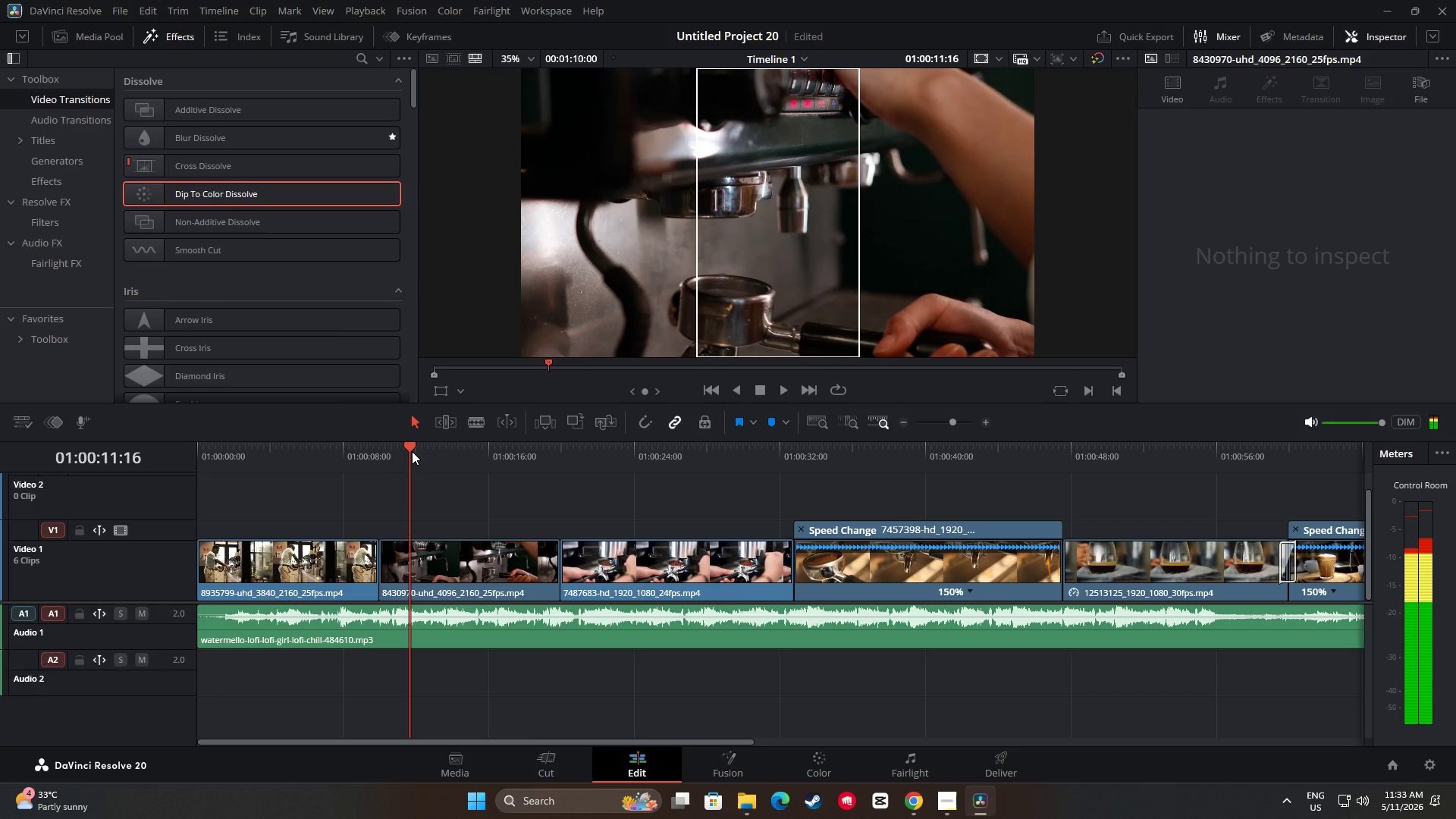 
left_click_drag(start_coordinate=[406, 450], to_coordinate=[332, 446])
 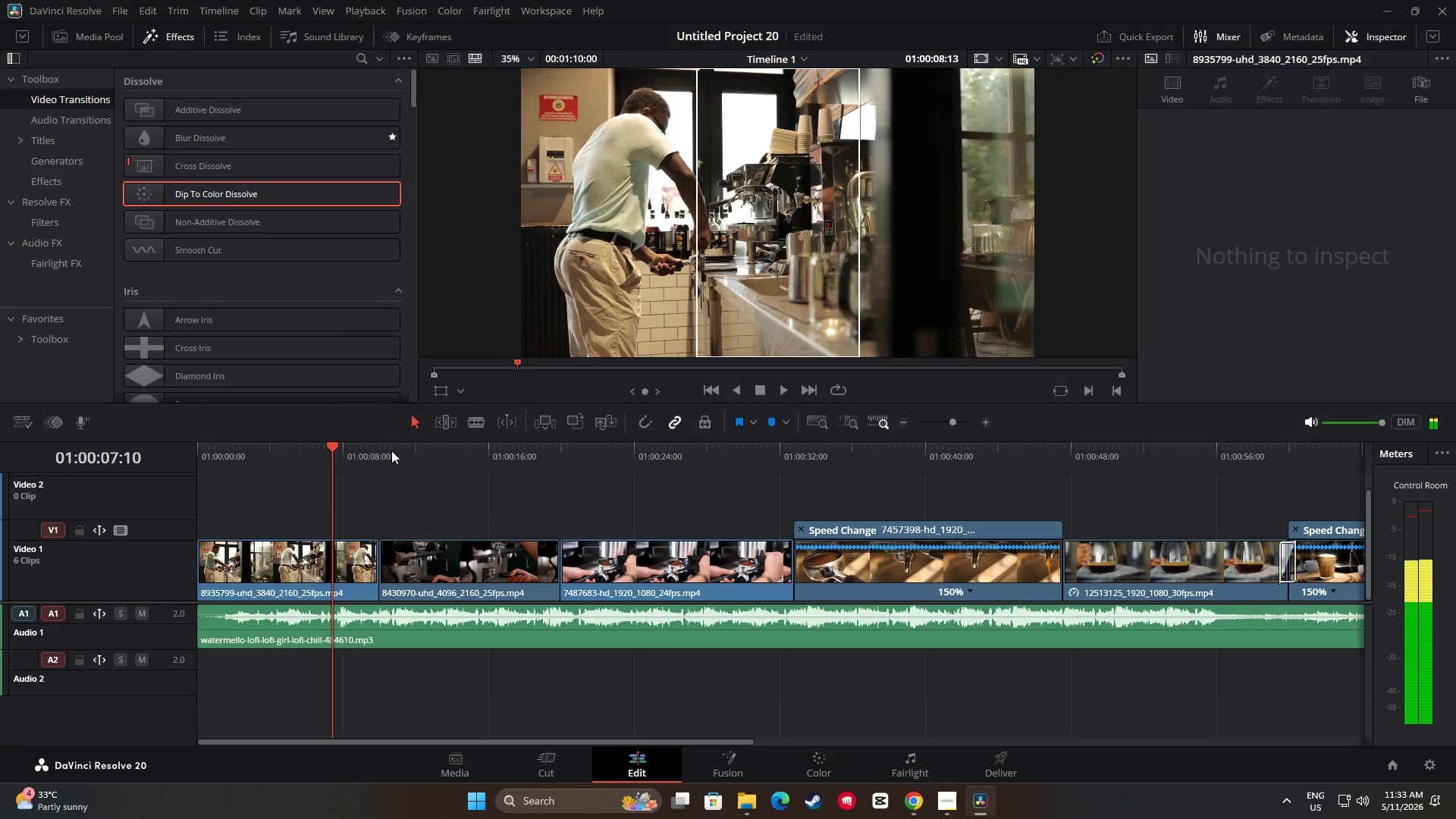 
key(Space)
 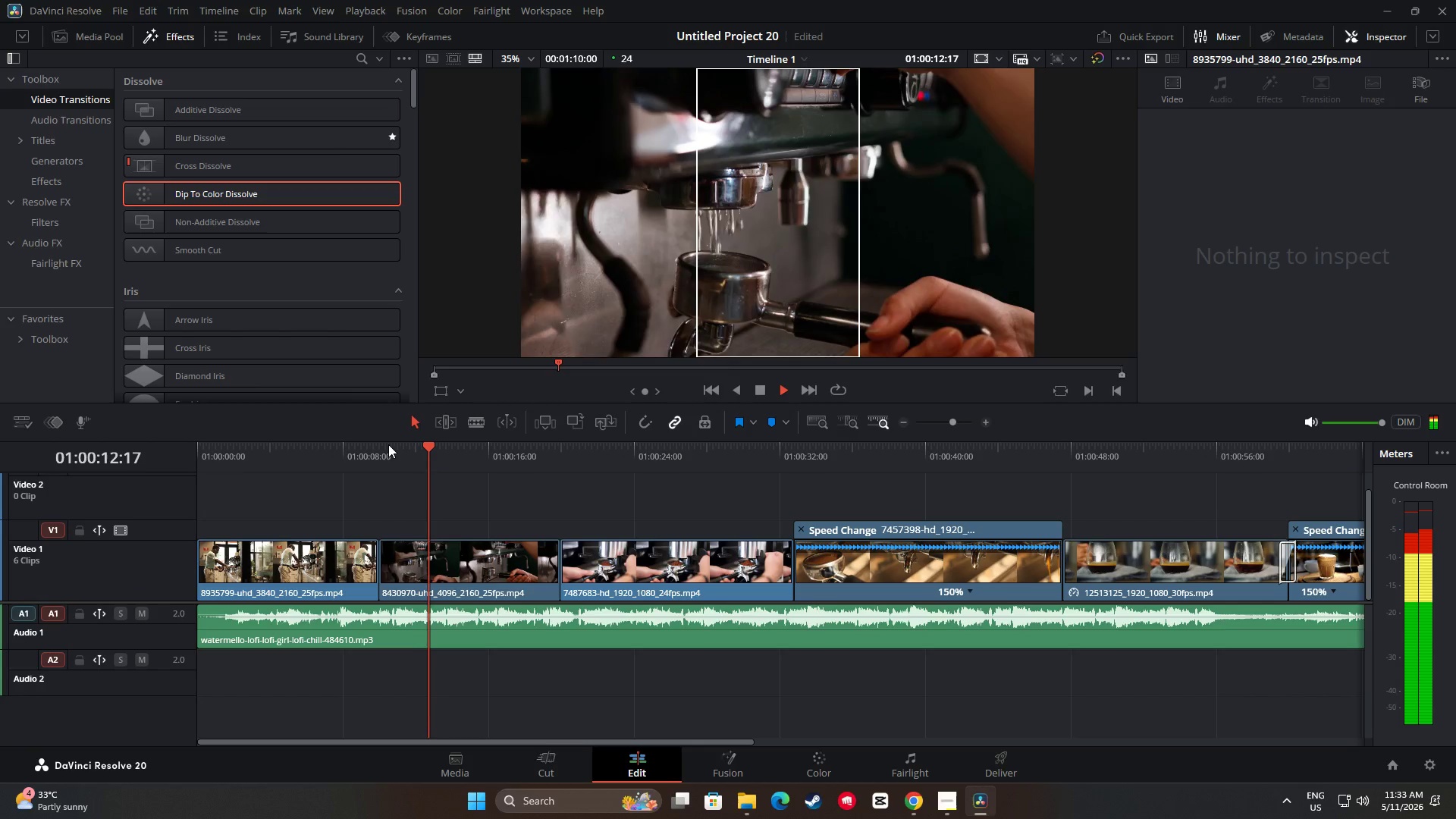 
wait(7.14)
 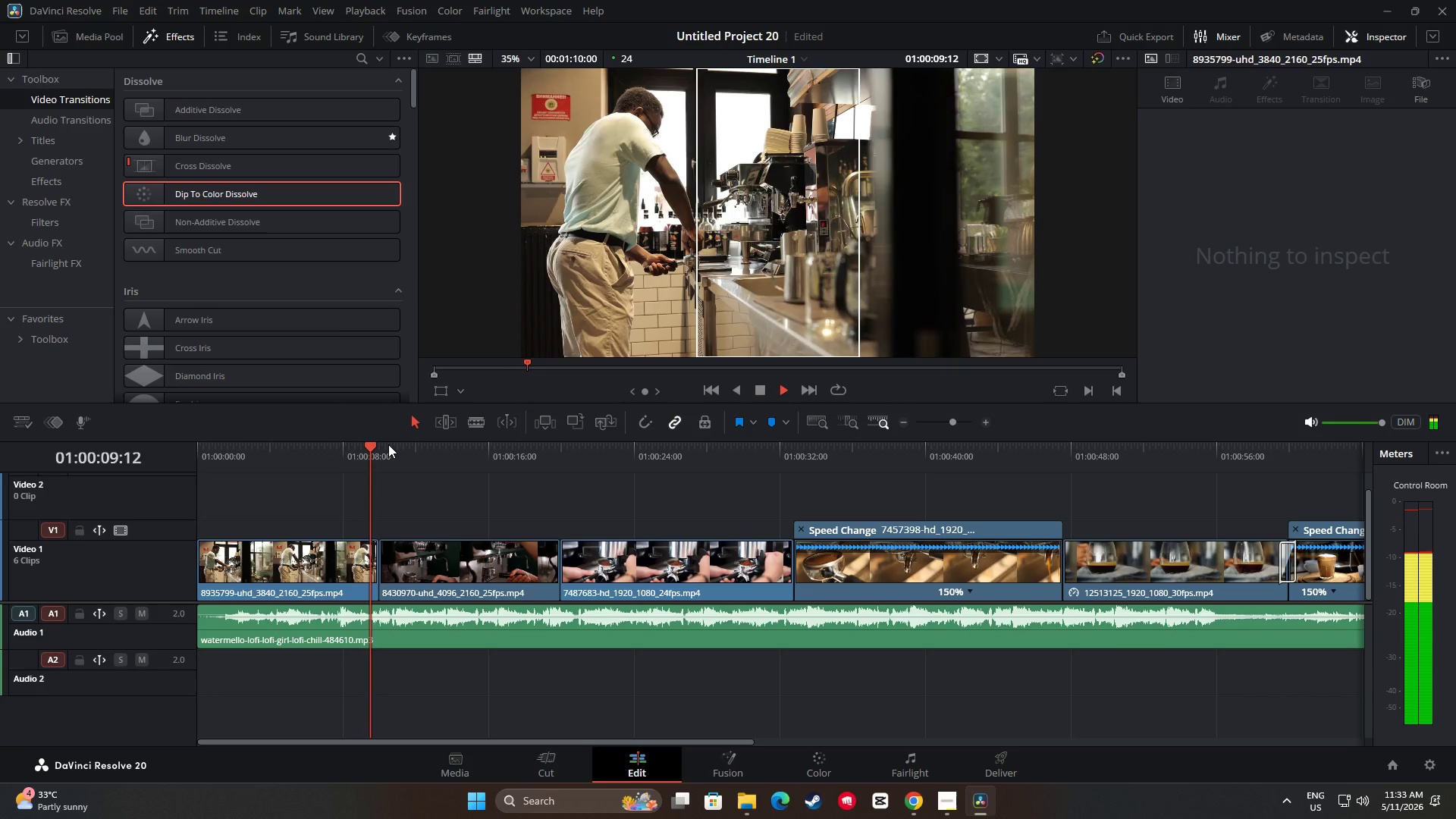 
left_click_drag(start_coordinate=[541, 453], to_coordinate=[545, 453])
 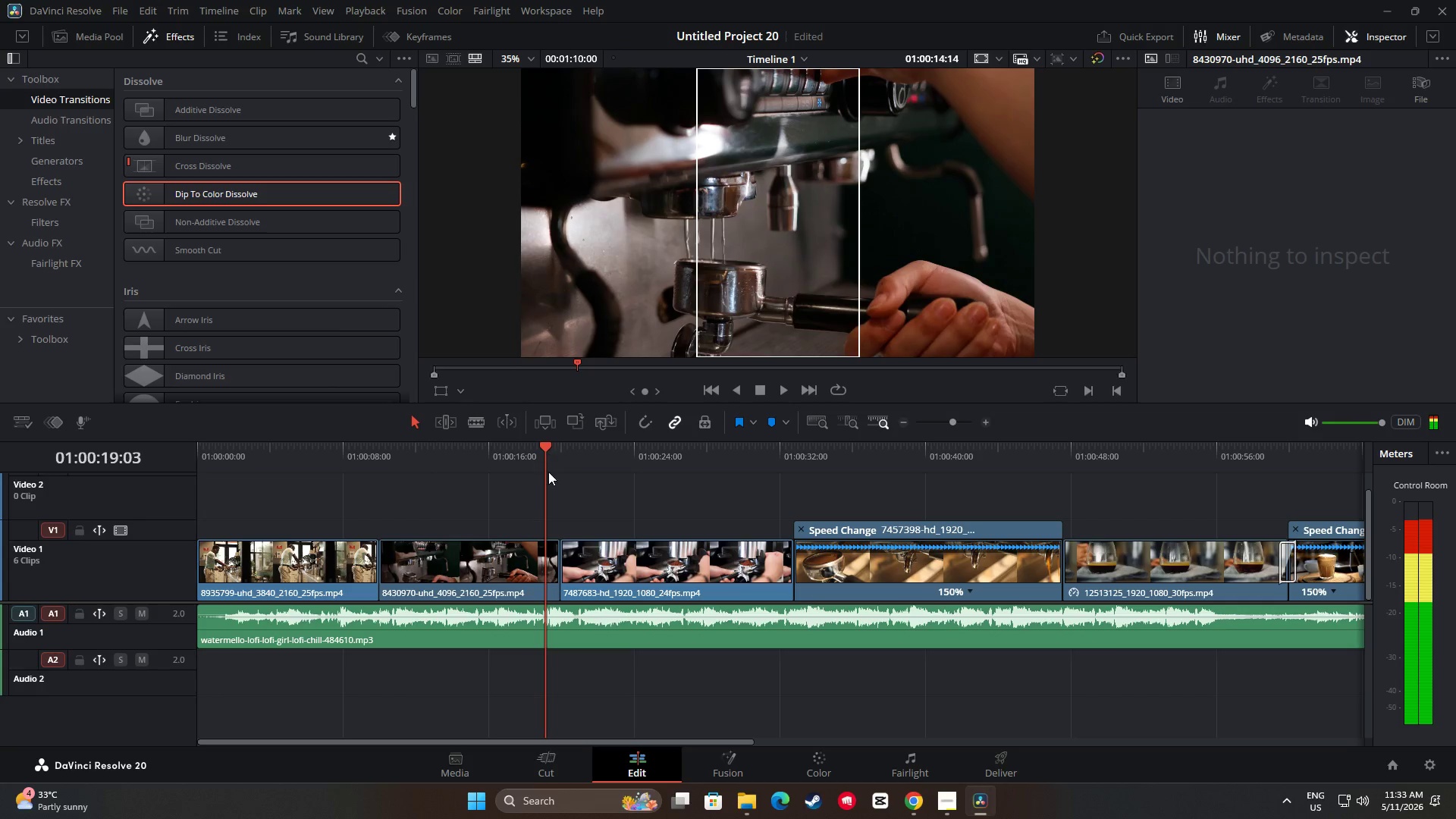 
key(Space)
 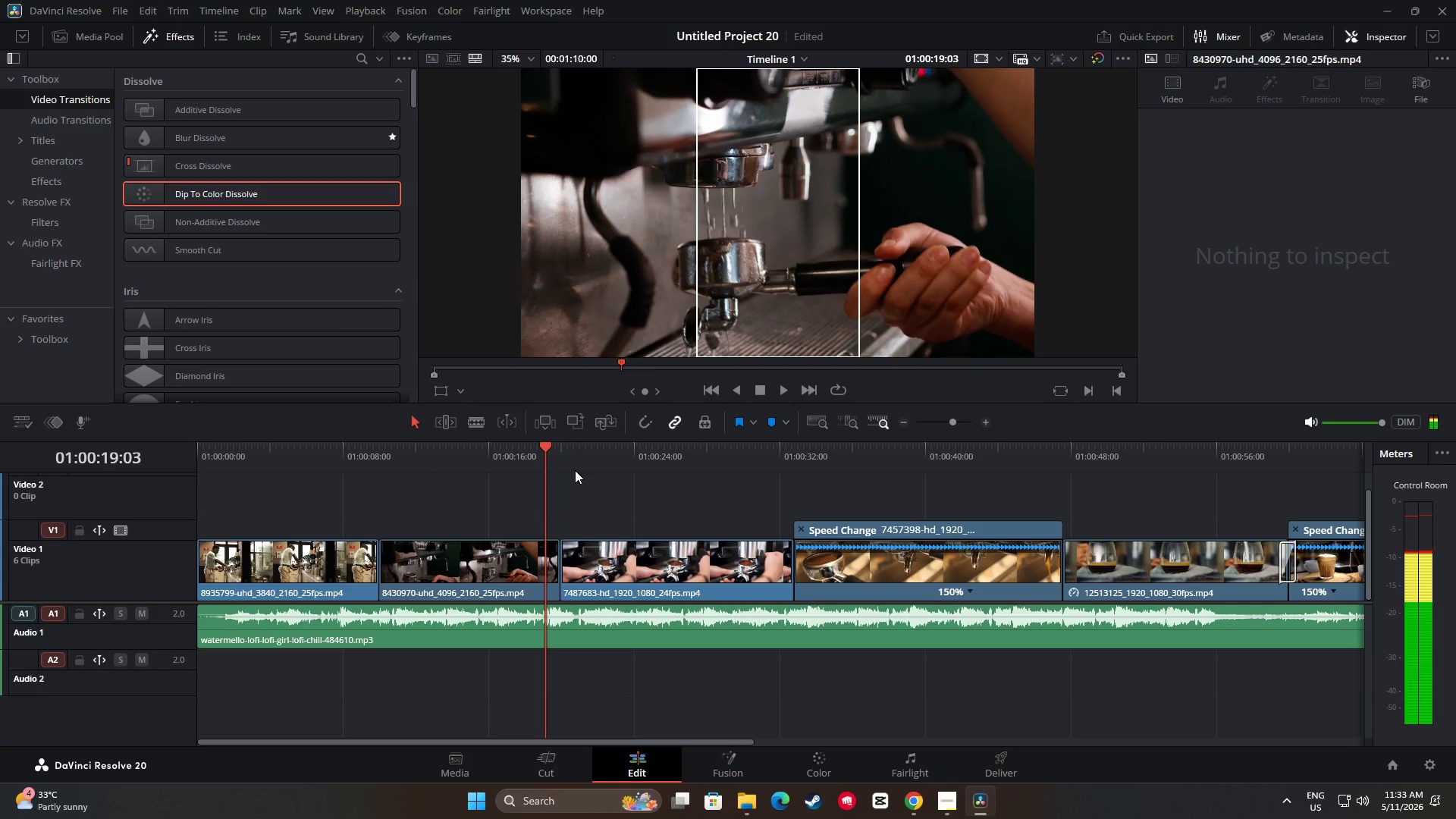 
key(Space)
 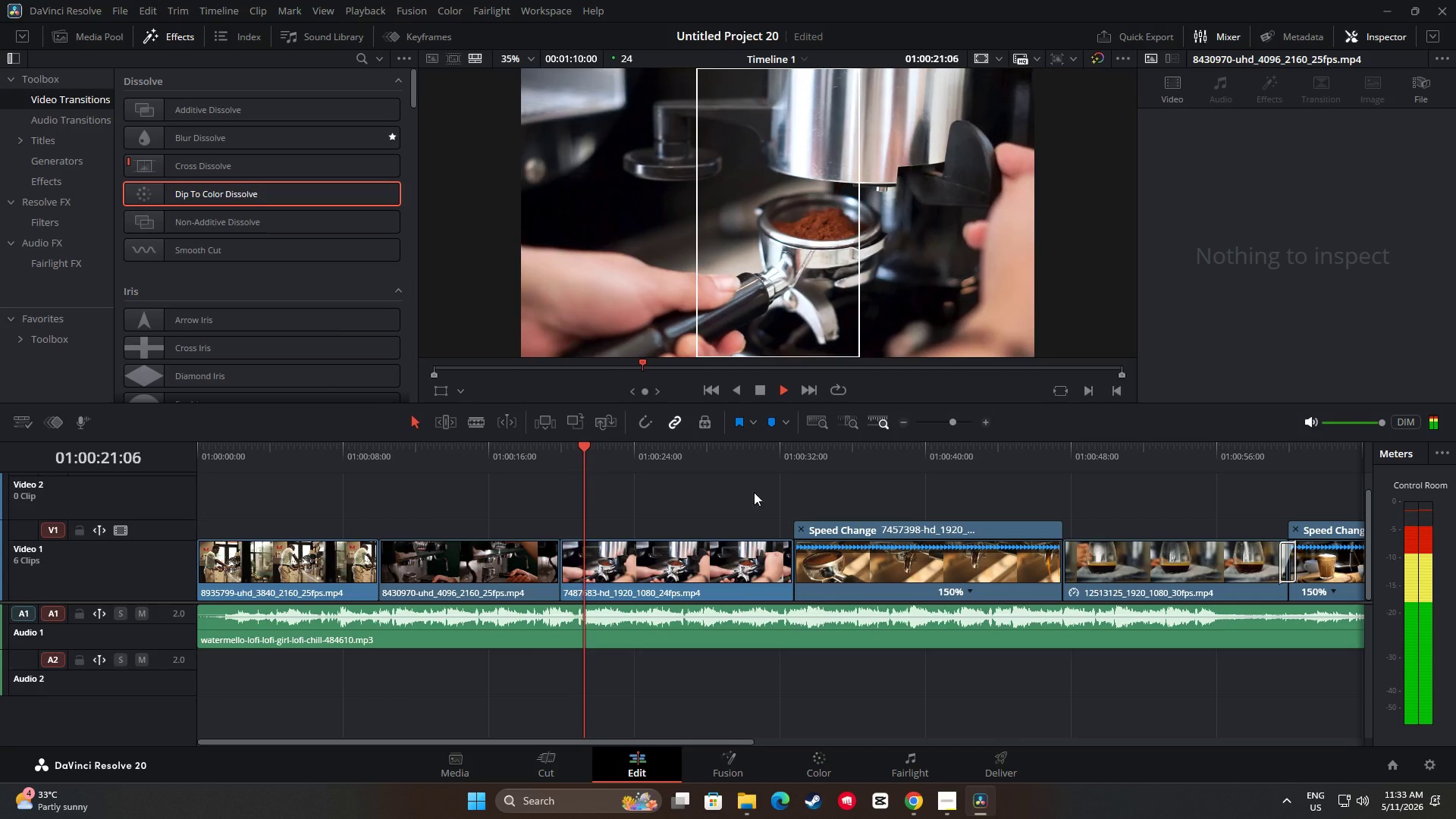 
key(Space)
 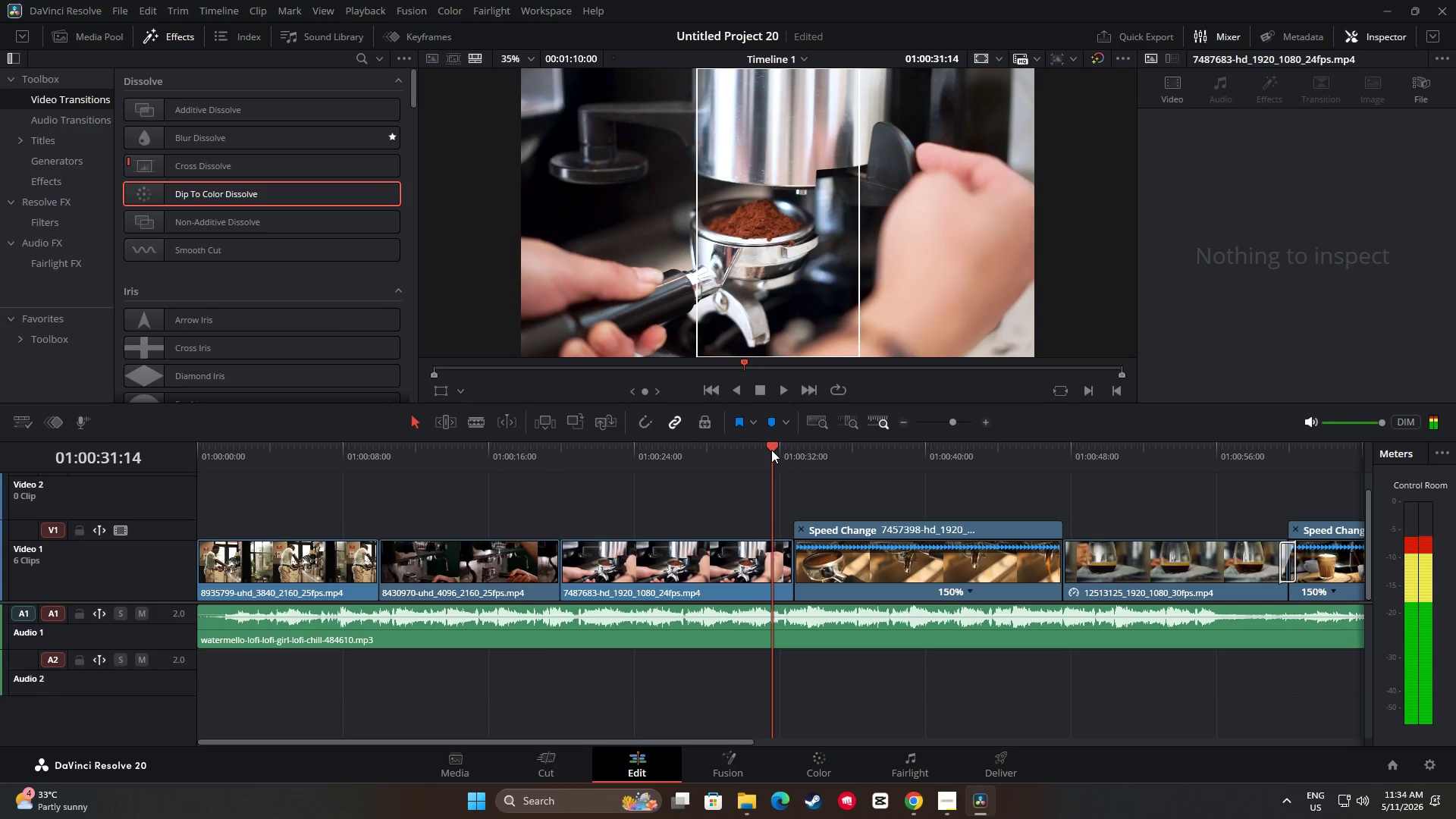 
key(Space)
 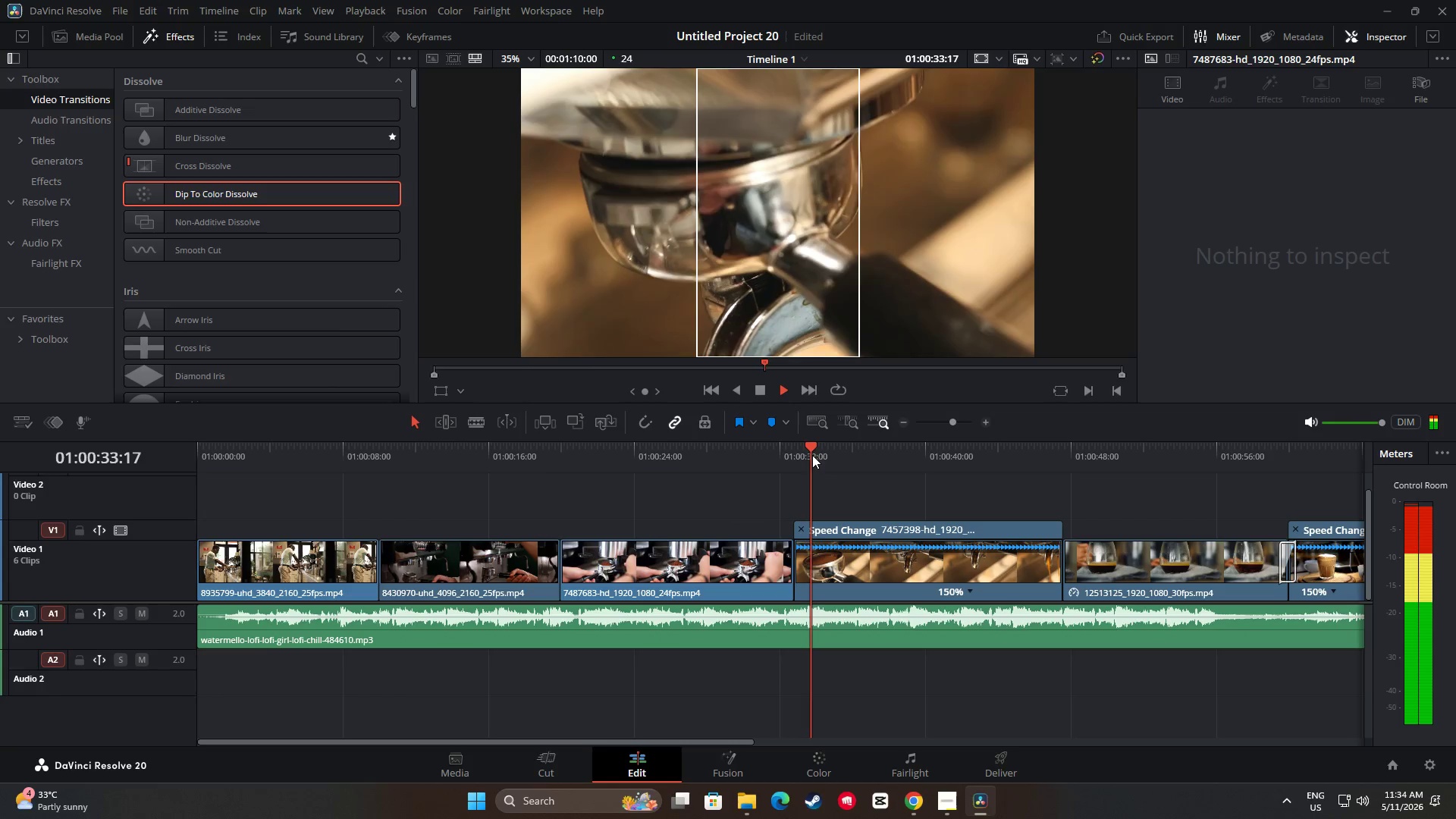 
key(Space)
 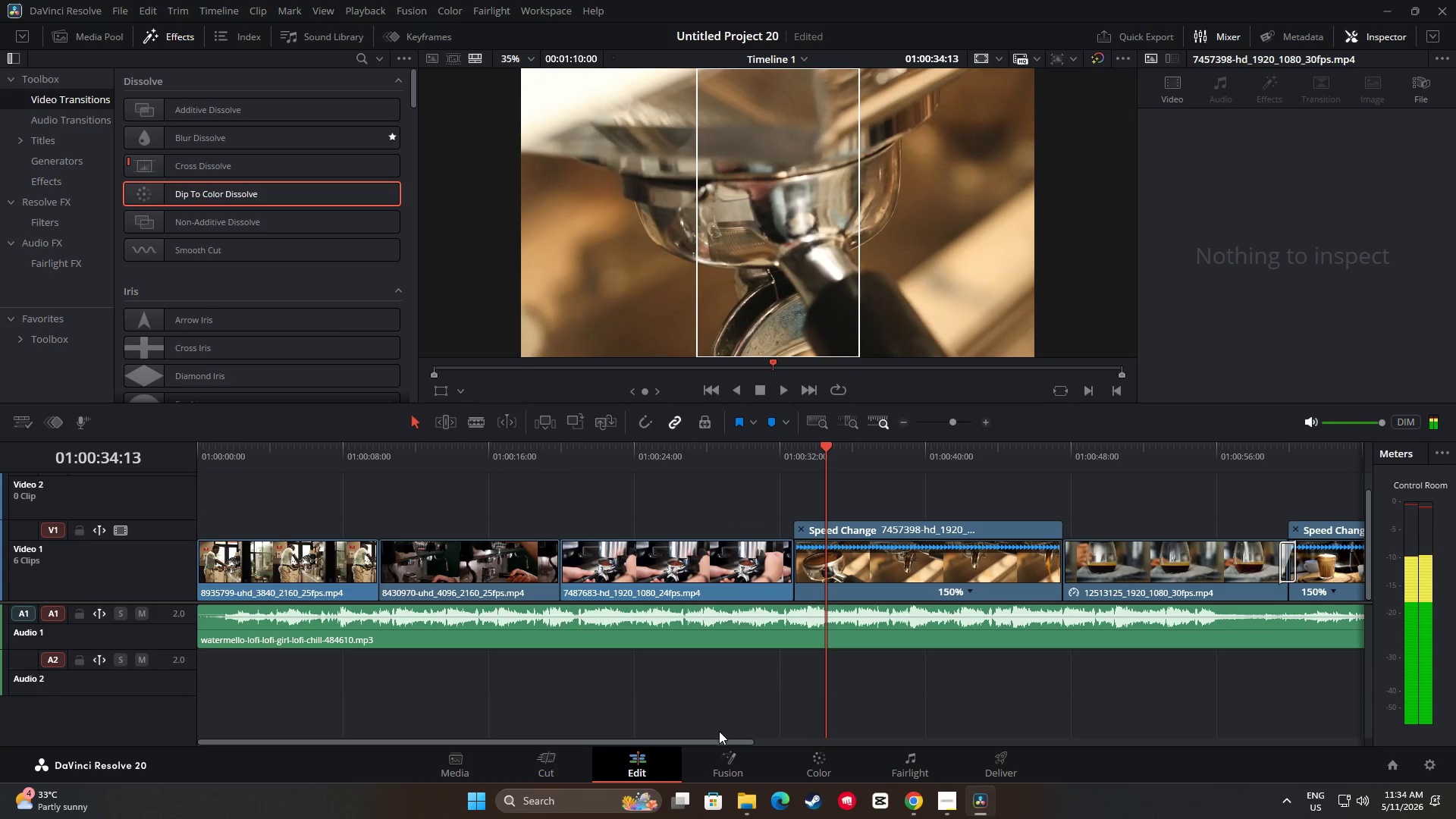 
left_click_drag(start_coordinate=[729, 742], to_coordinate=[770, 742])
 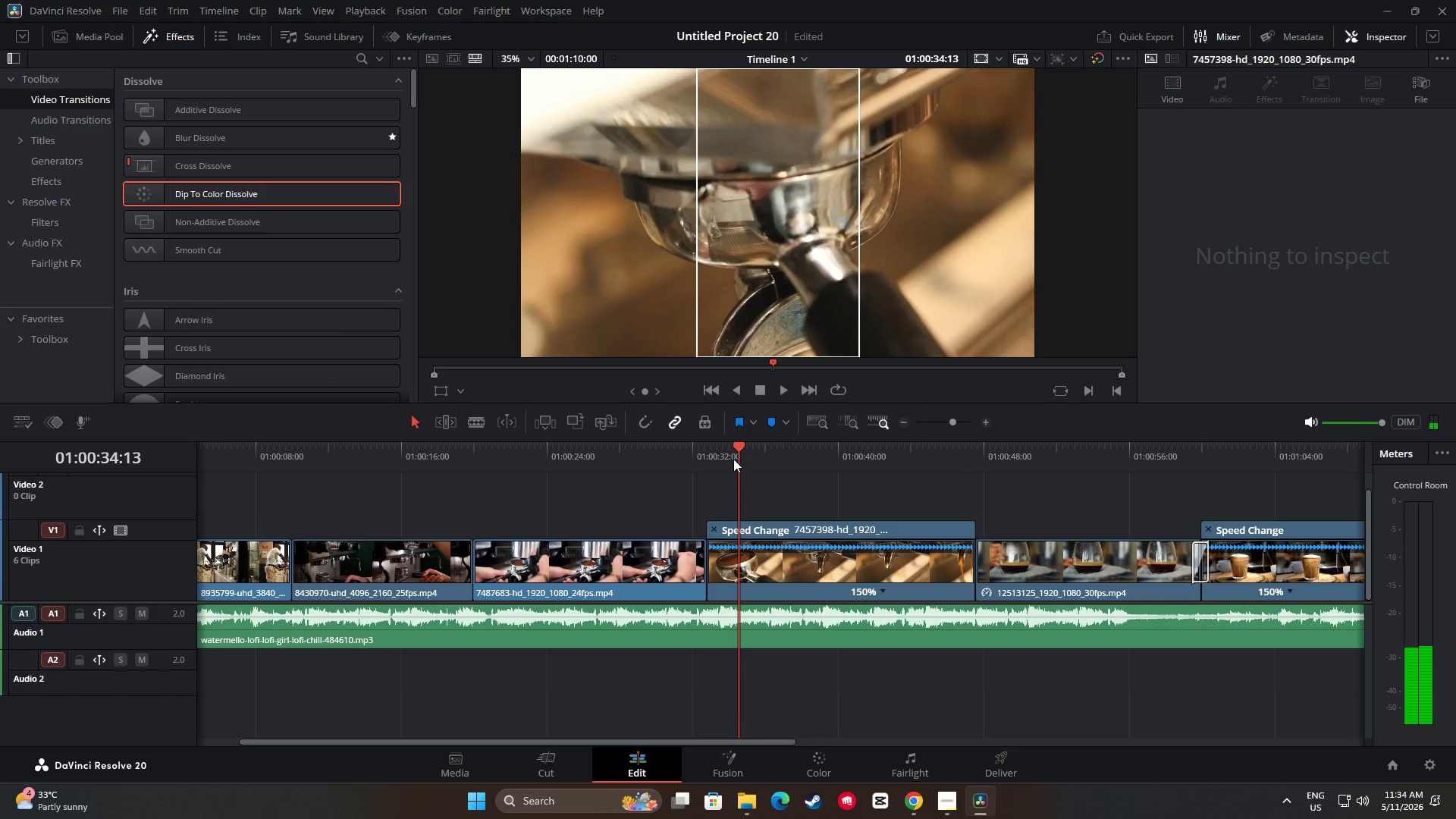 
left_click_drag(start_coordinate=[735, 451], to_coordinate=[695, 451])
 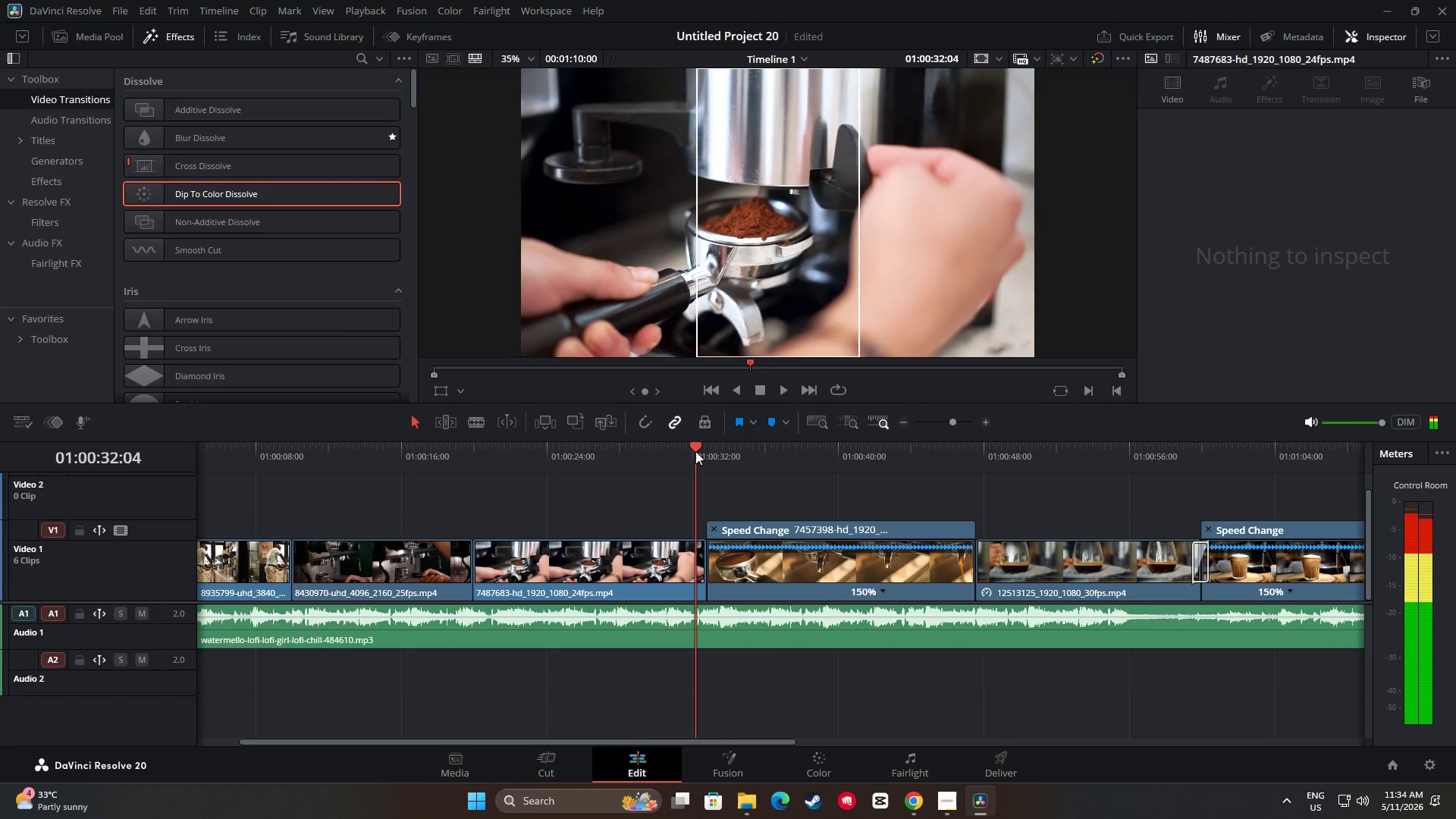 
key(Space)
 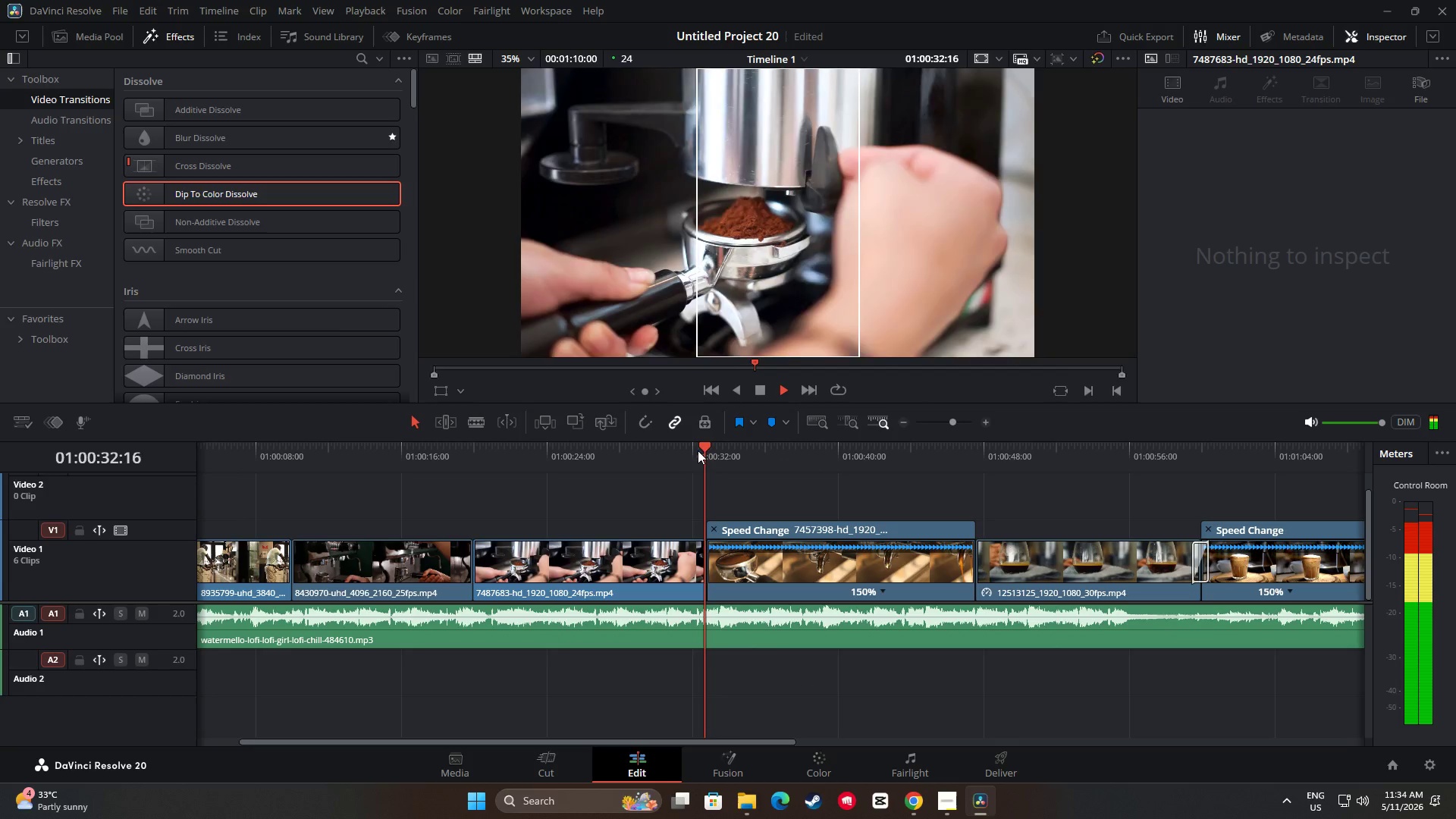 
key(Space)
 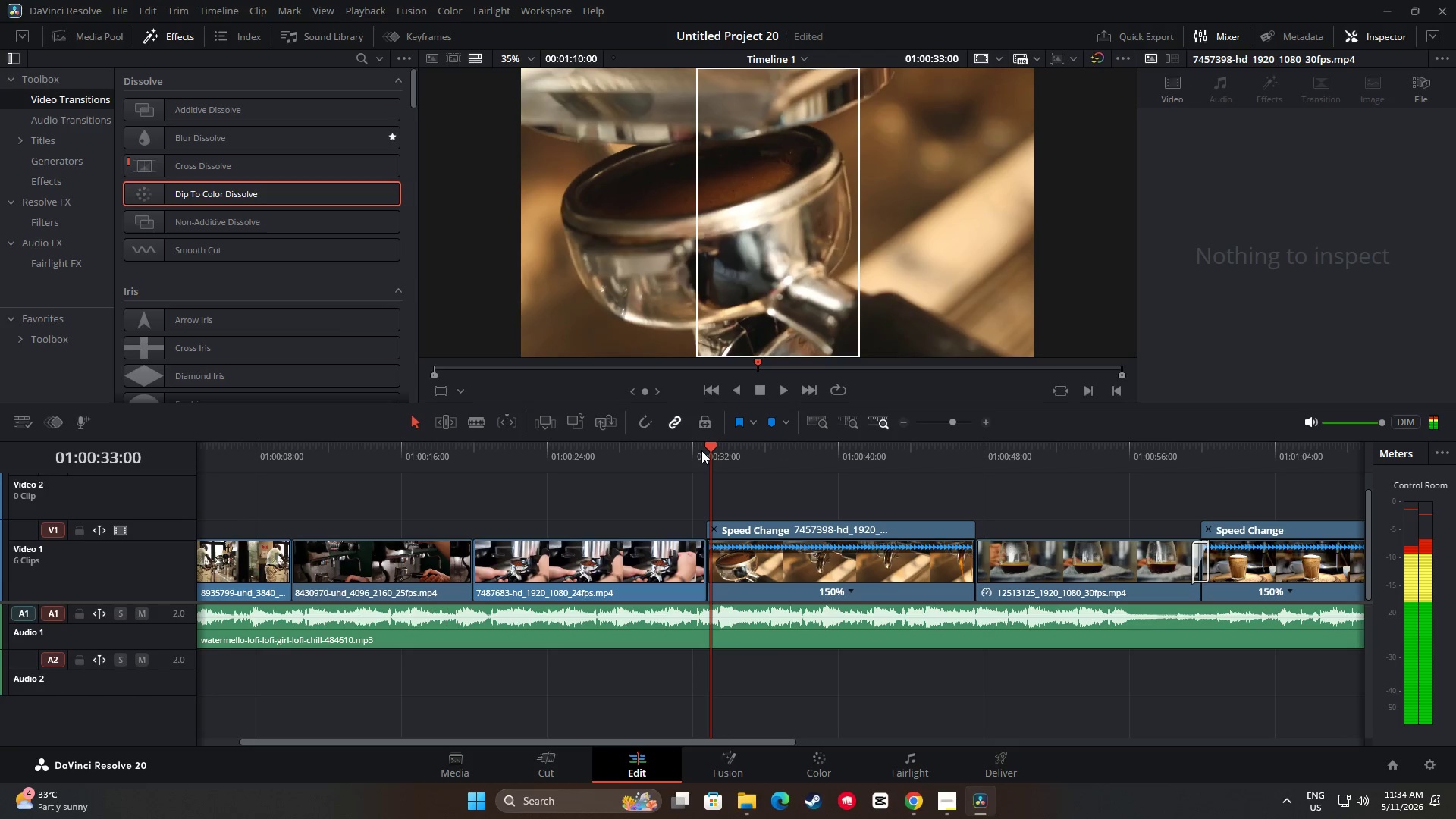 
key(Space)
 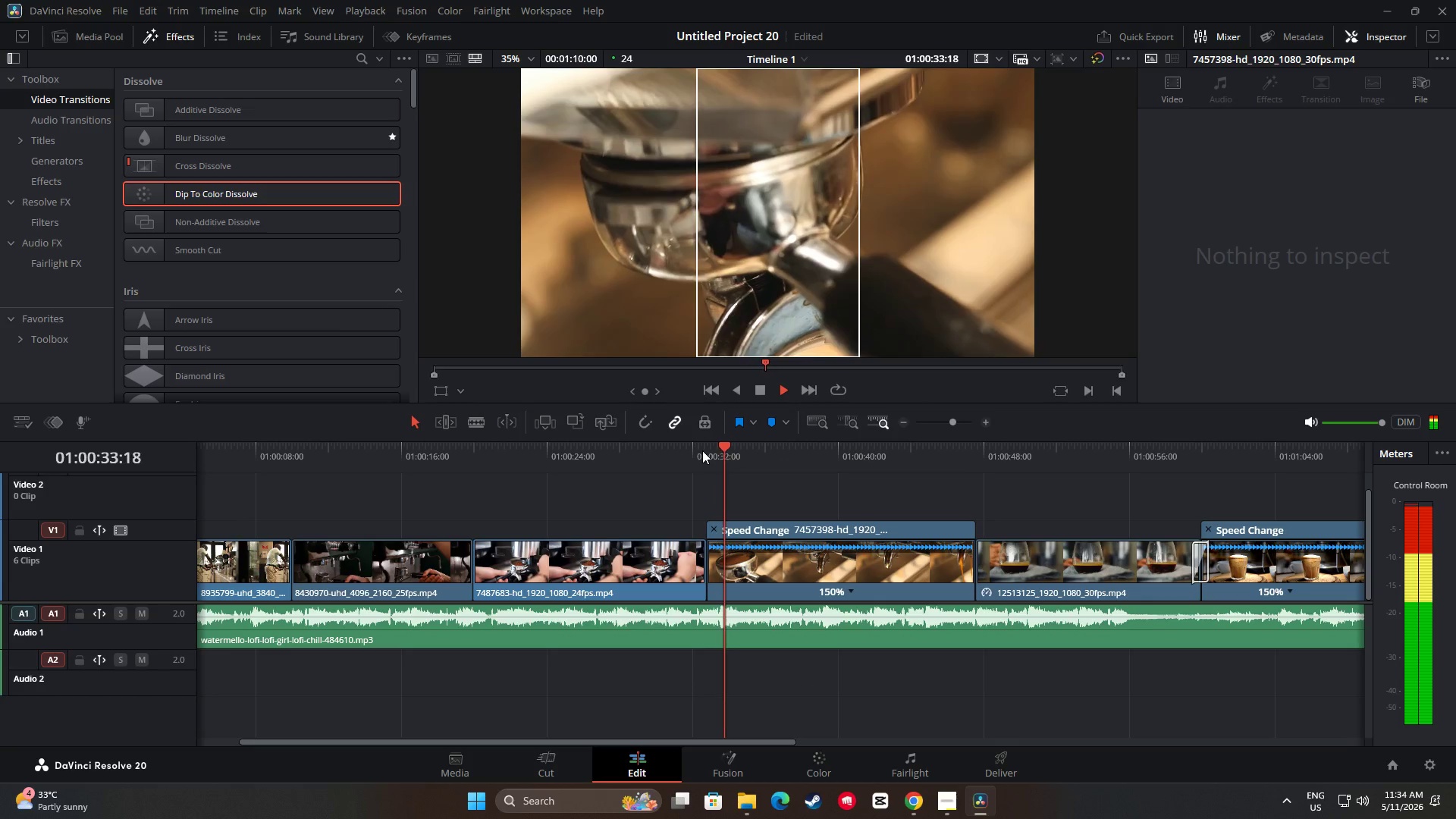 
key(Space)
 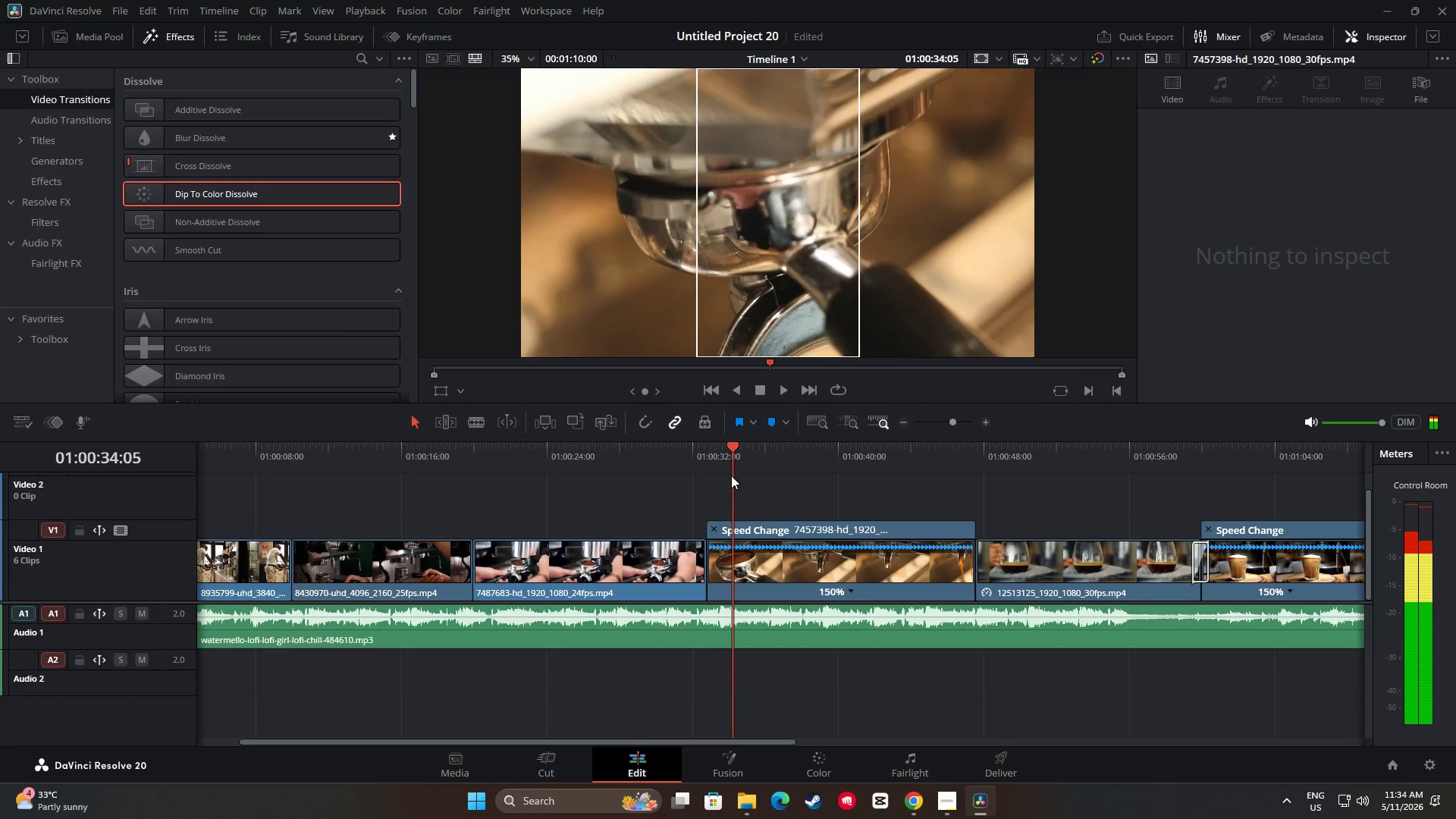 
left_click_drag(start_coordinate=[736, 443], to_coordinate=[679, 453])
 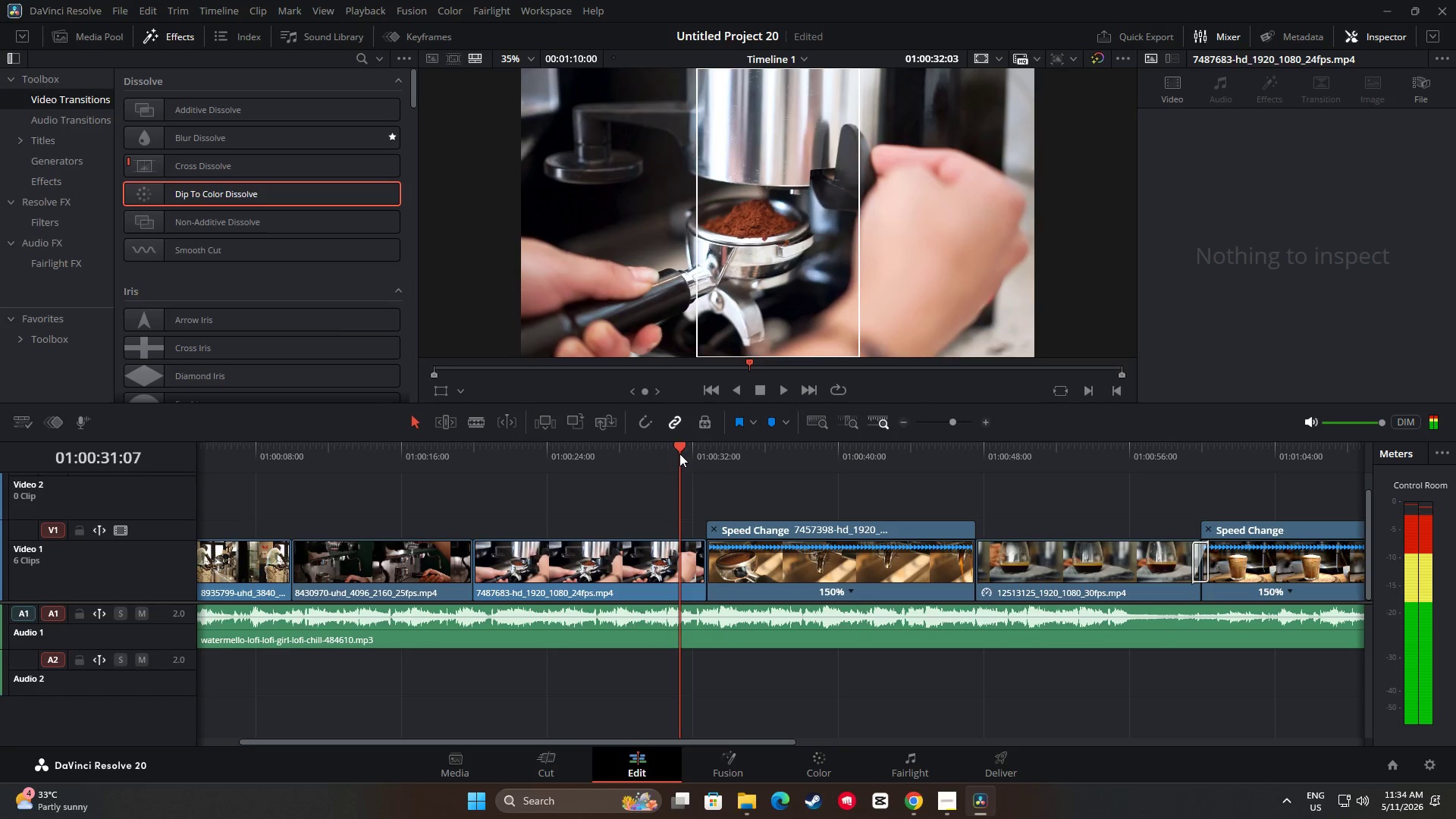 
key(Space)
 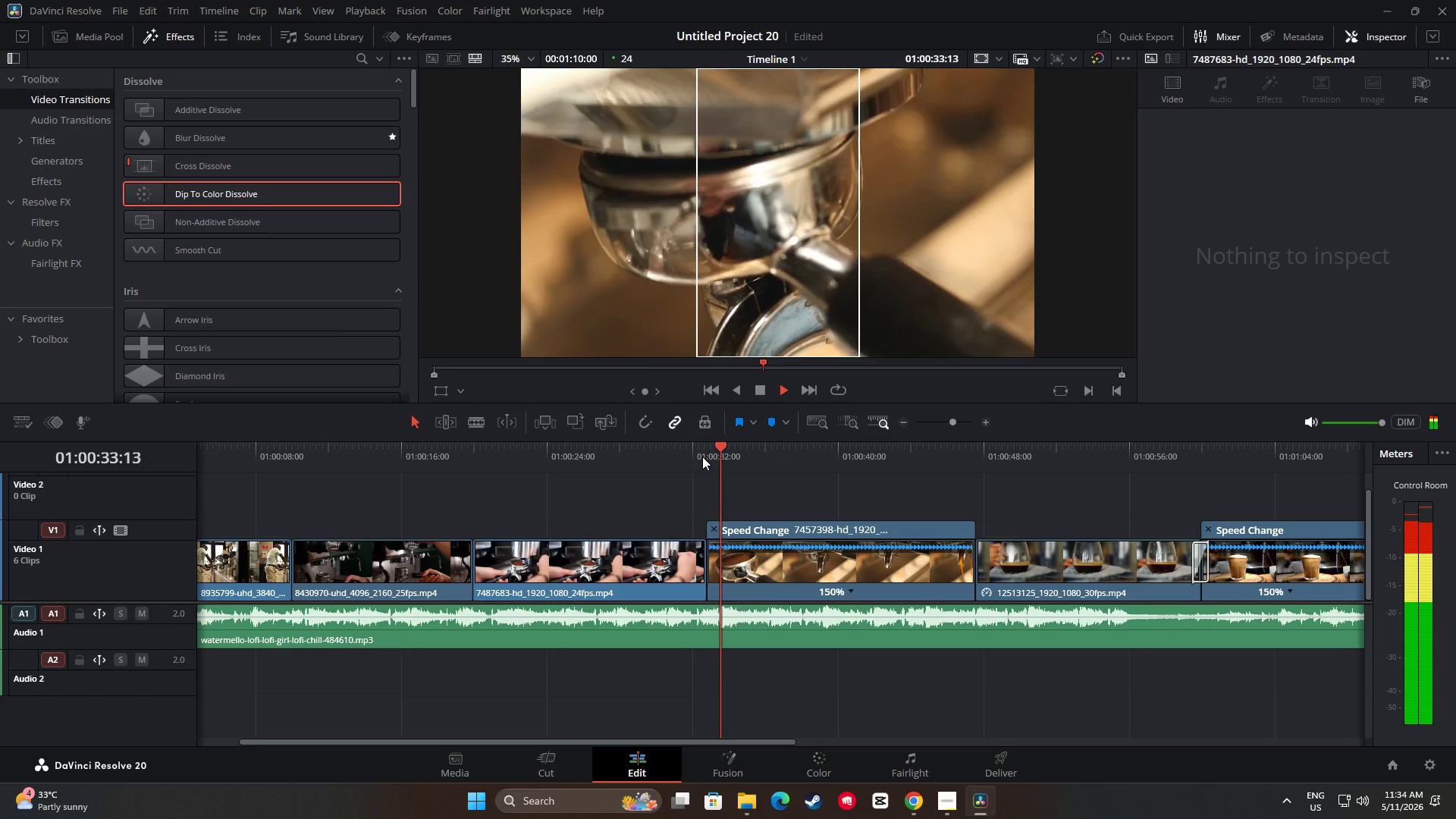 
key(Space)
 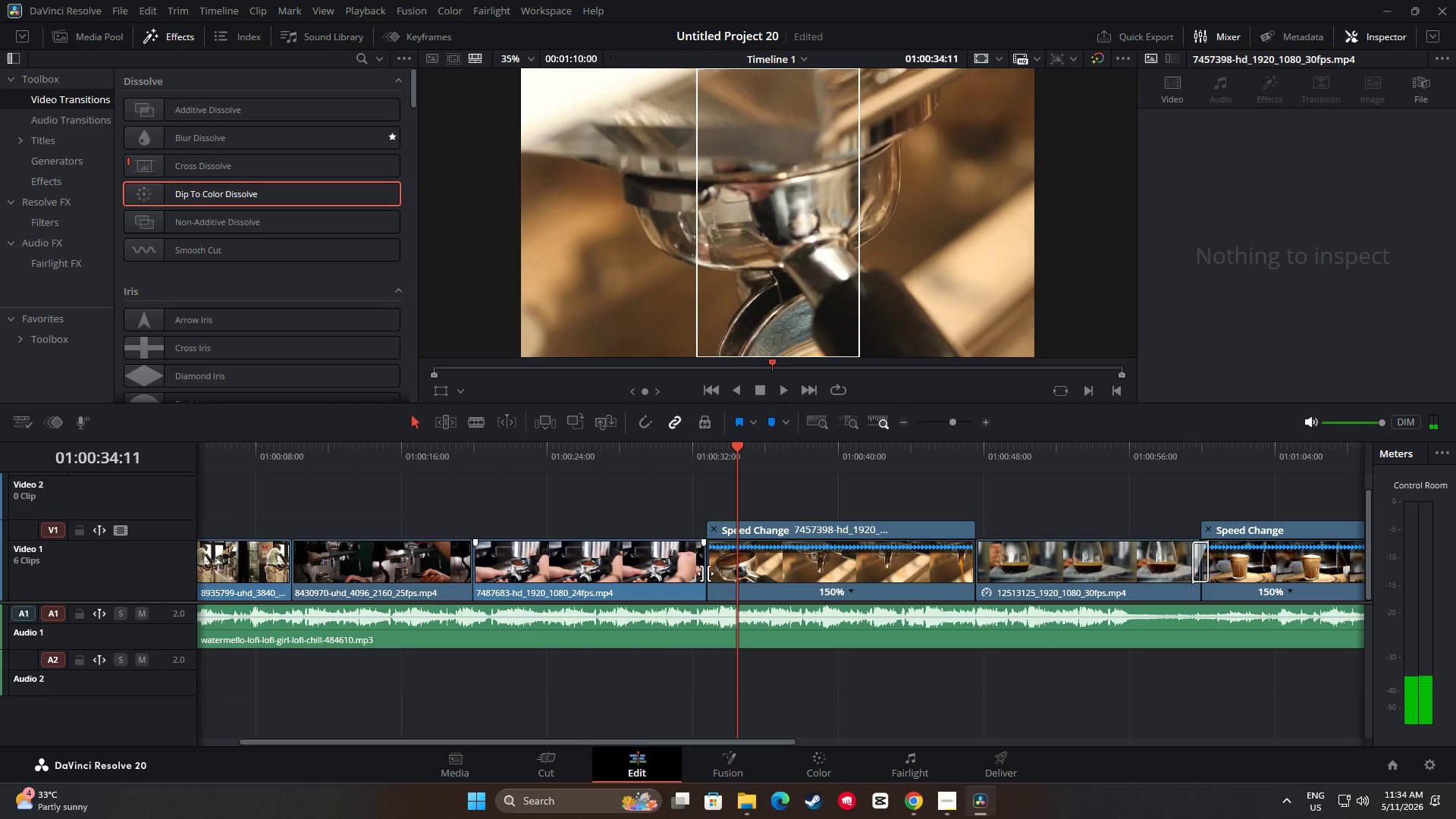 
left_click_drag(start_coordinate=[717, 573], to_coordinate=[731, 573])
 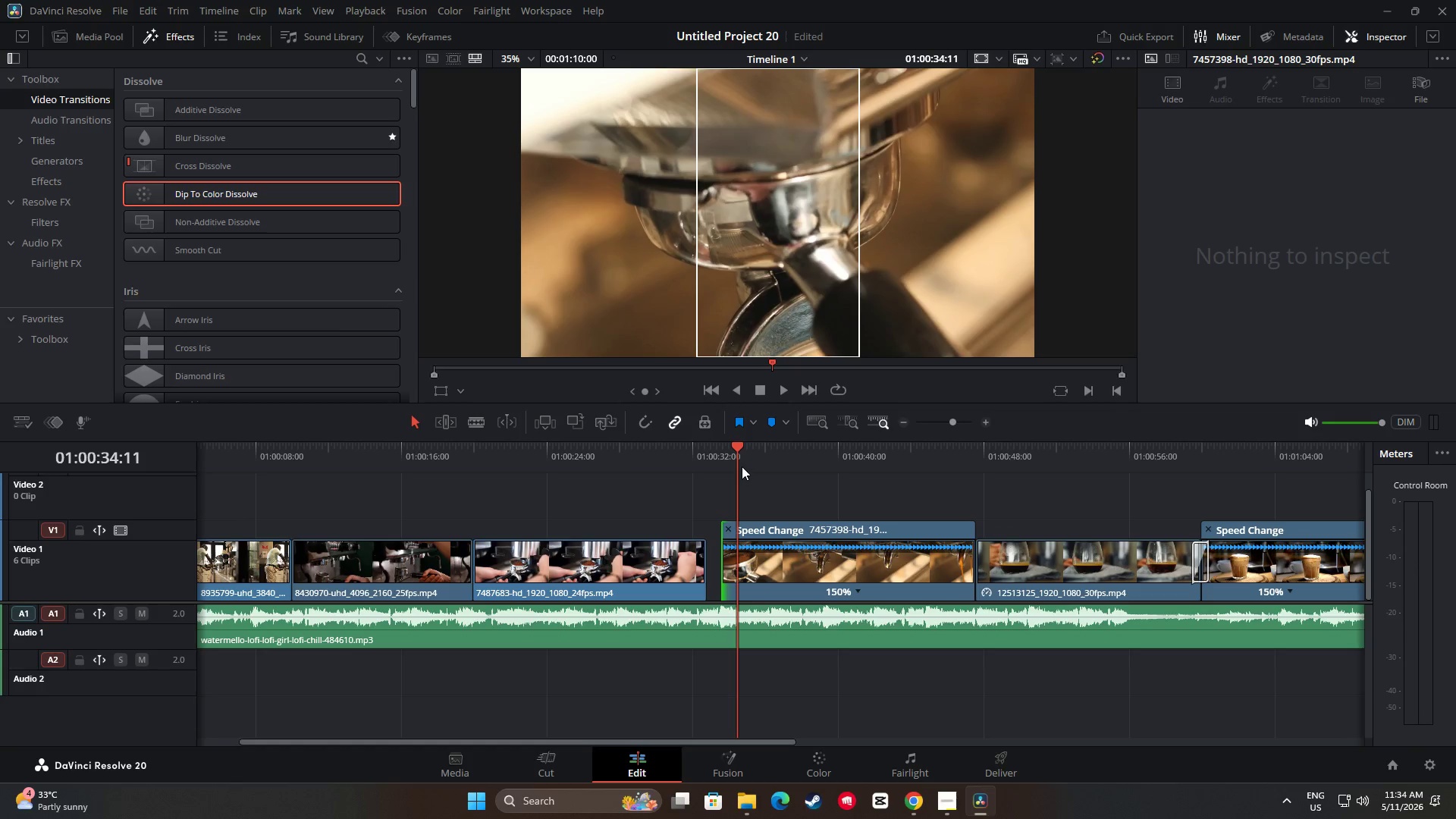 
left_click_drag(start_coordinate=[738, 453], to_coordinate=[693, 447])
 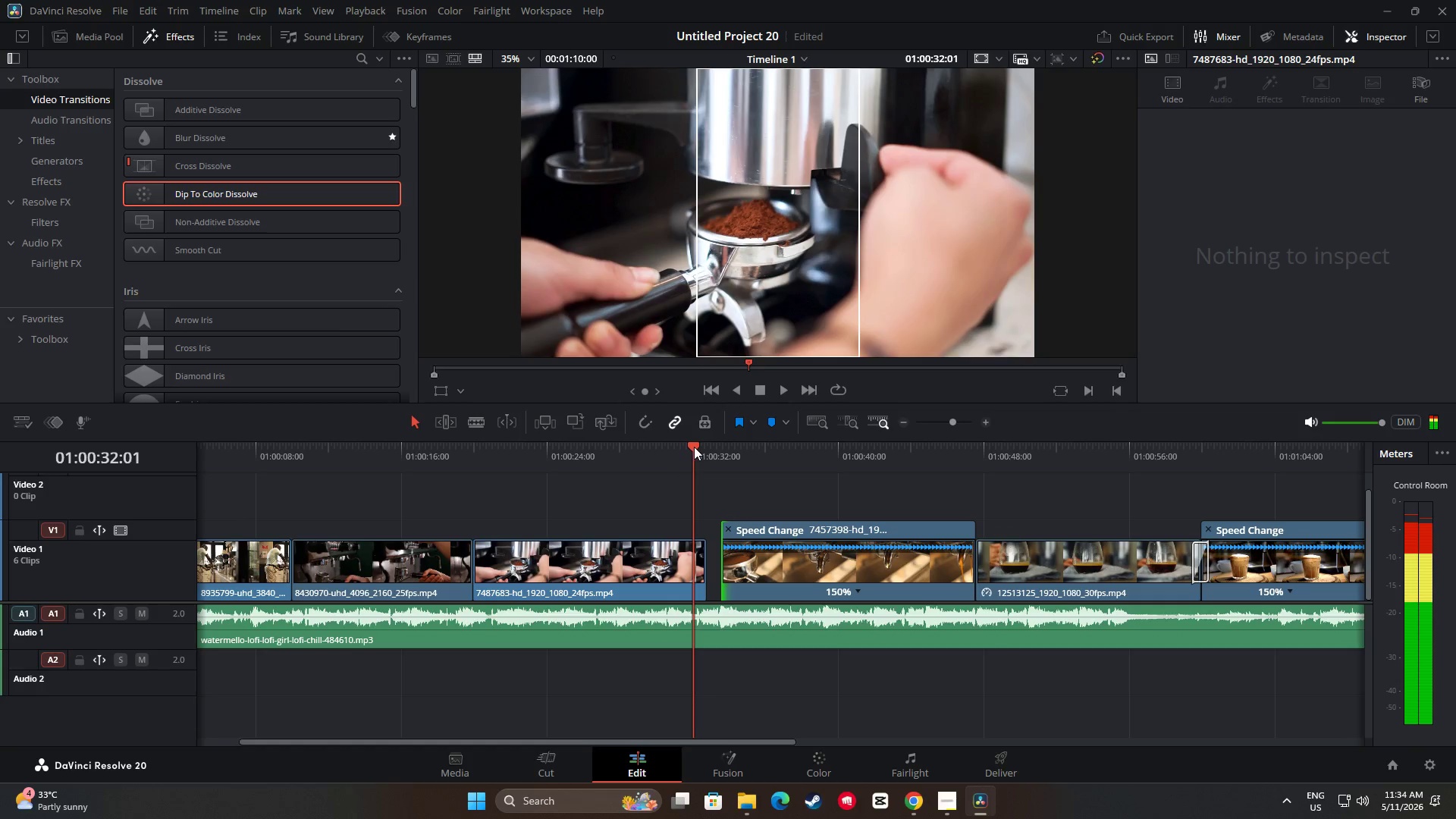 
key(Space)
 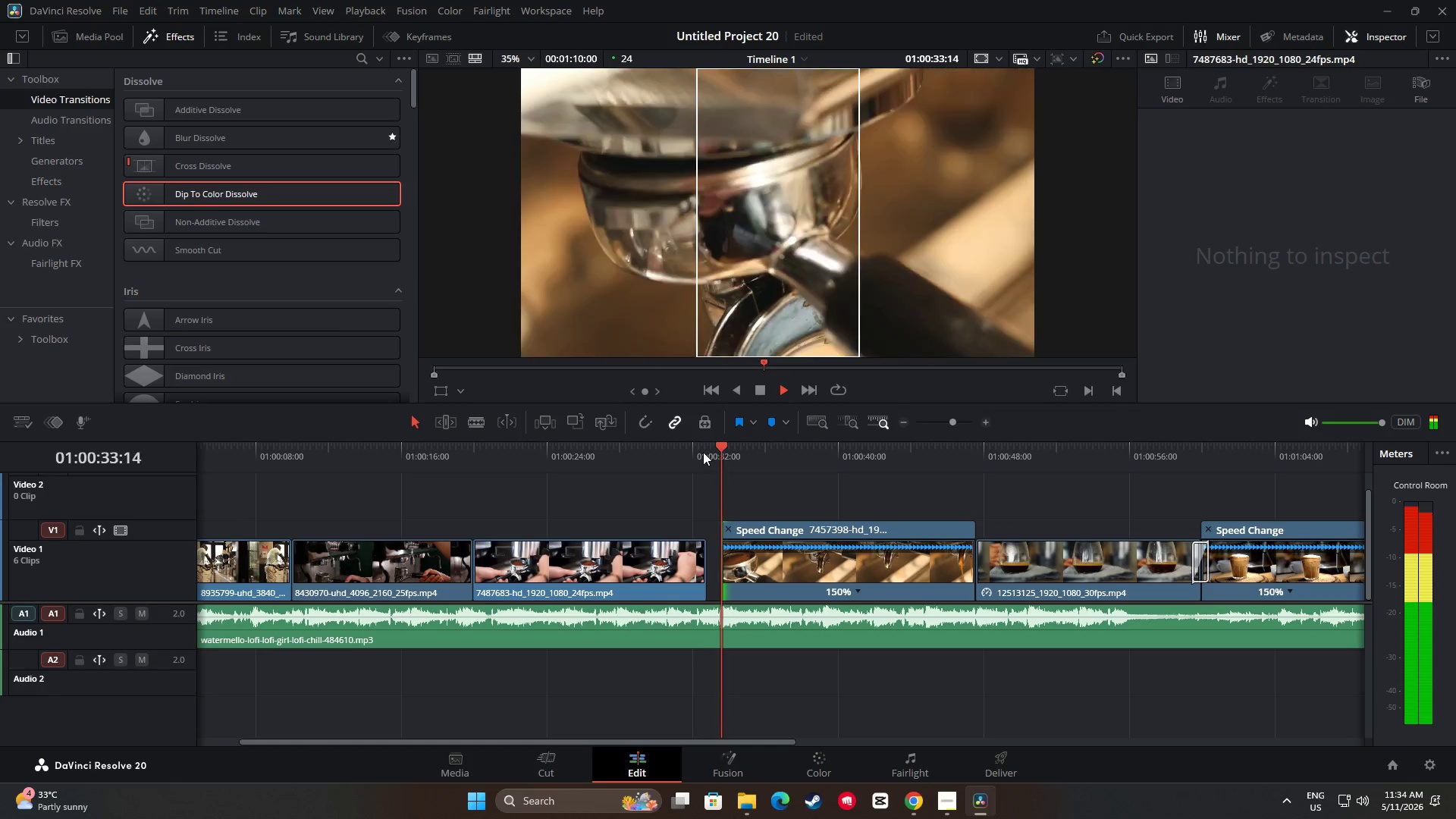 
key(Space)
 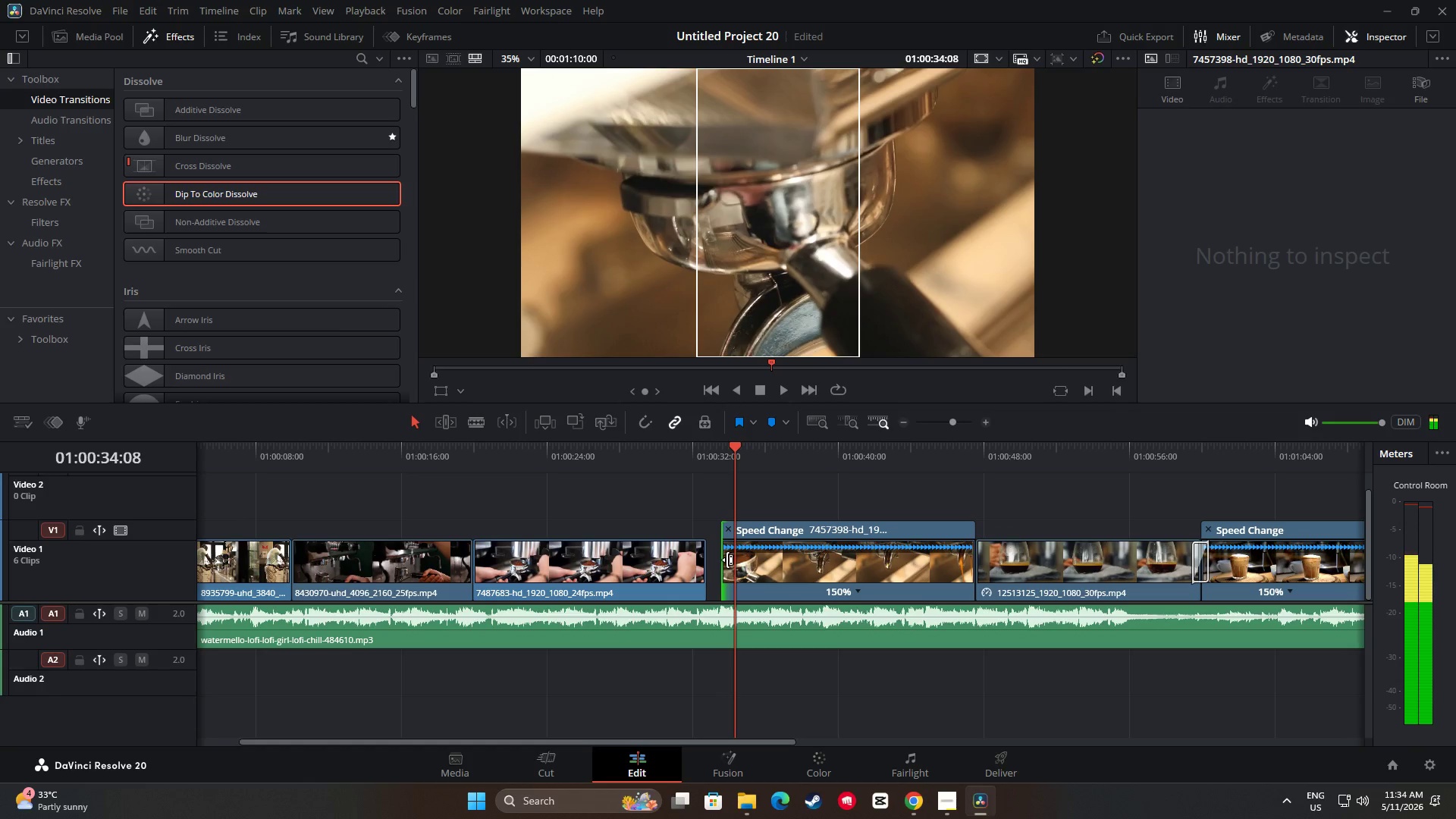 
left_click_drag(start_coordinate=[730, 560], to_coordinate=[724, 560])
 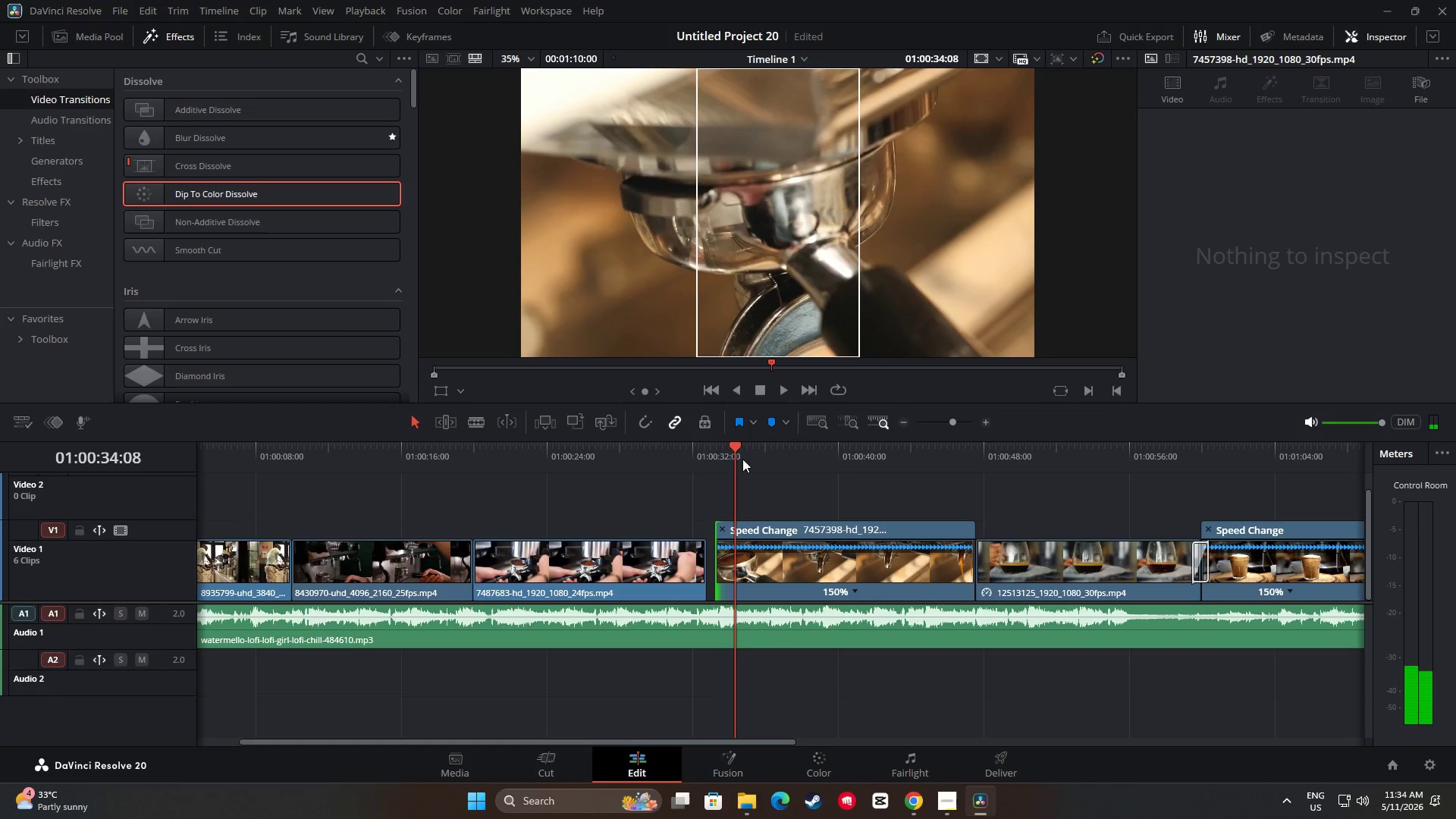 
left_click_drag(start_coordinate=[733, 448], to_coordinate=[683, 448])
 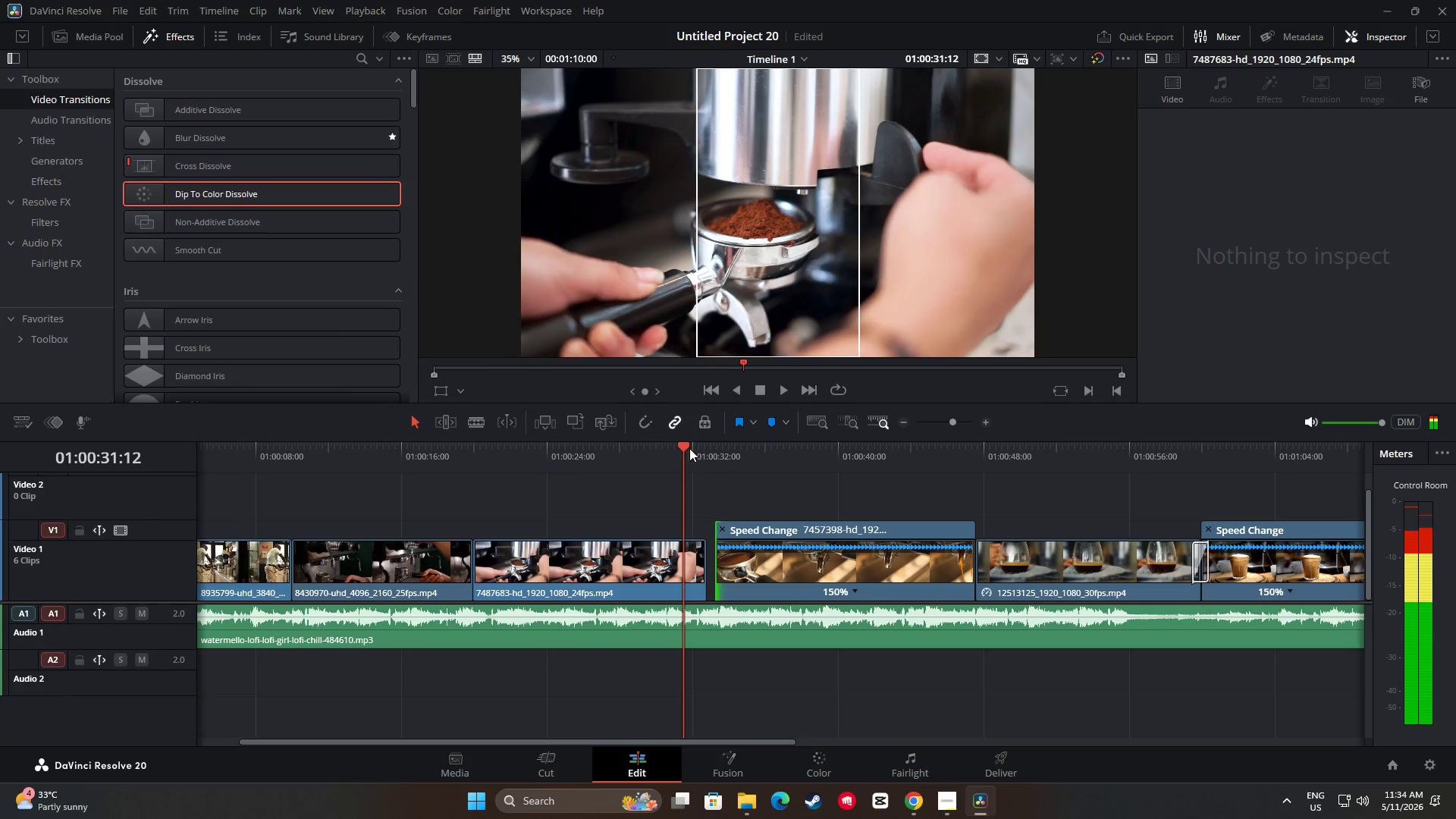 
key(Space)
 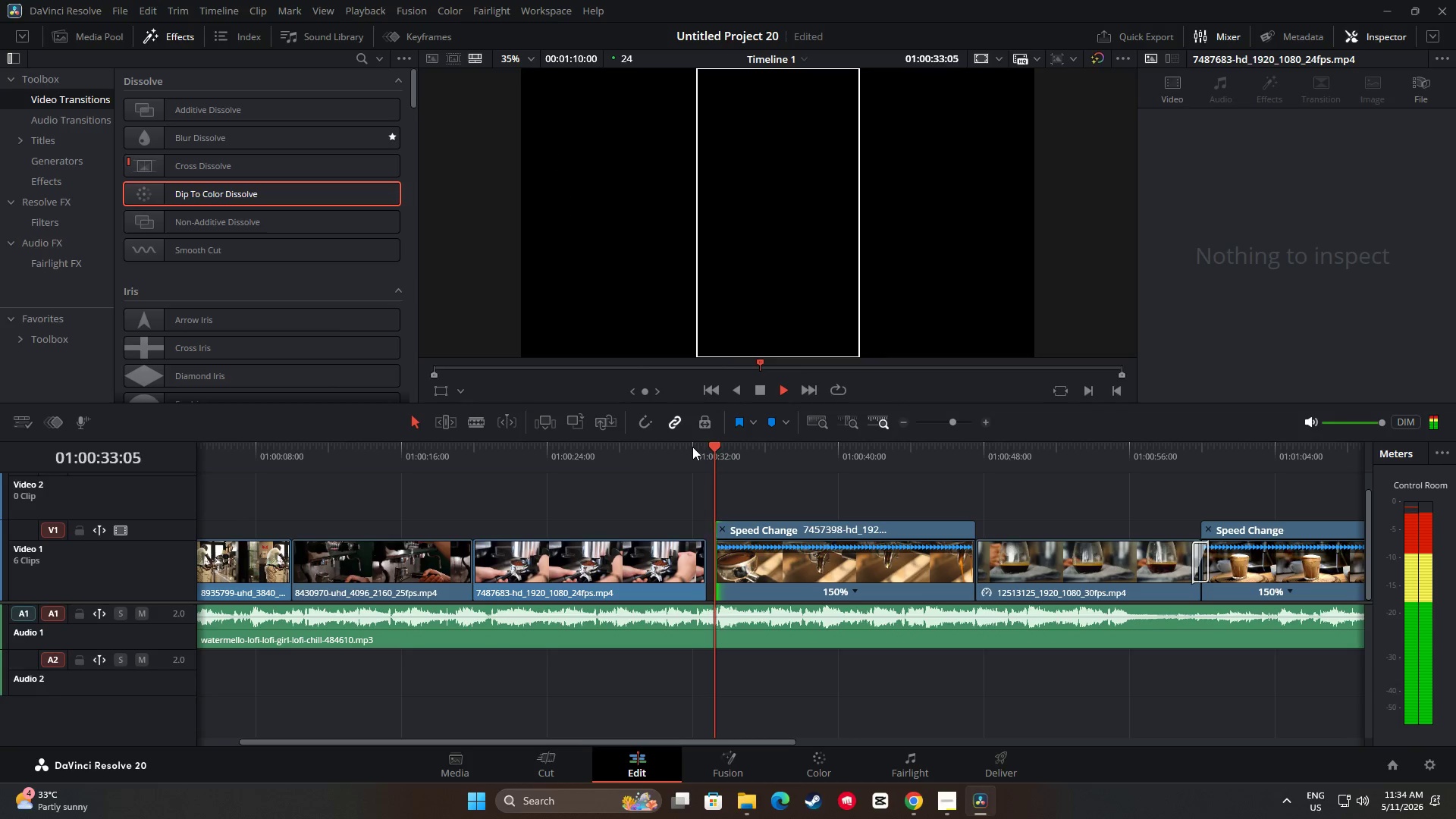 
key(Space)
 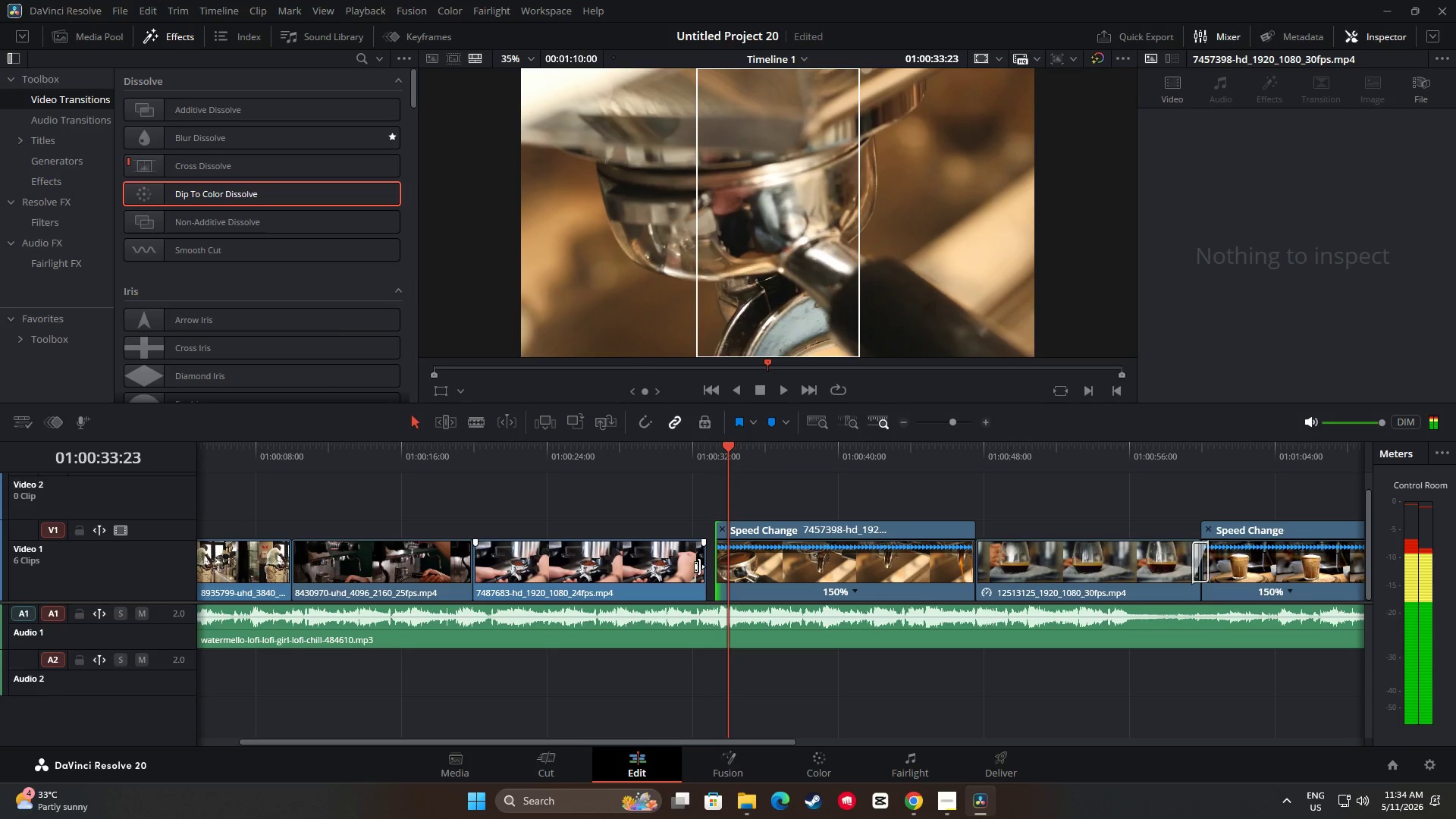 
left_click_drag(start_coordinate=[699, 566], to_coordinate=[708, 567])
 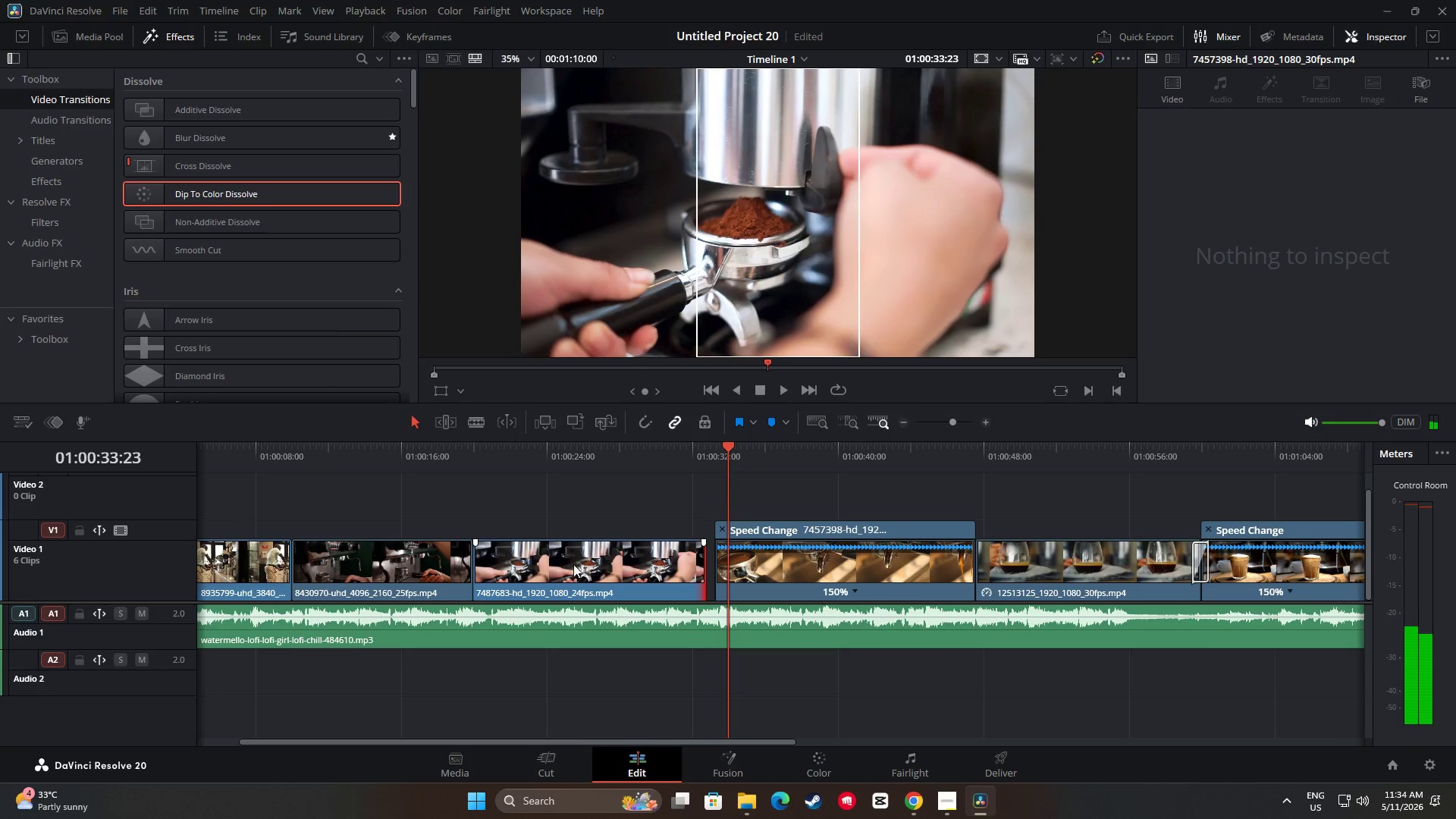 
left_click_drag(start_coordinate=[575, 564], to_coordinate=[584, 564])
 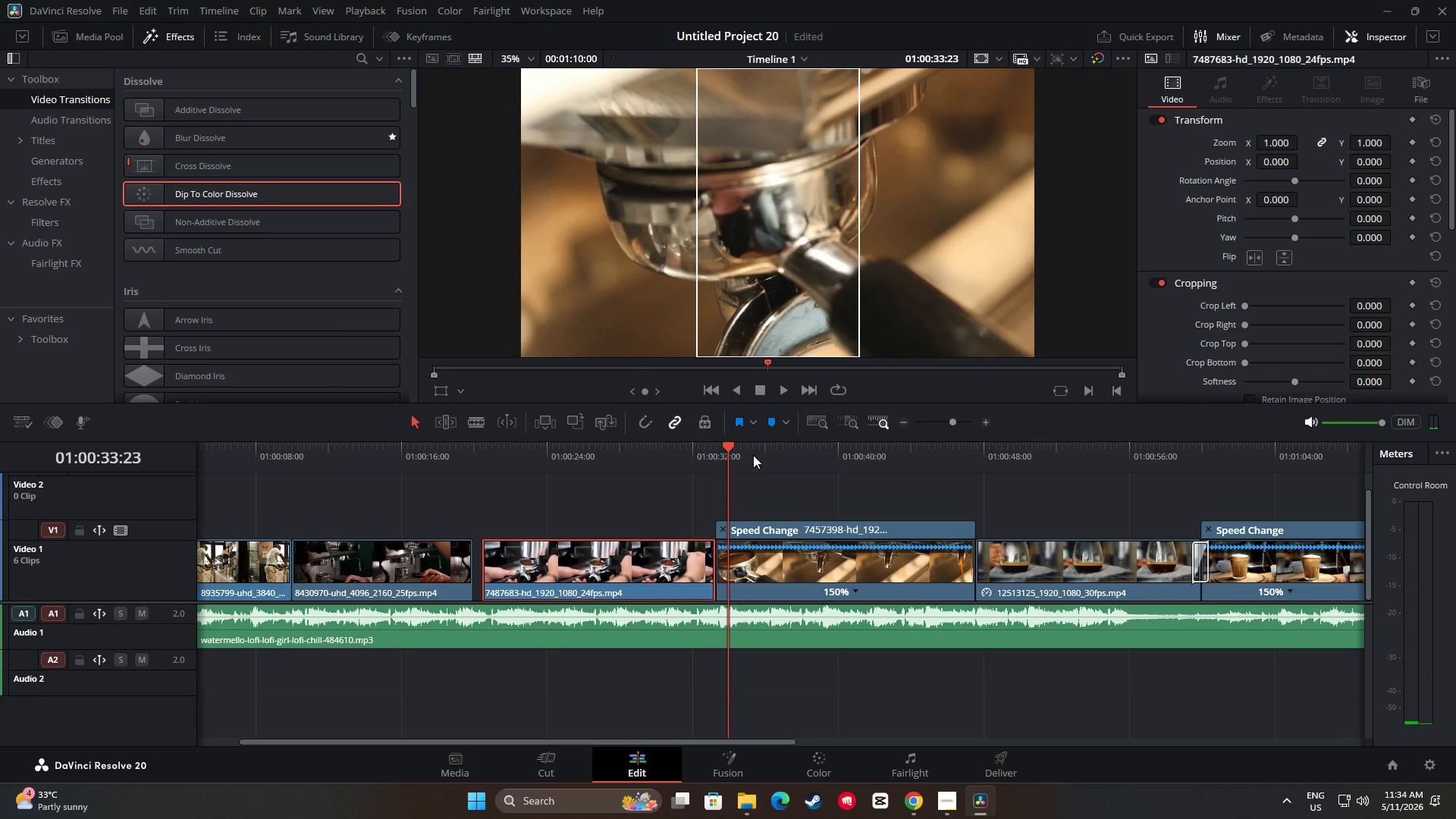 
left_click_drag(start_coordinate=[730, 450], to_coordinate=[698, 453])
 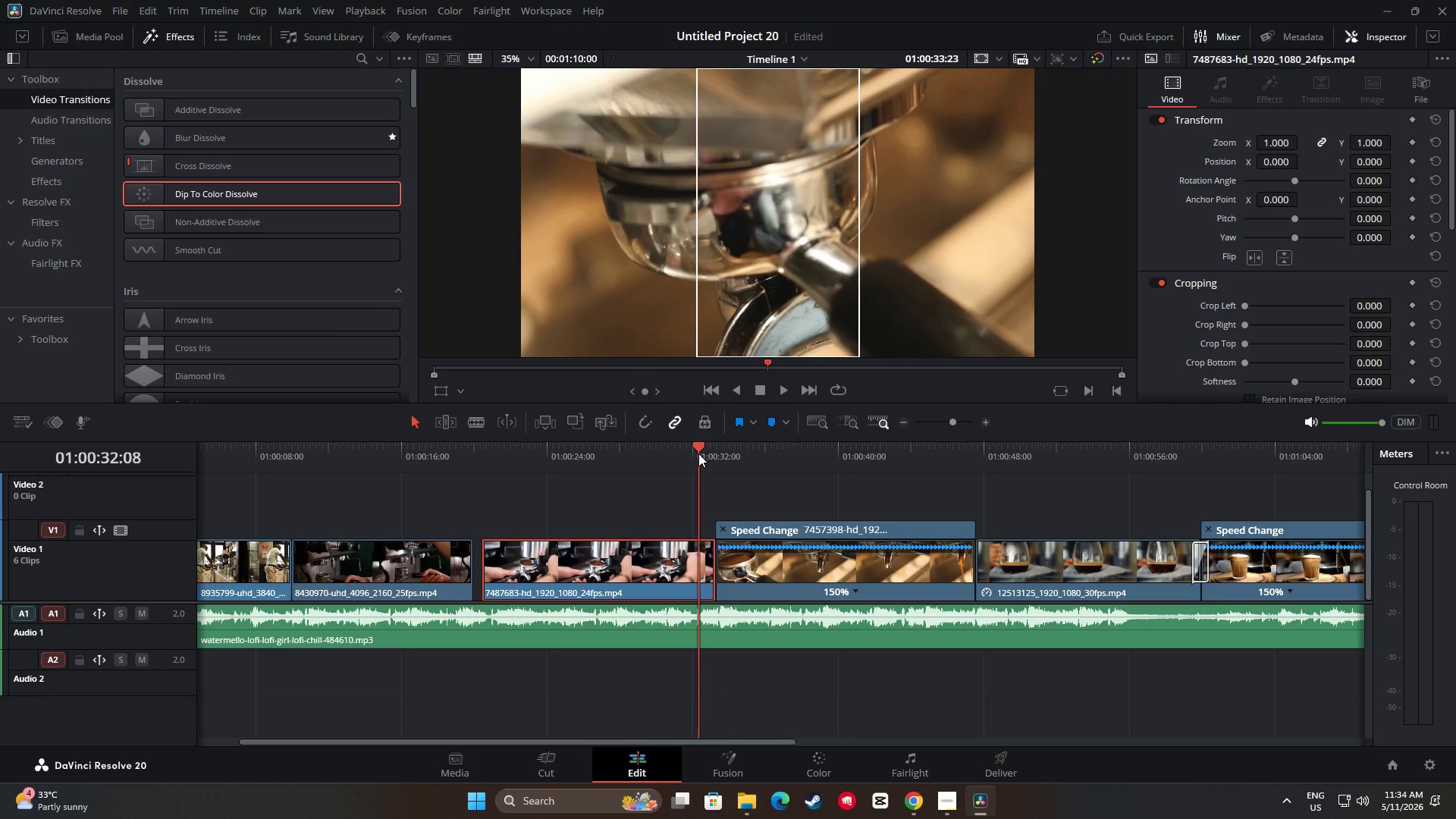 
key(Space)
 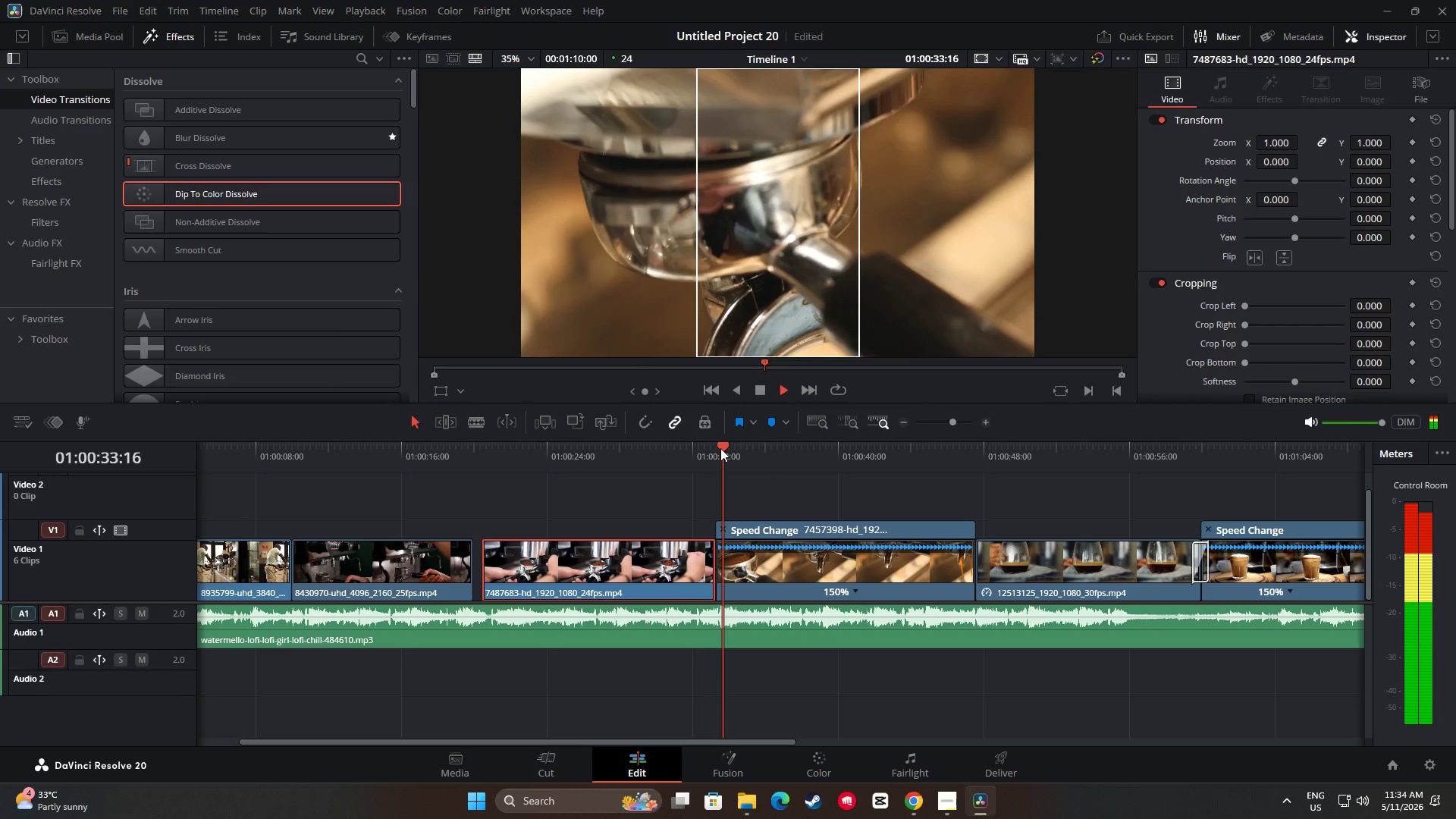 
key(Space)
 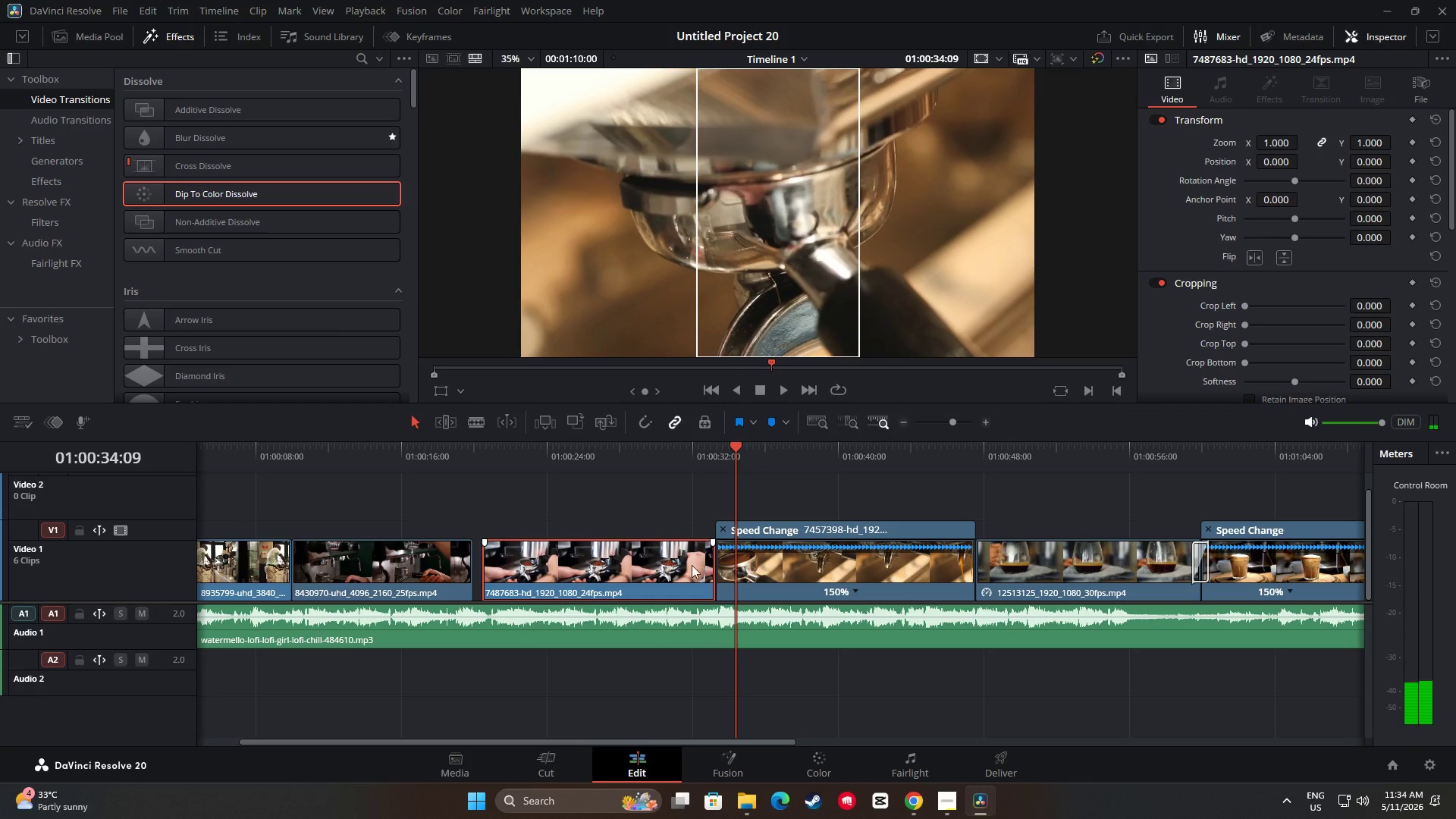 
wait(8.2)
 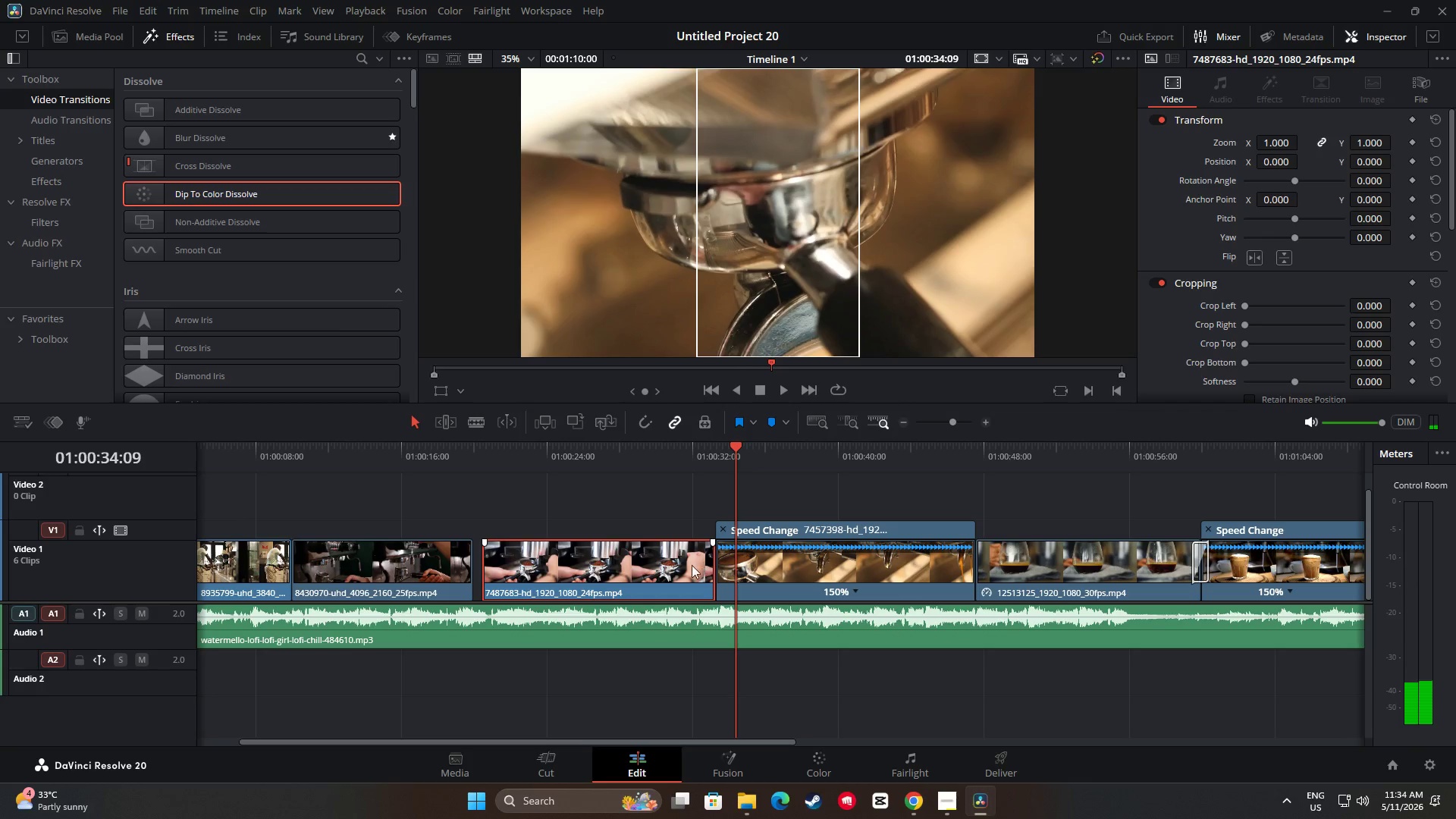 
left_click_drag(start_coordinate=[741, 452], to_coordinate=[689, 457])
 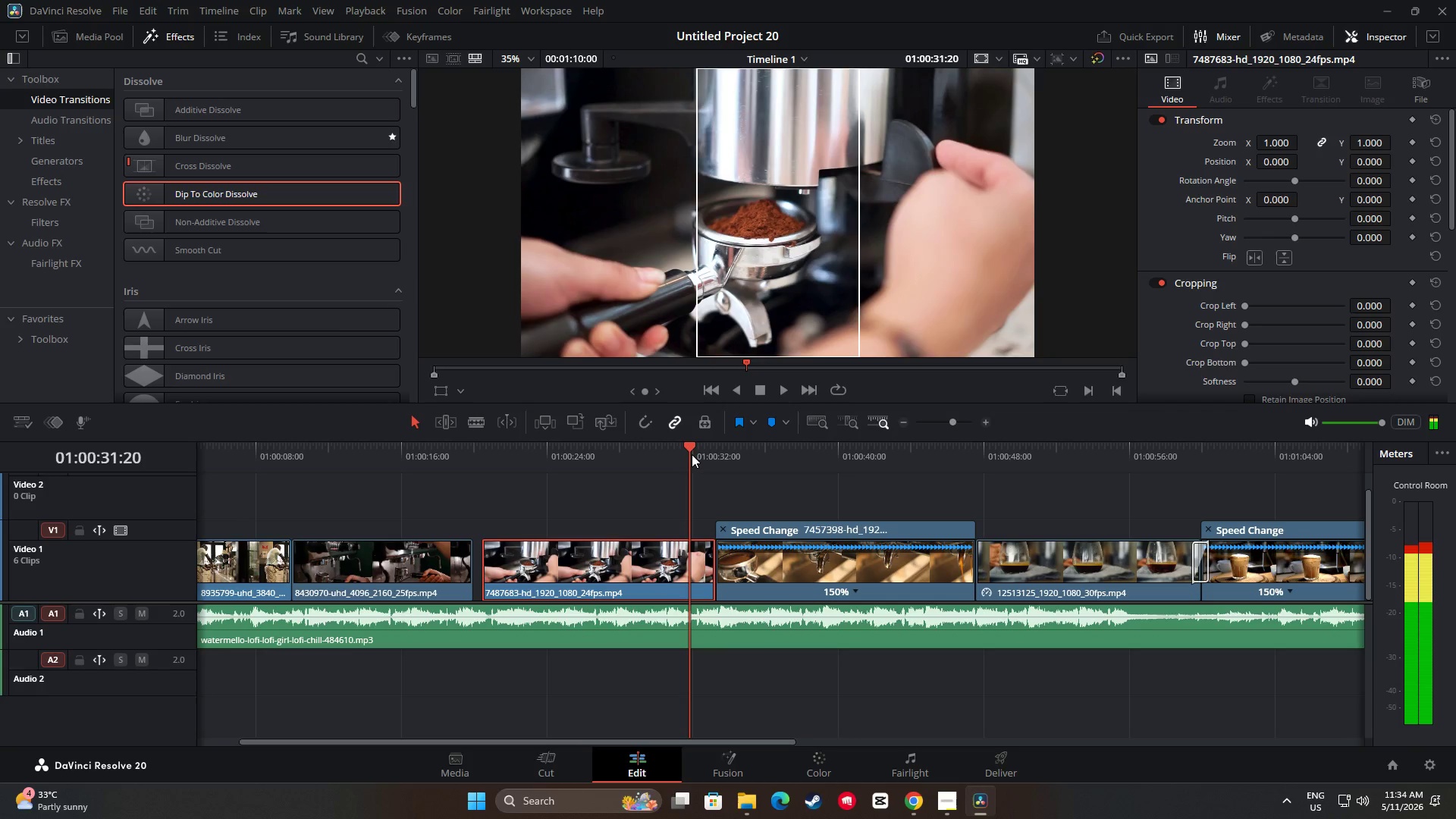 
key(Space)
 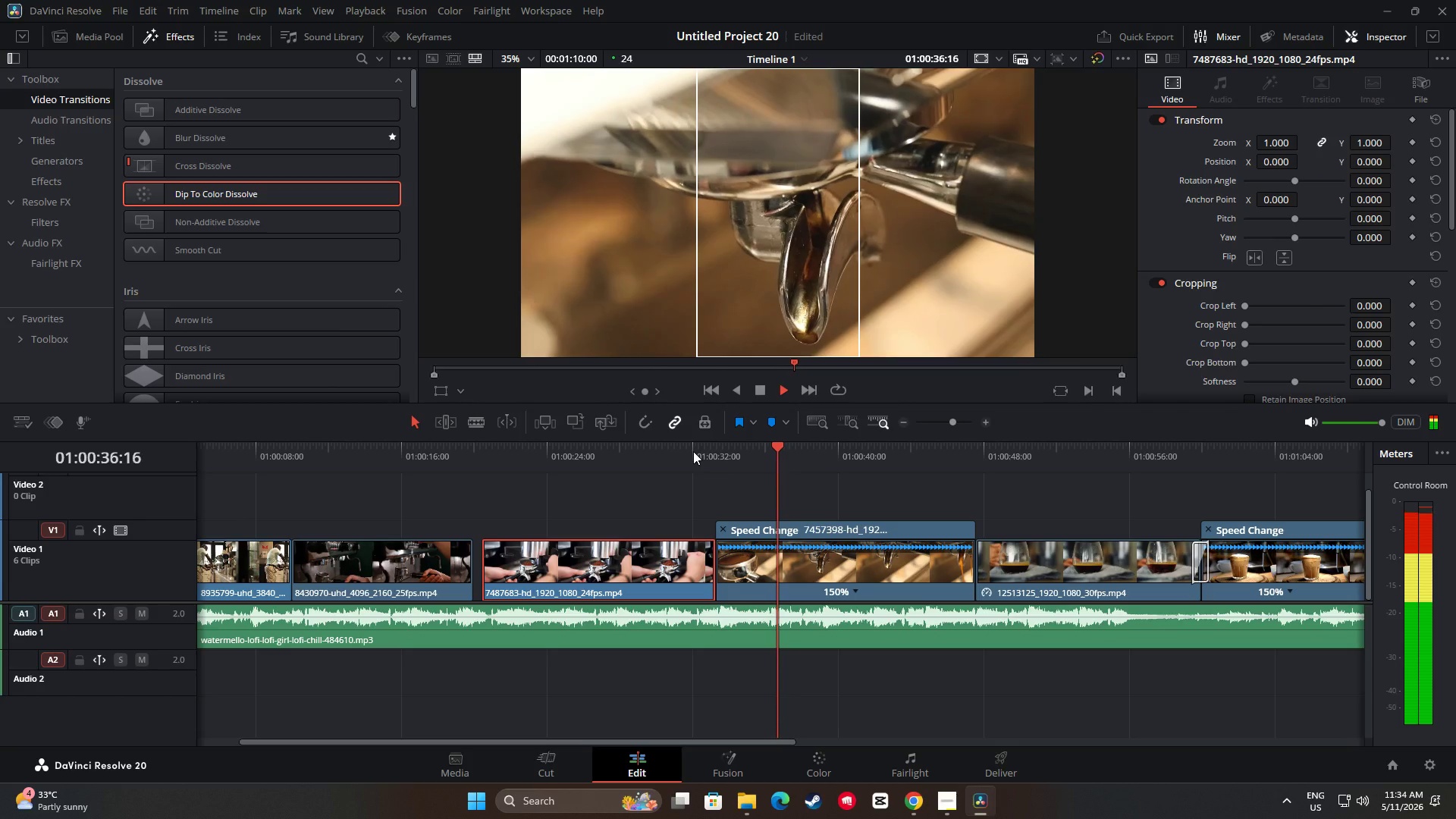 
wait(6.64)
 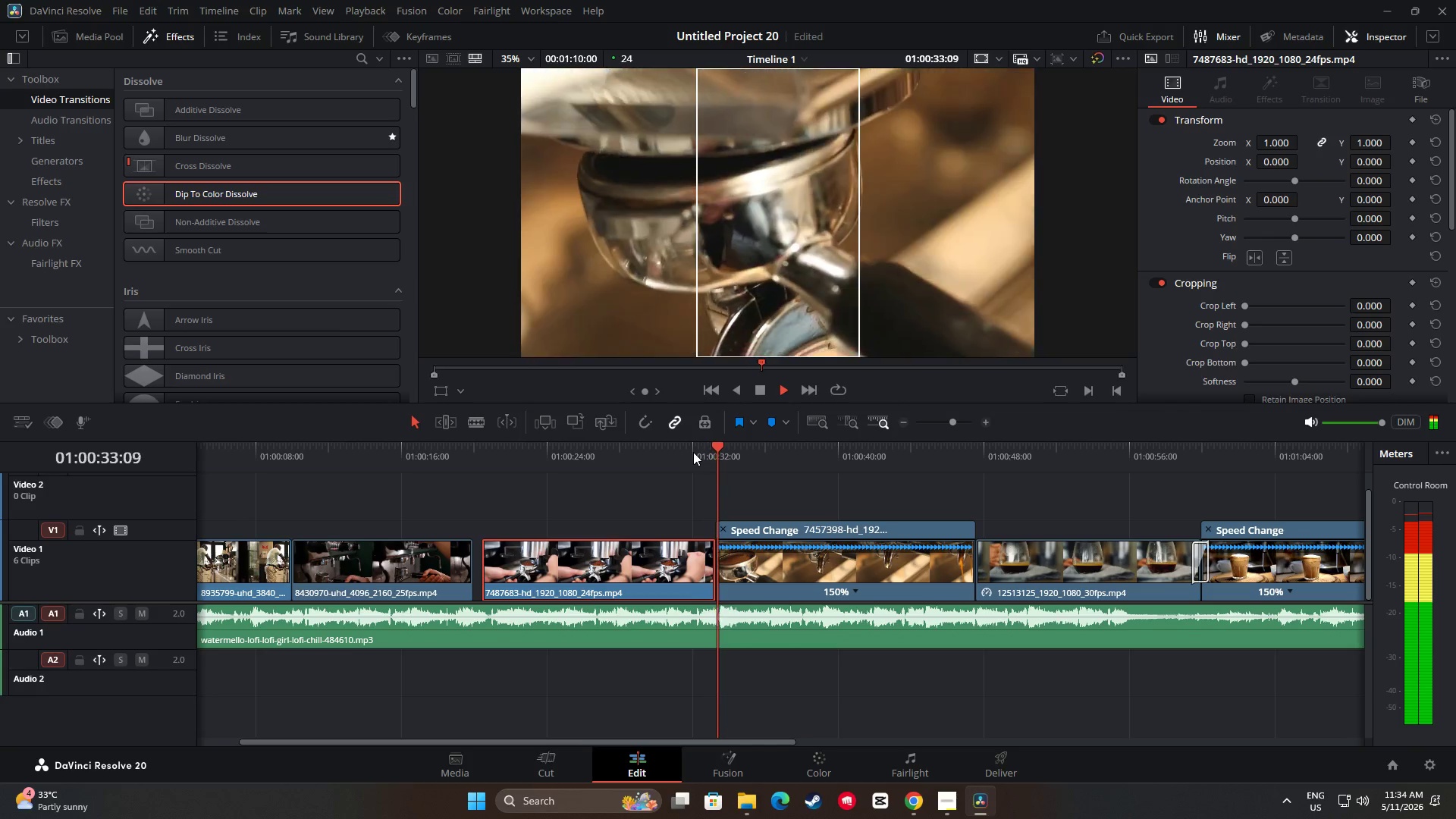 
left_click([956, 447])
 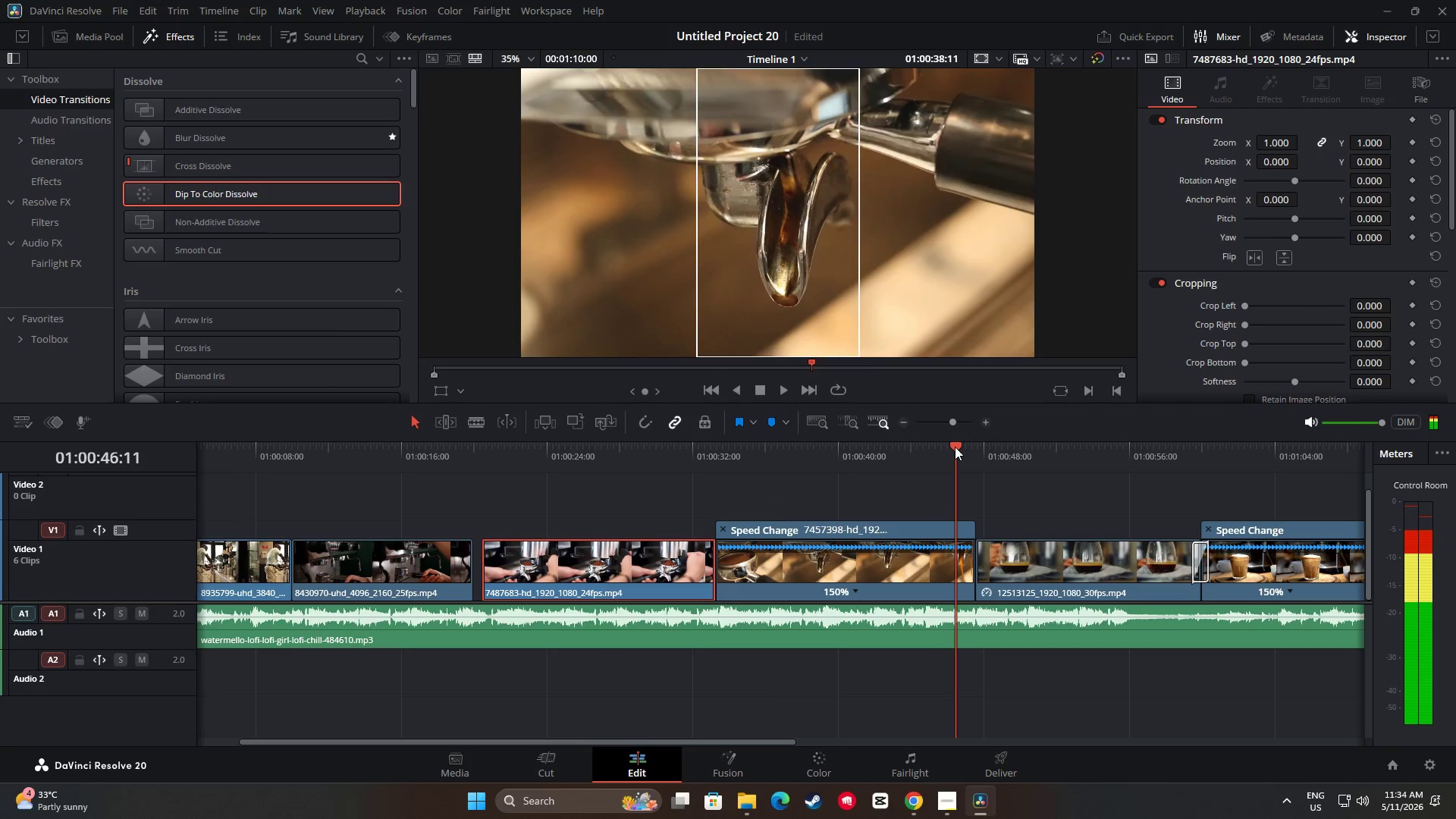 
key(Space)
 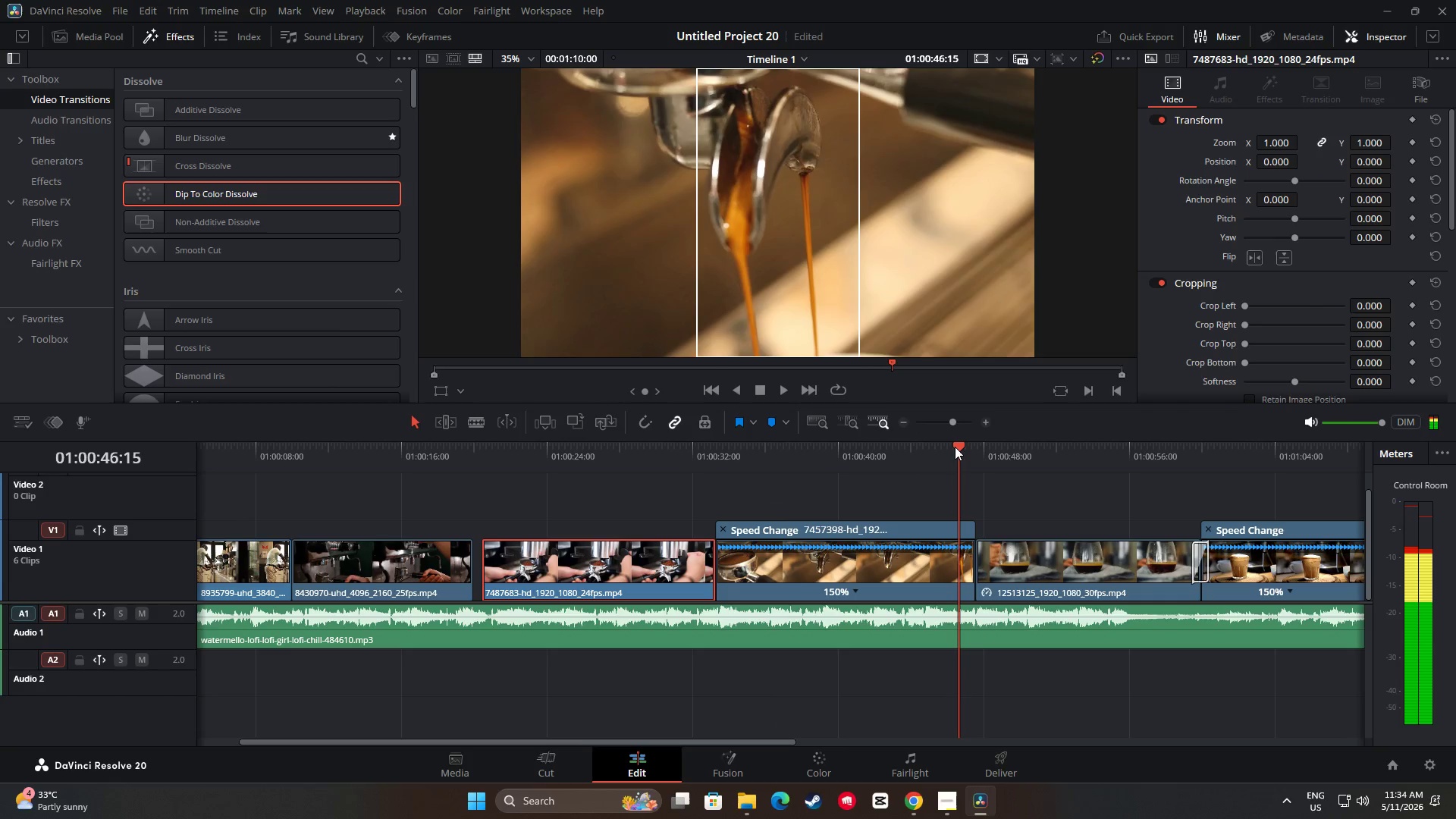 
key(Space)
 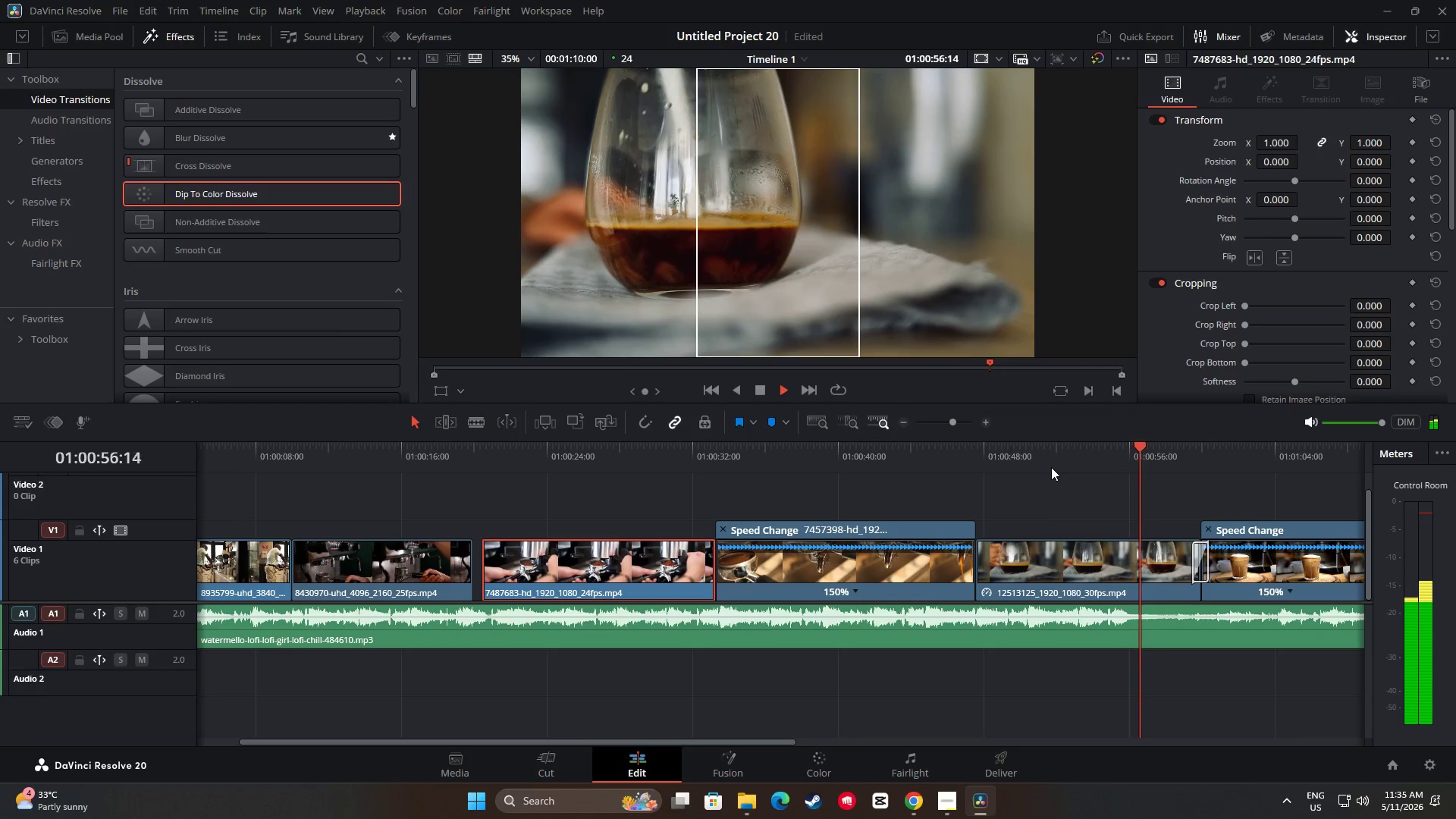 
wait(15.08)
 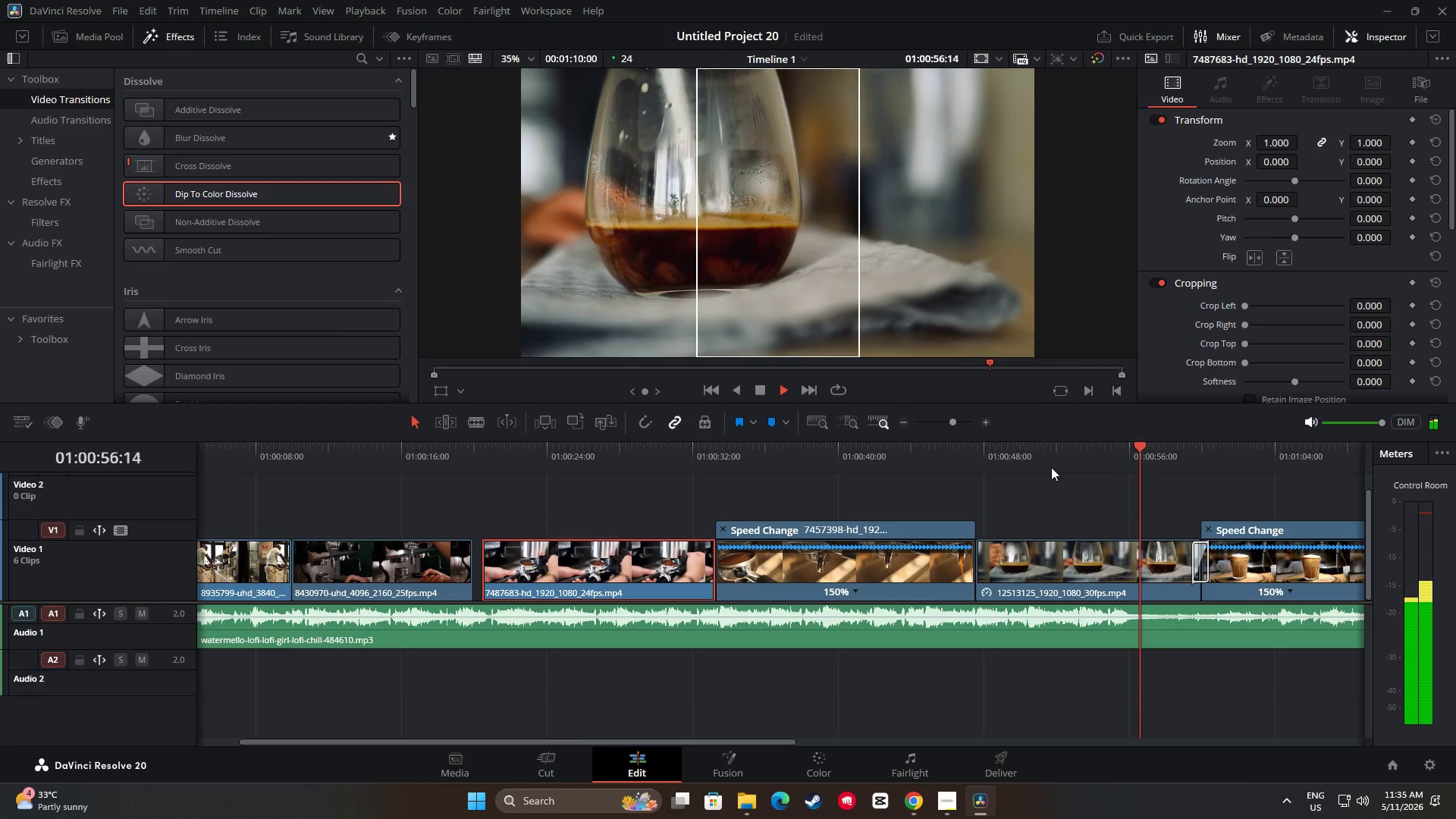 
key(Space)
 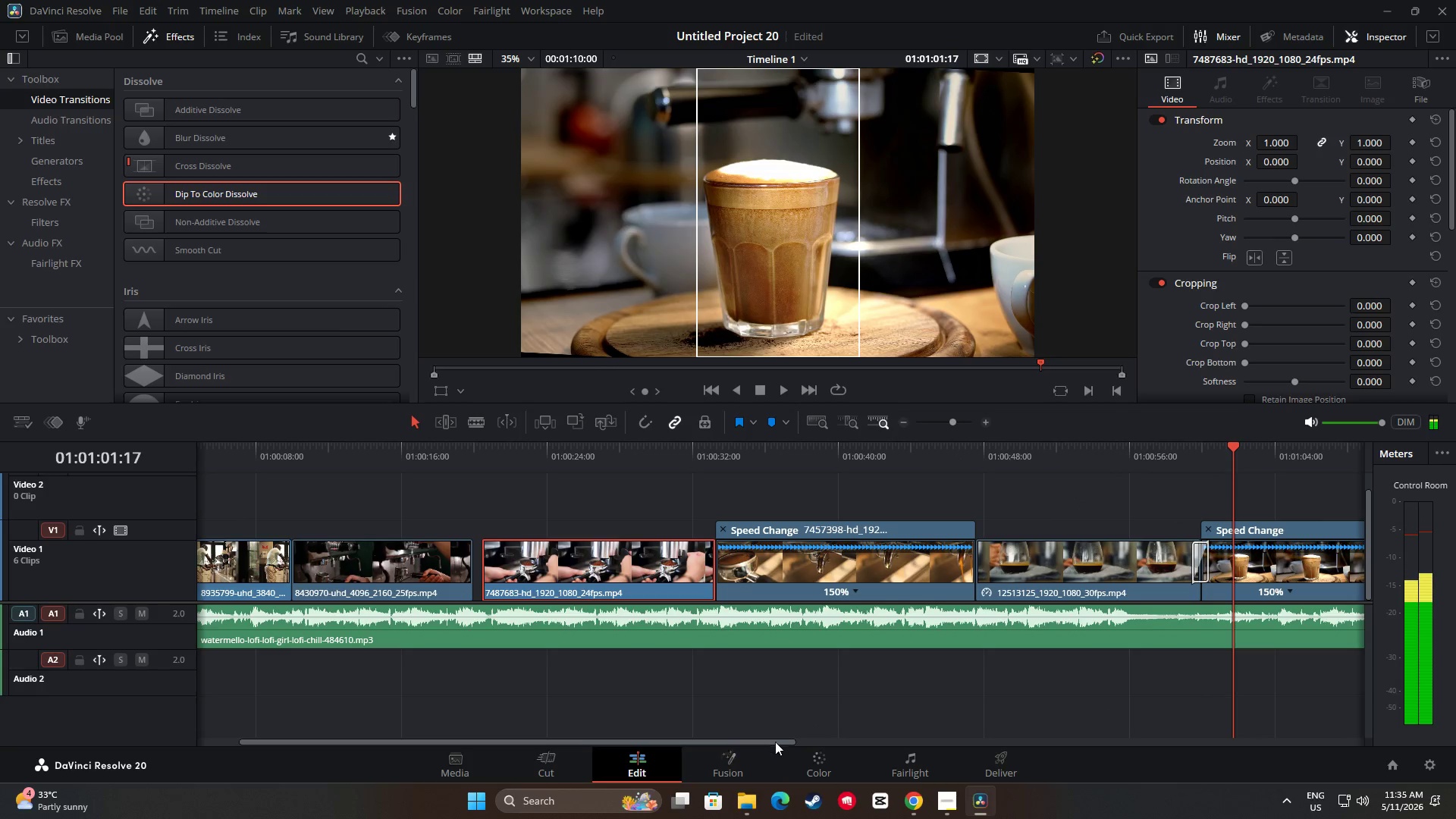 
left_click_drag(start_coordinate=[777, 740], to_coordinate=[847, 744])
 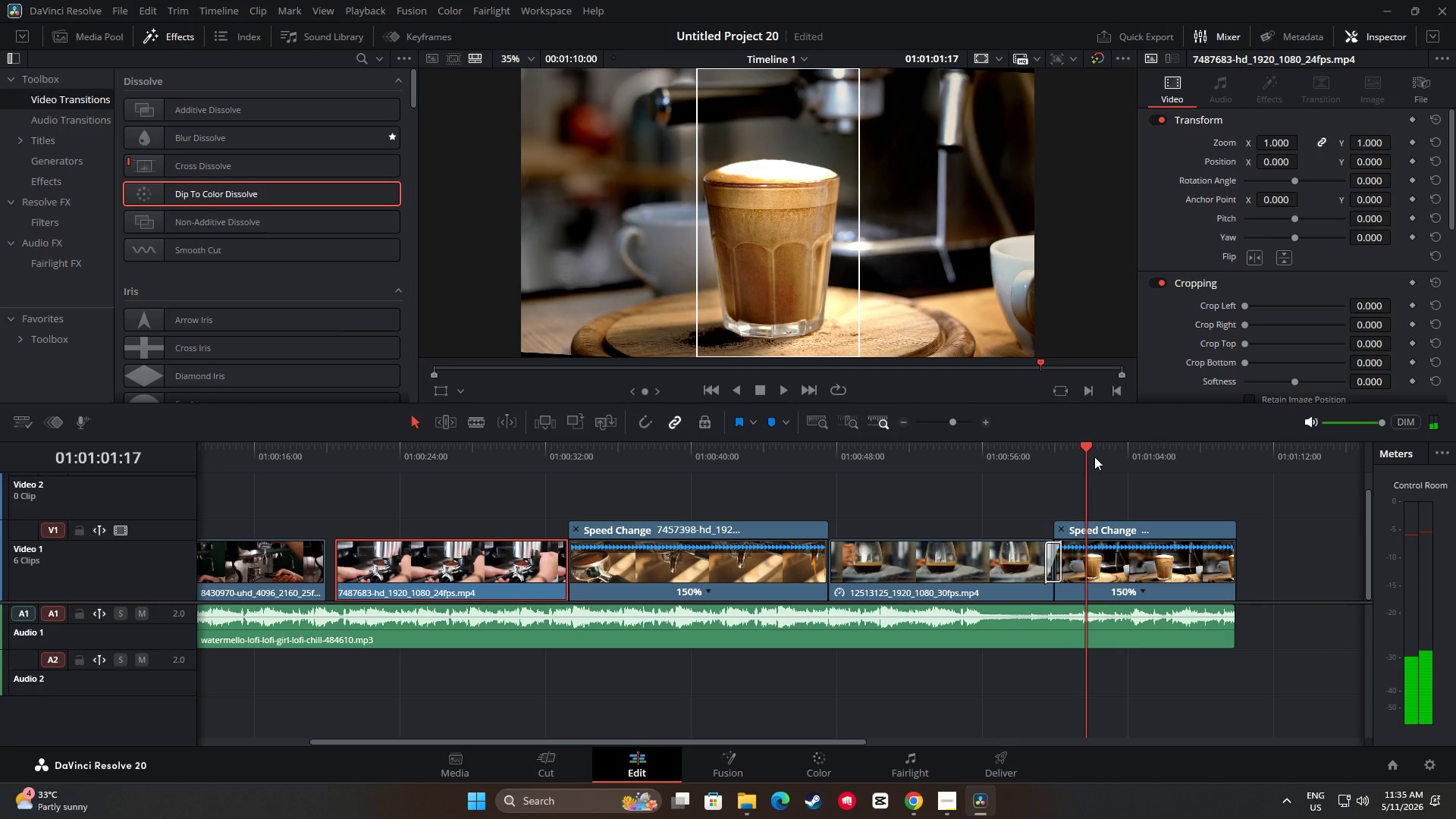 
left_click_drag(start_coordinate=[1087, 445], to_coordinate=[180, 485])
 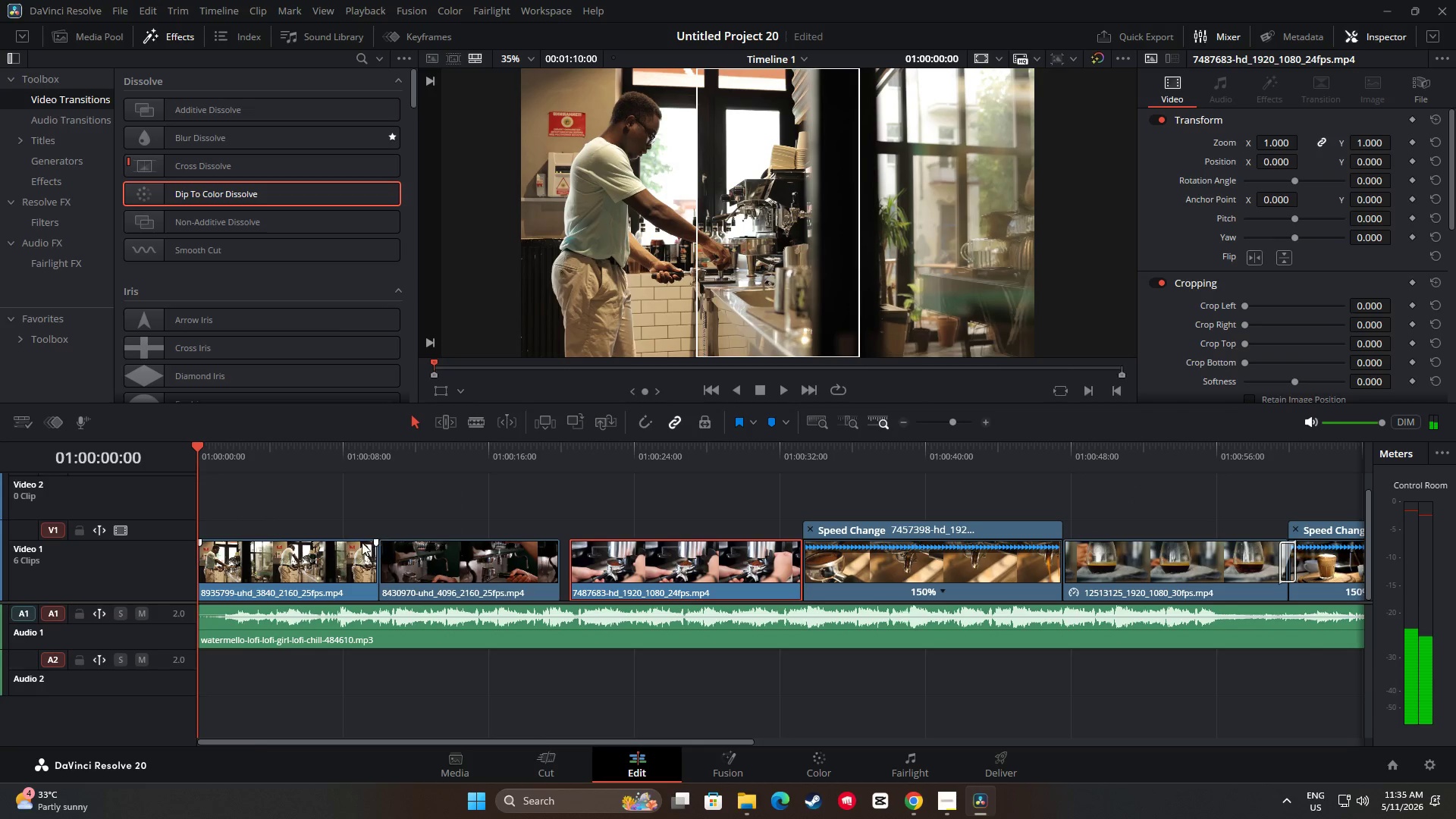 
left_click_drag(start_coordinate=[196, 449], to_coordinate=[184, 447])
 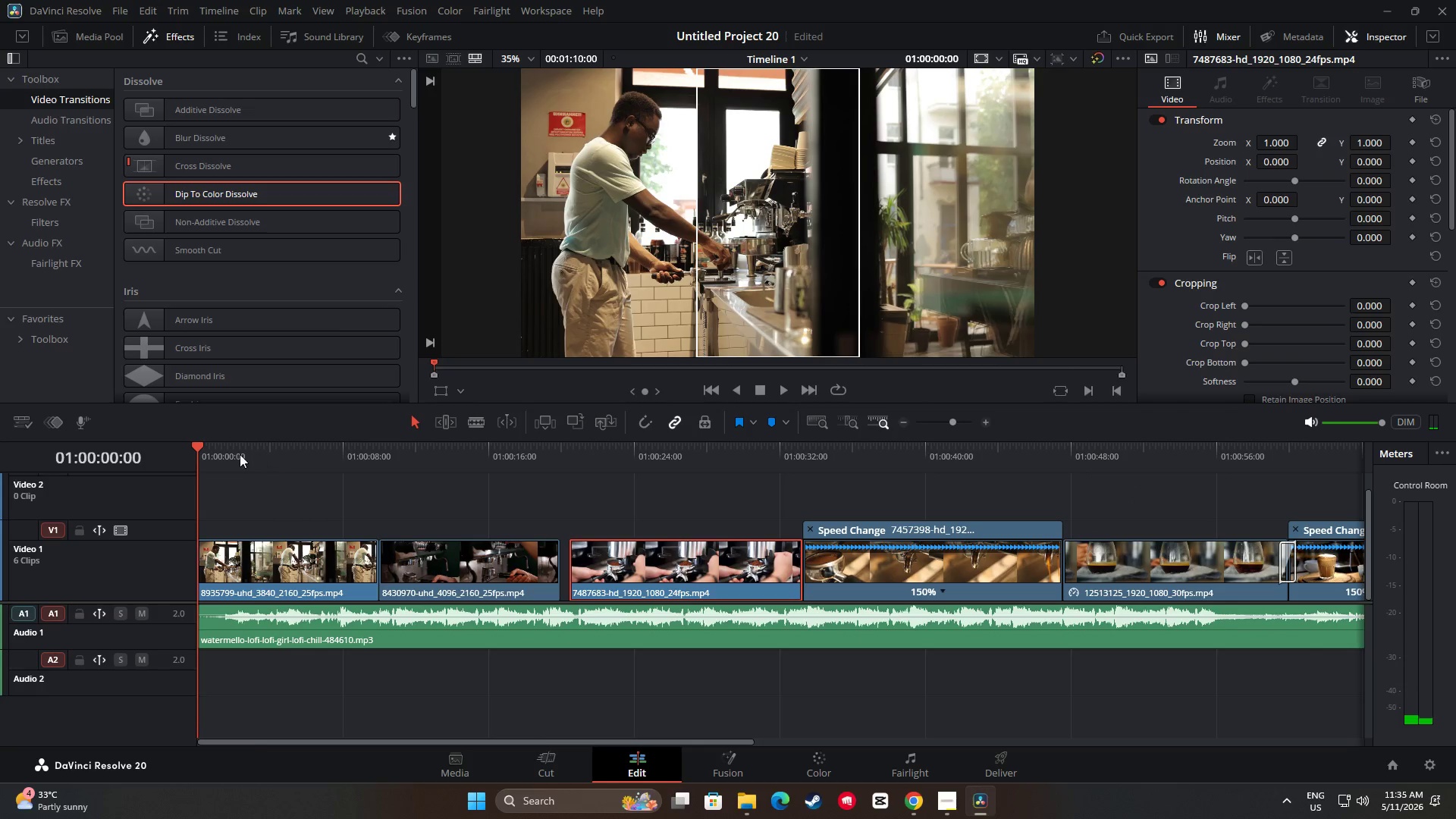 
left_click_drag(start_coordinate=[200, 444], to_coordinate=[732, 499])
 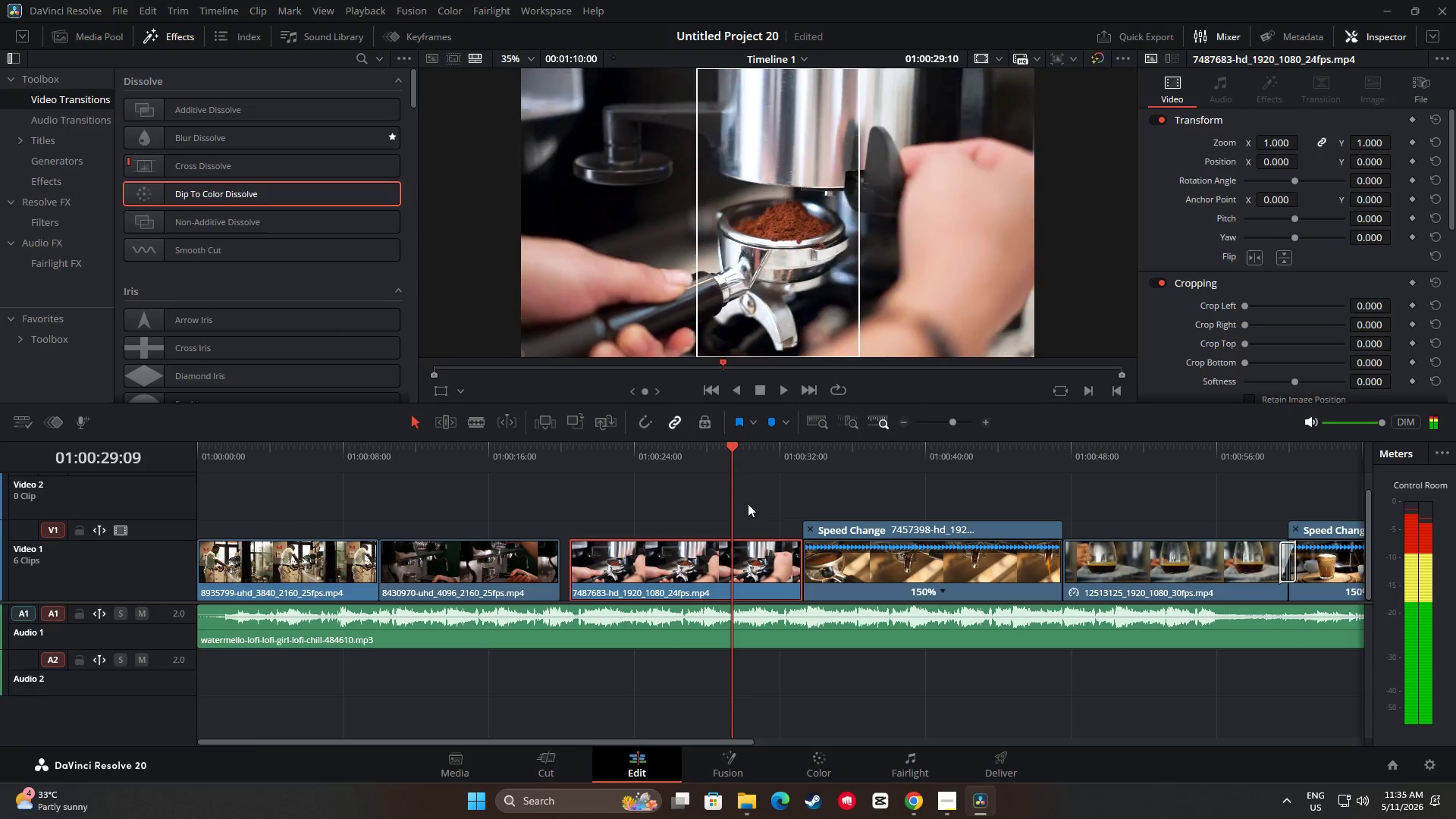 
key(Space)
 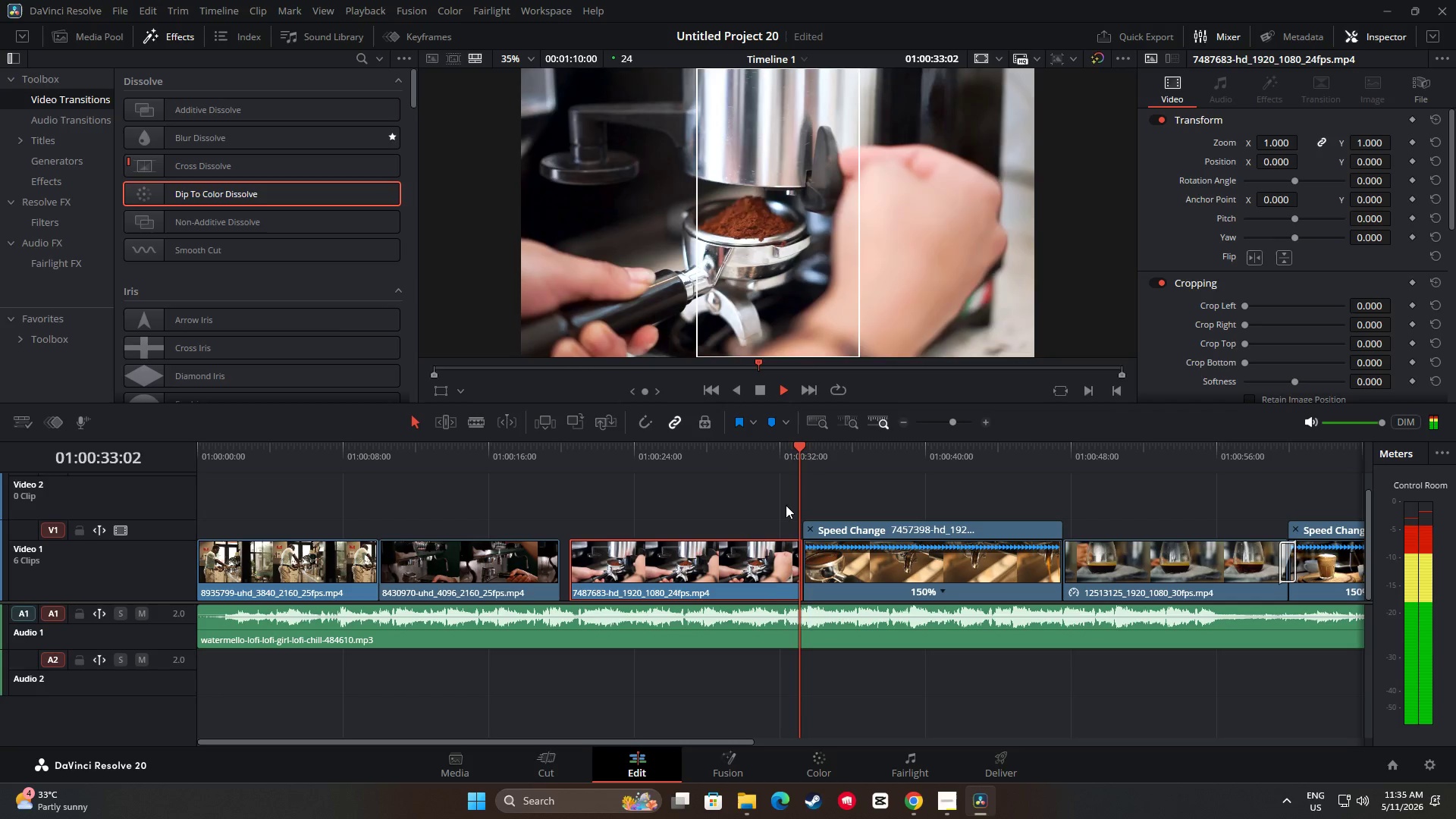 
wait(5.05)
 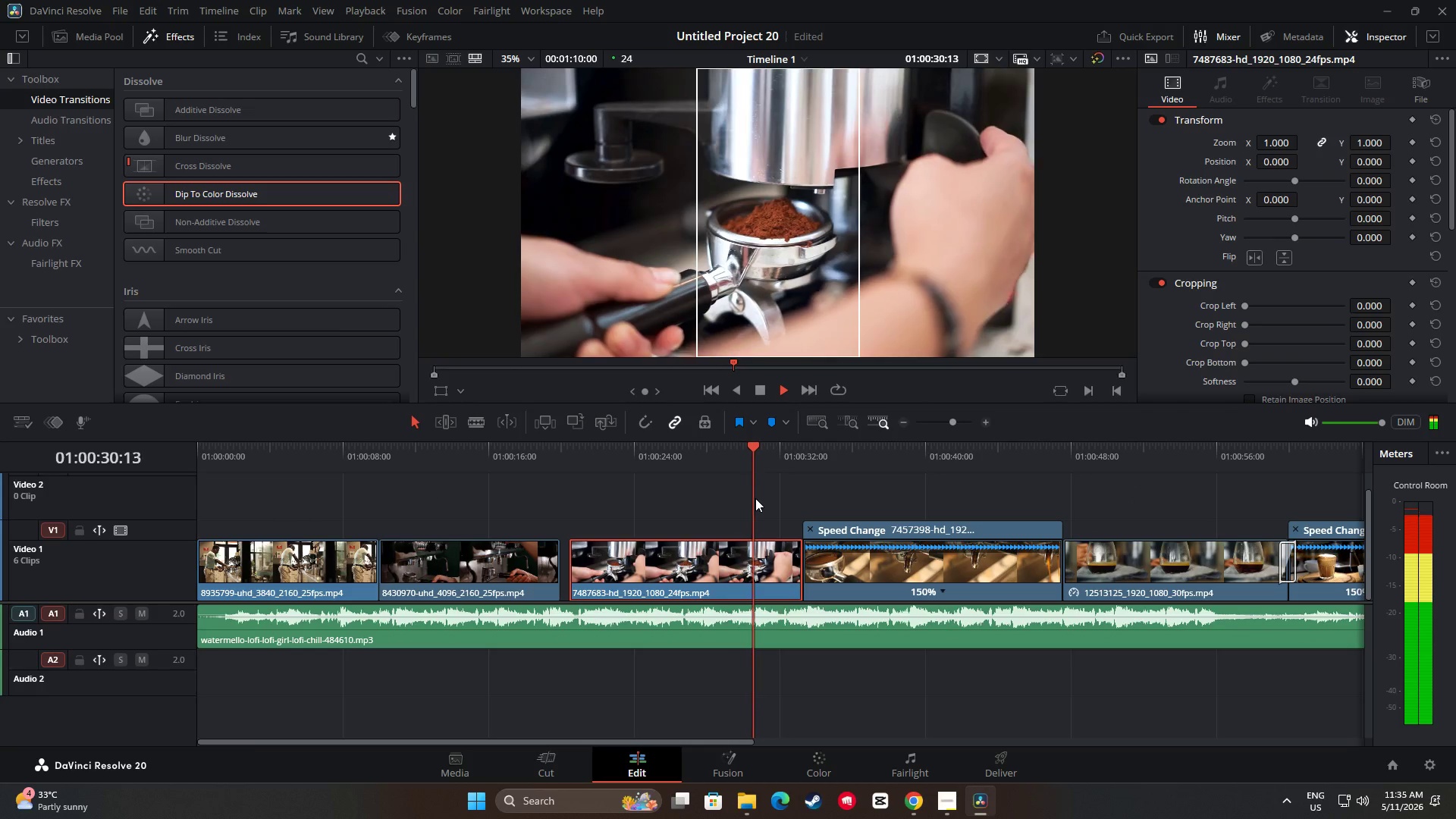 
key(Space)
 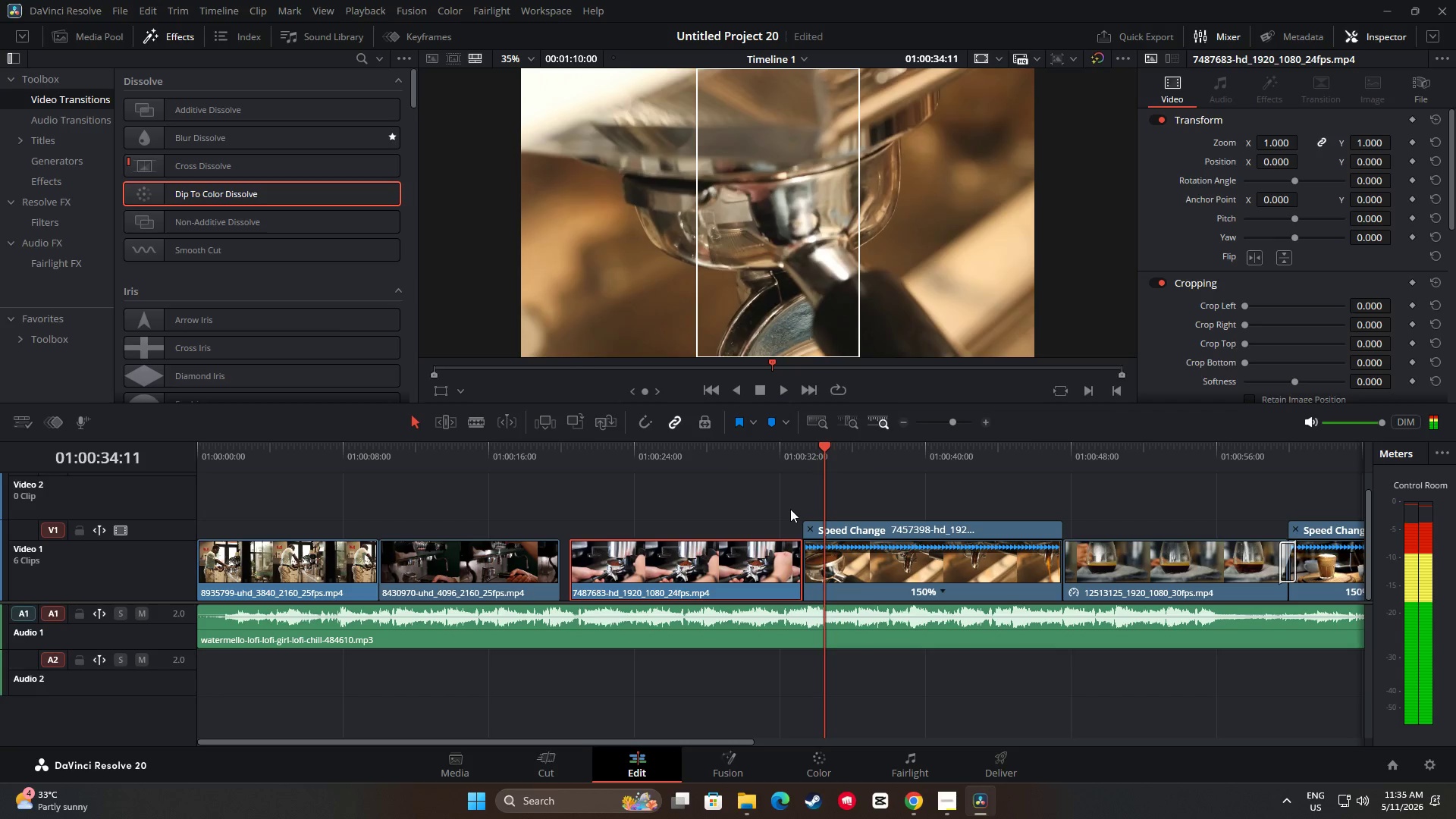 
key(Space)
 